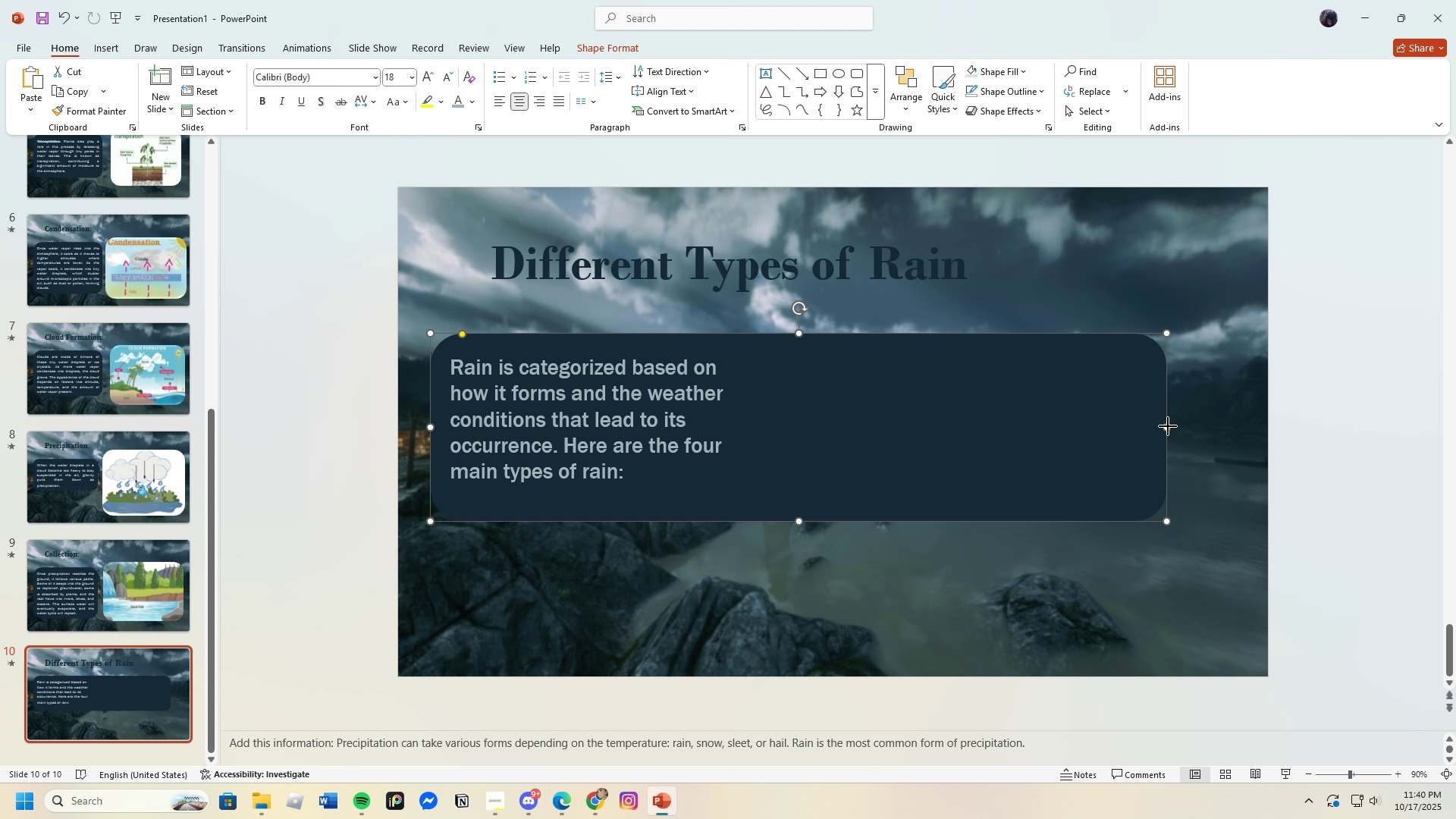 
left_click_drag(start_coordinate=[1168, 426], to_coordinate=[1225, 441])
 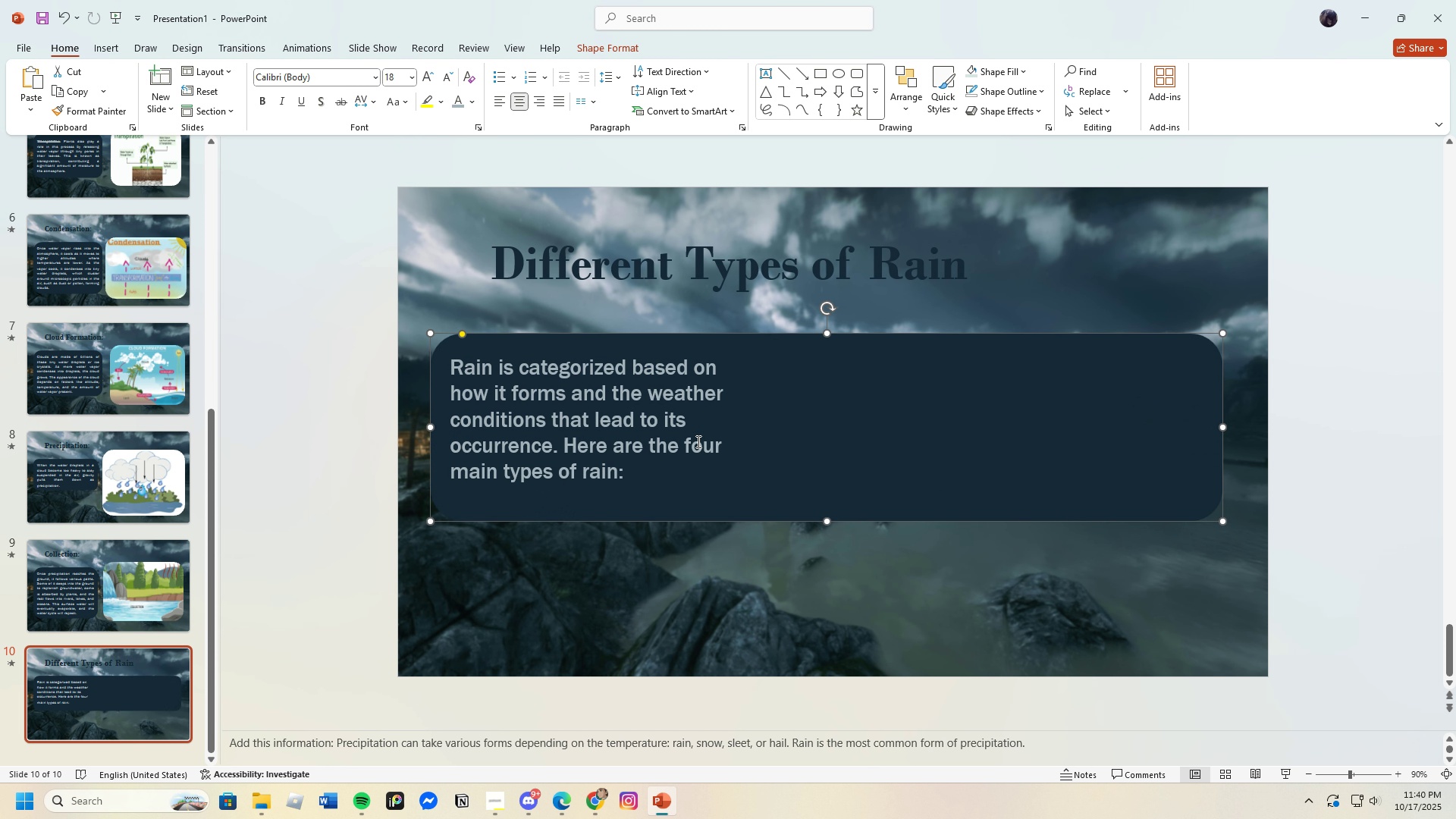 
left_click([697, 441])
 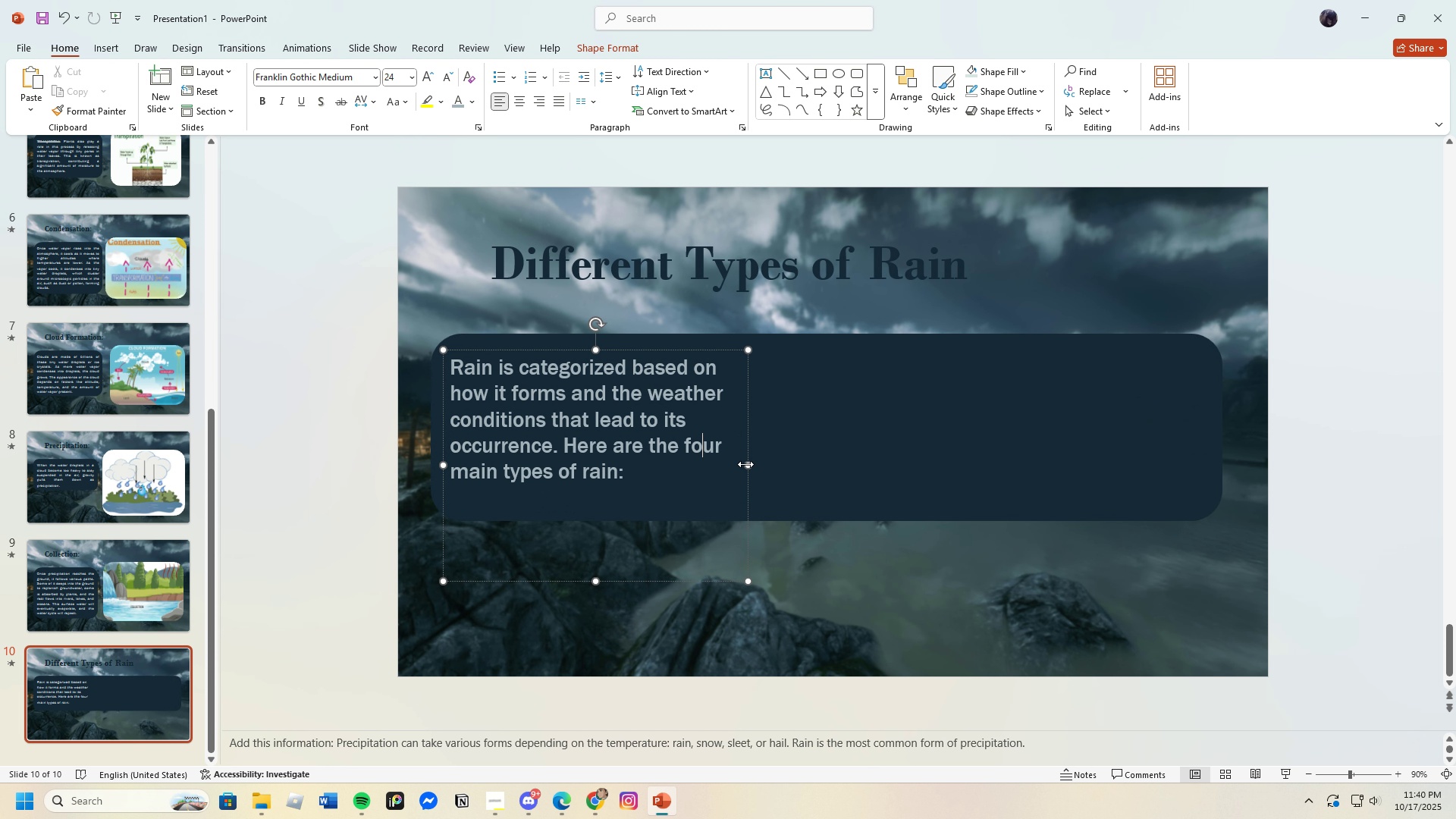 
left_click_drag(start_coordinate=[745, 464], to_coordinate=[1201, 418])
 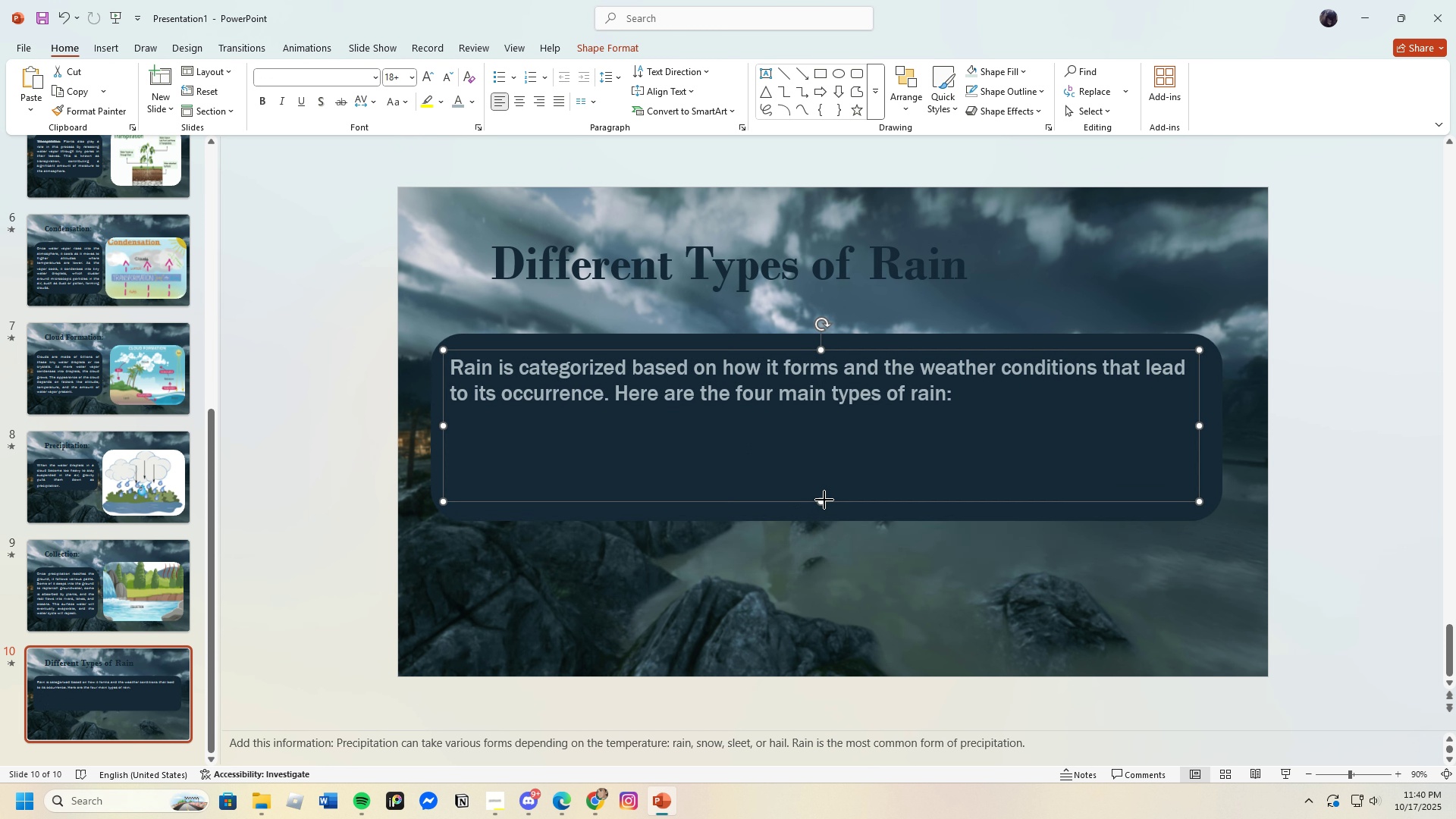 
left_click_drag(start_coordinate=[824, 501], to_coordinate=[817, 425])
 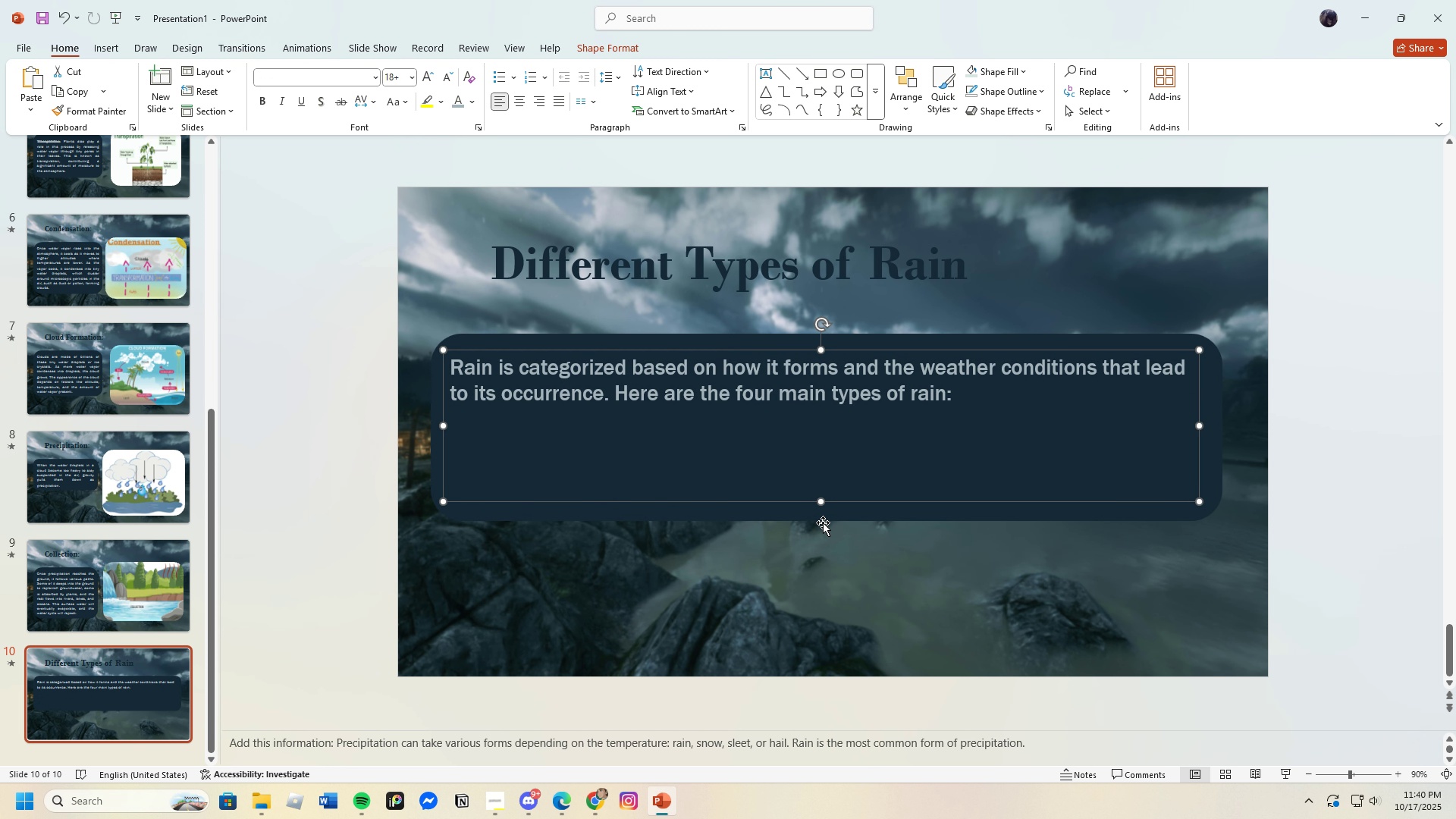 
left_click([821, 519])
 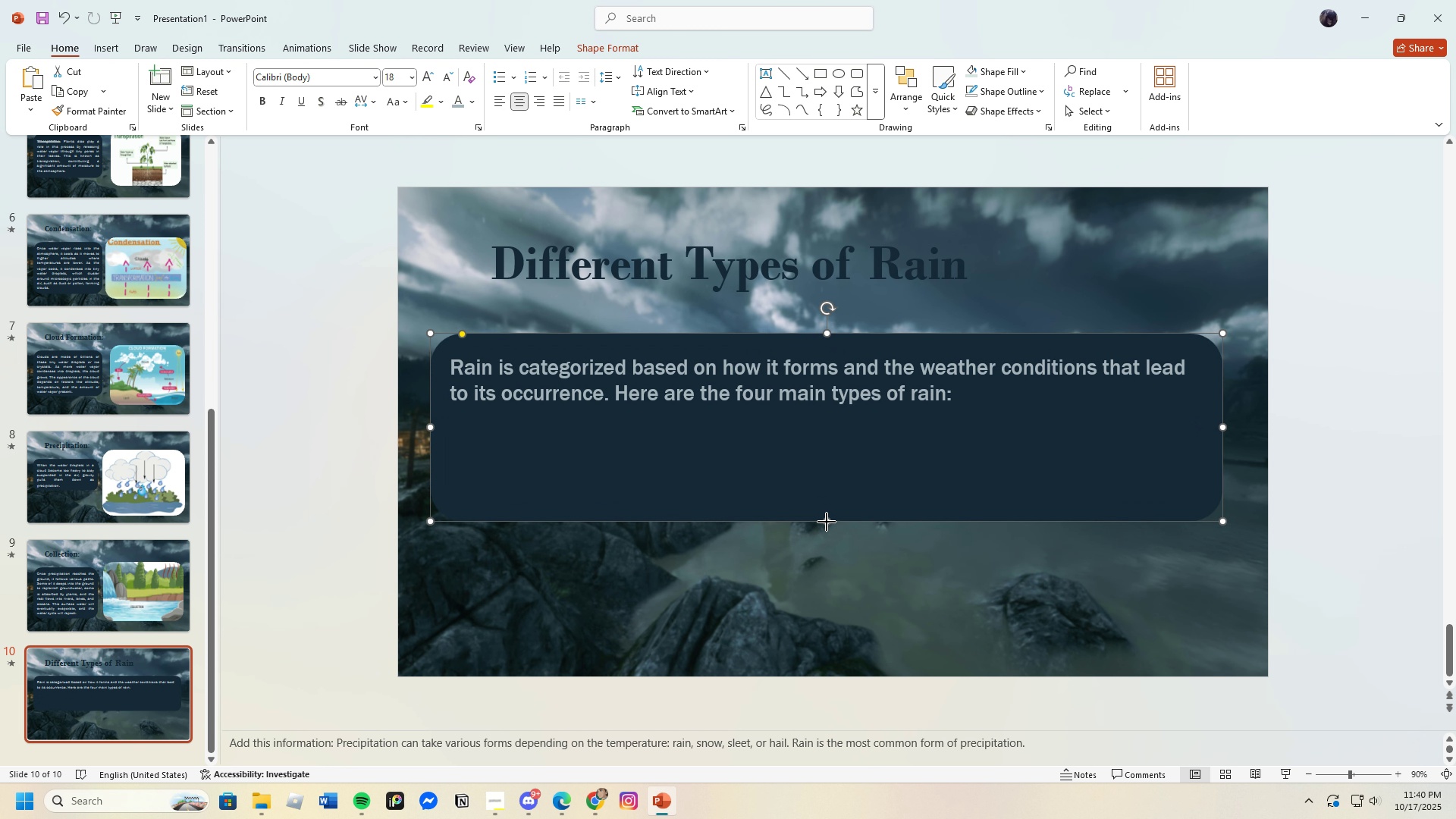 
left_click_drag(start_coordinate=[826, 522], to_coordinate=[824, 436])
 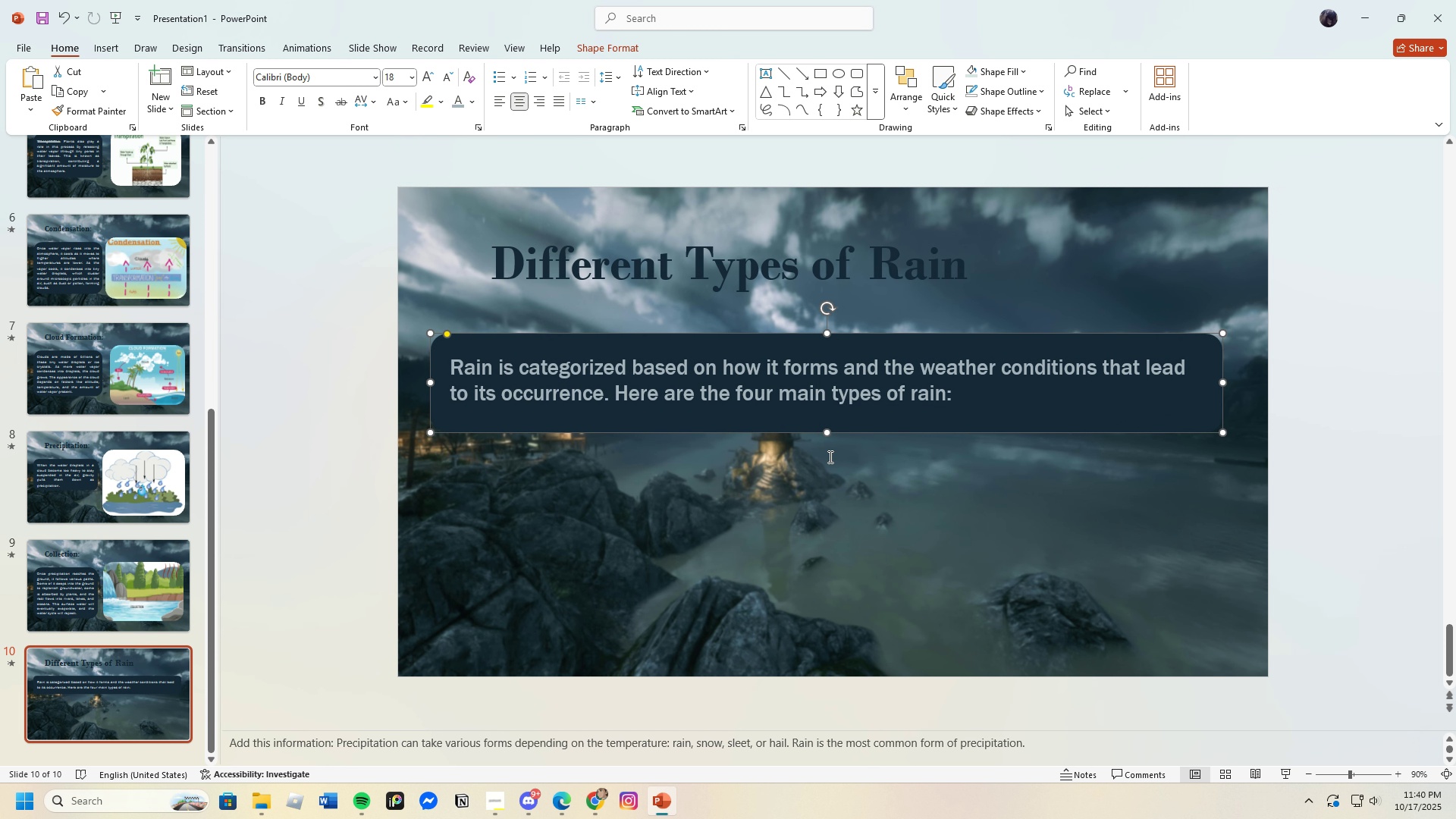 
left_click([828, 453])
 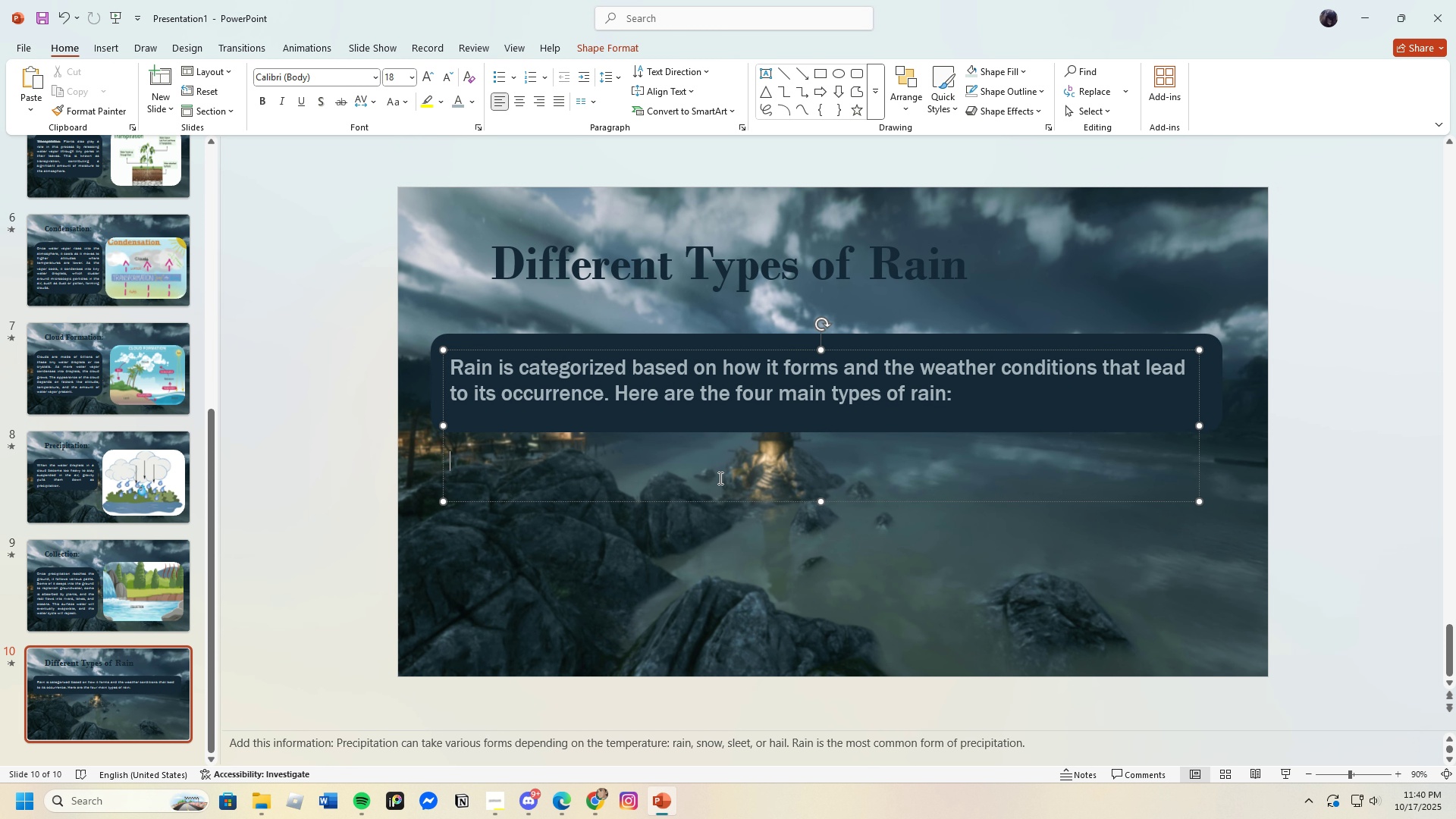 
key(Backspace)
 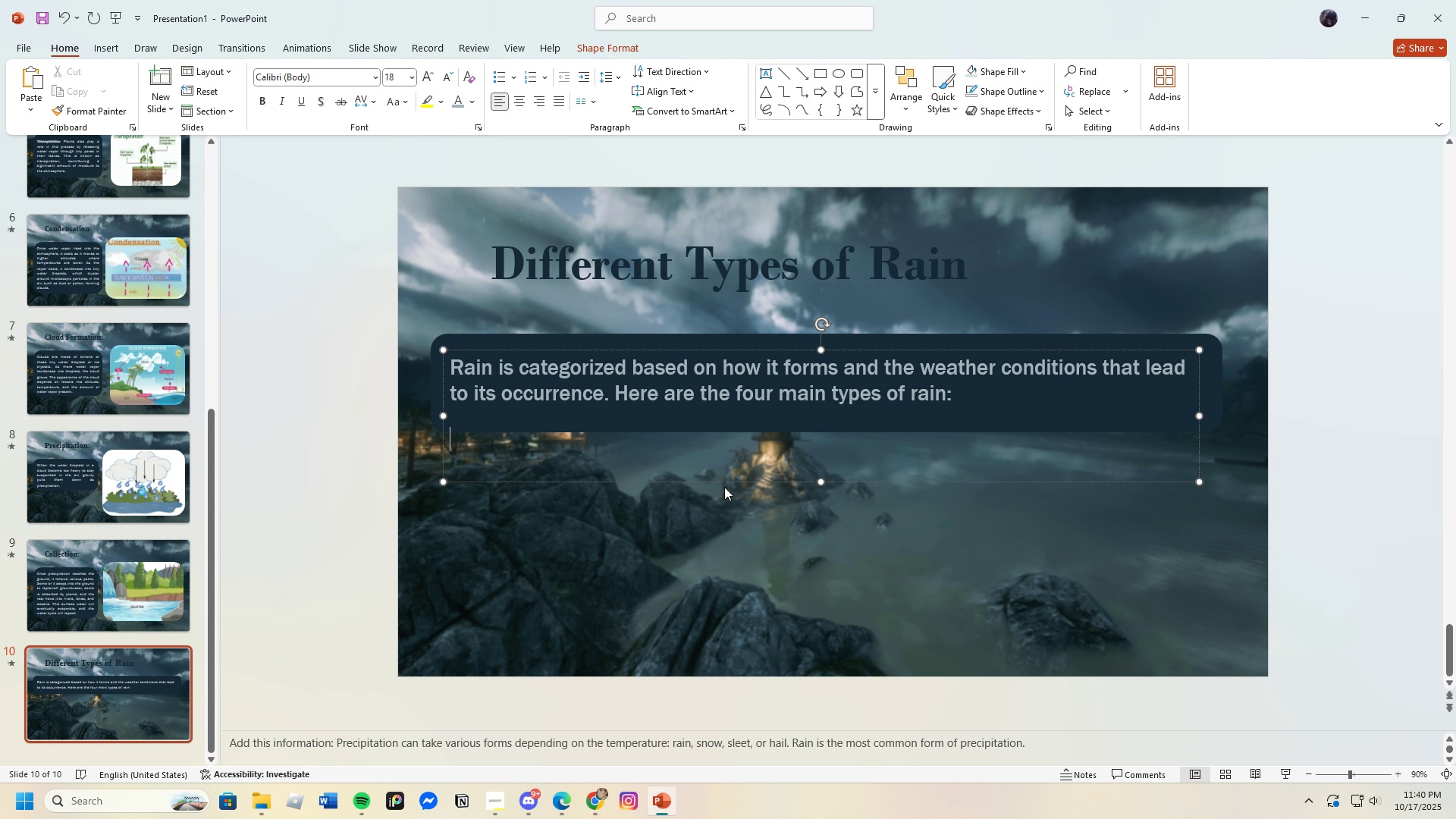 
key(Backspace)
 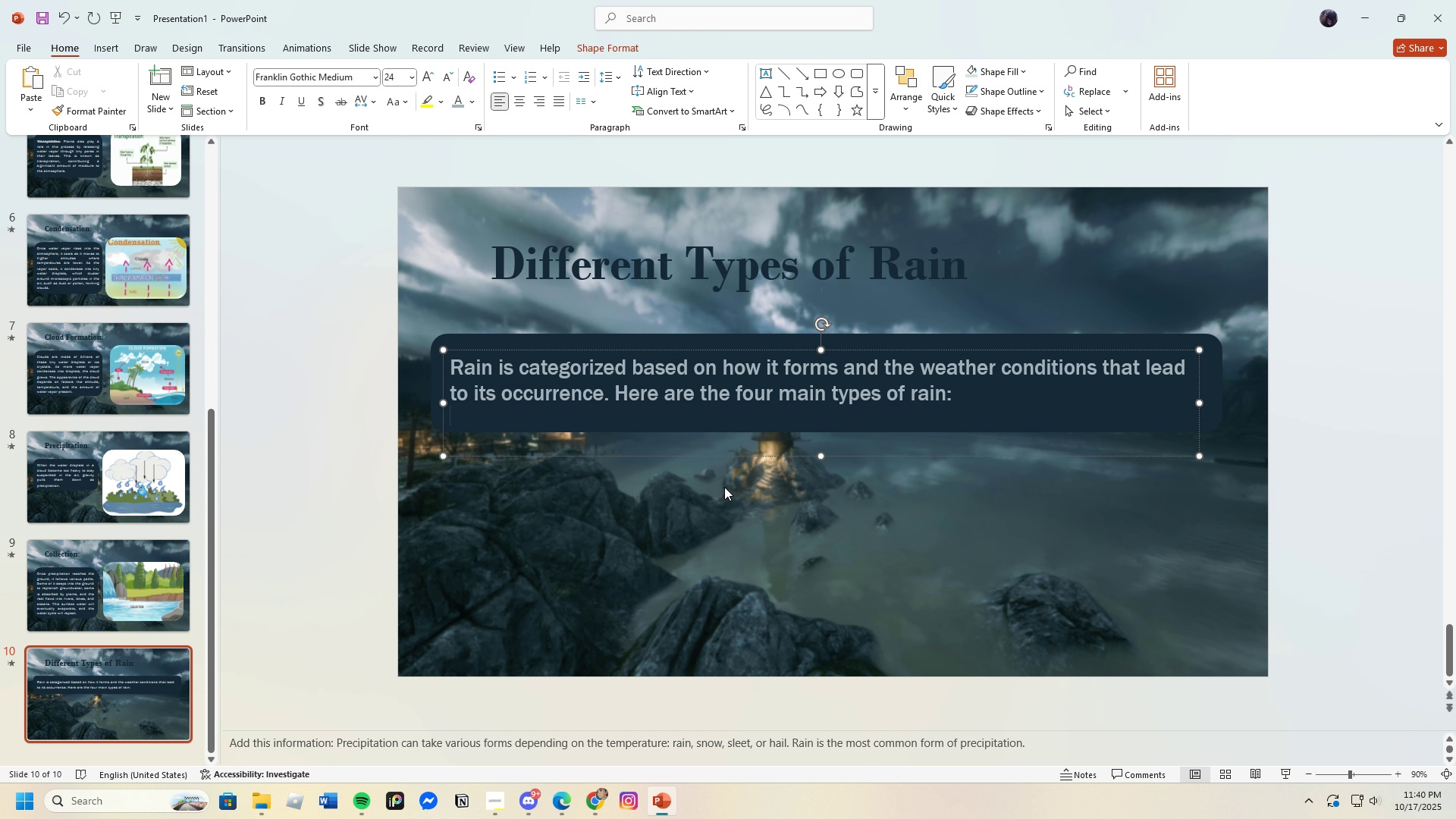 
key(Backspace)
 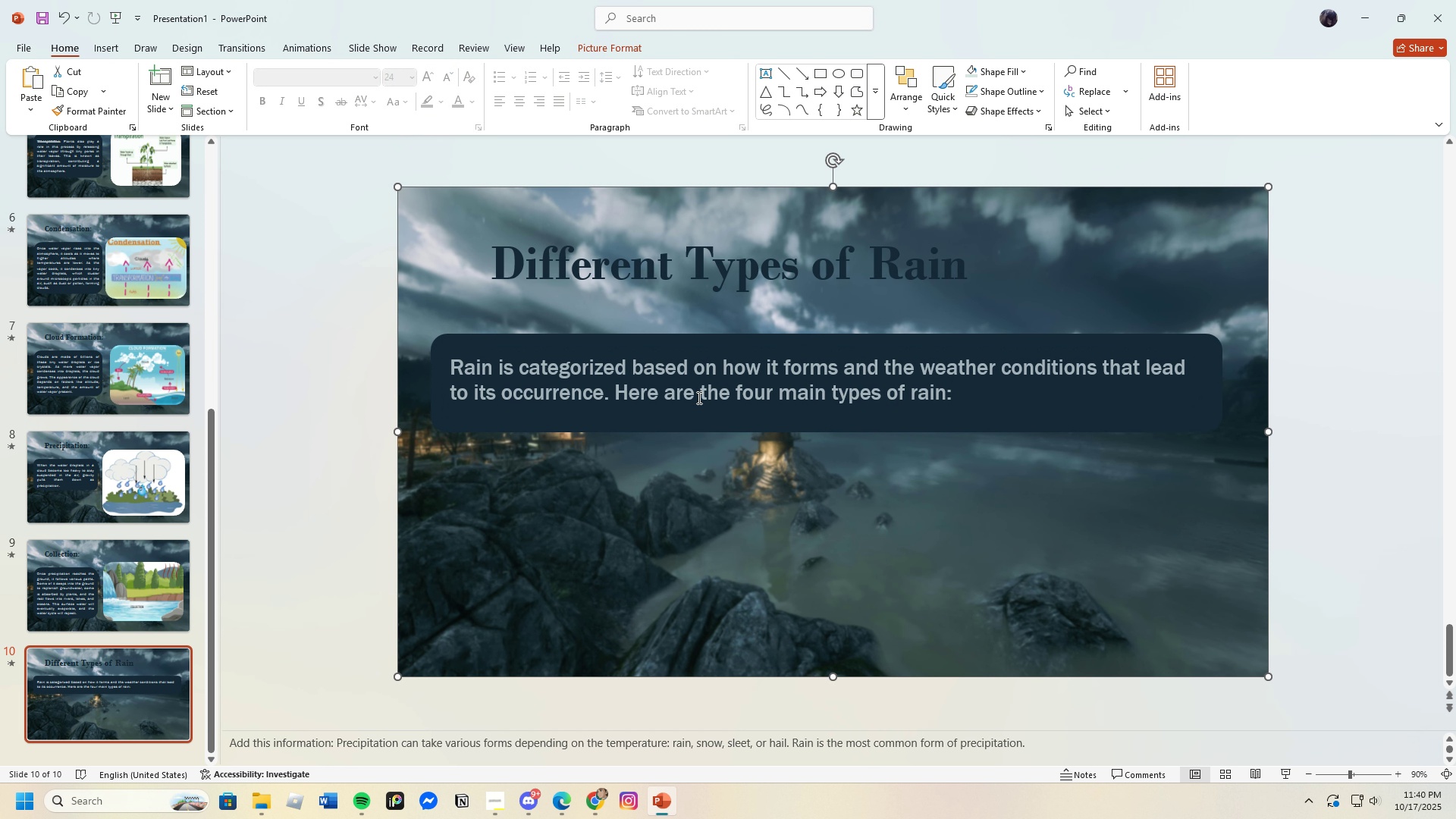 
left_click([485, 347])
 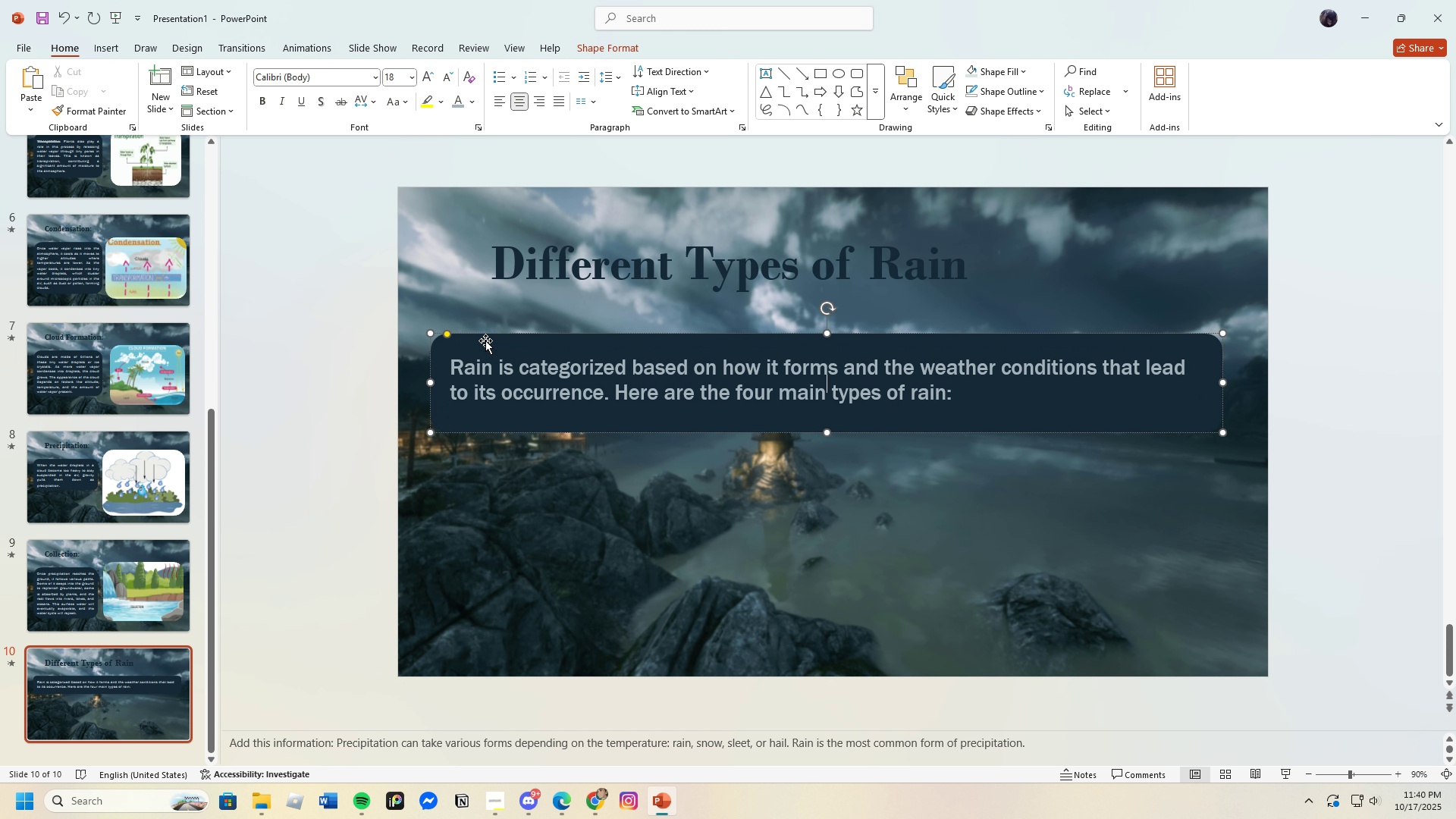 
left_click_drag(start_coordinate=[485, 347], to_coordinate=[490, 325])
 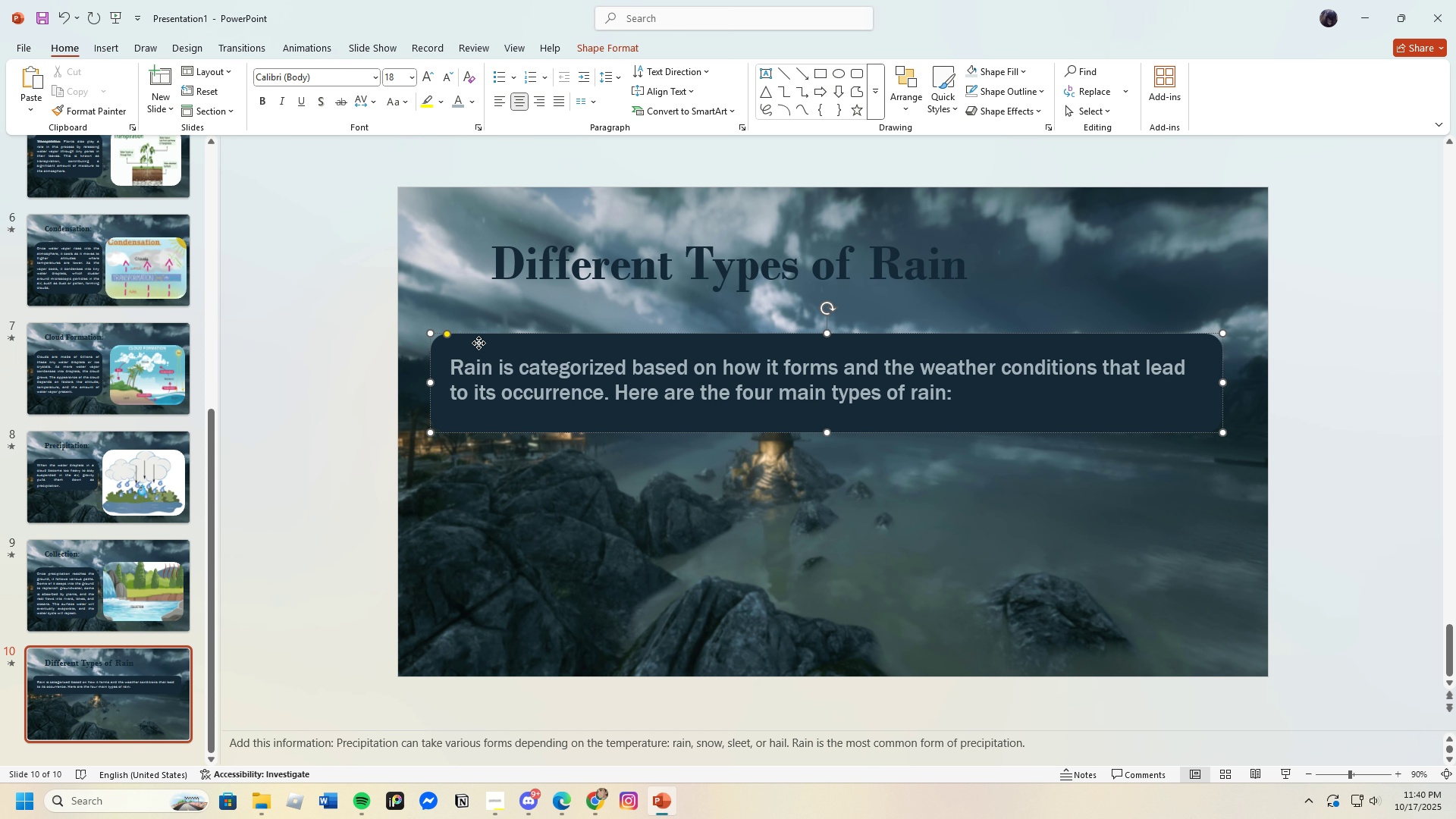 
left_click_drag(start_coordinate=[479, 343], to_coordinate=[482, 317])
 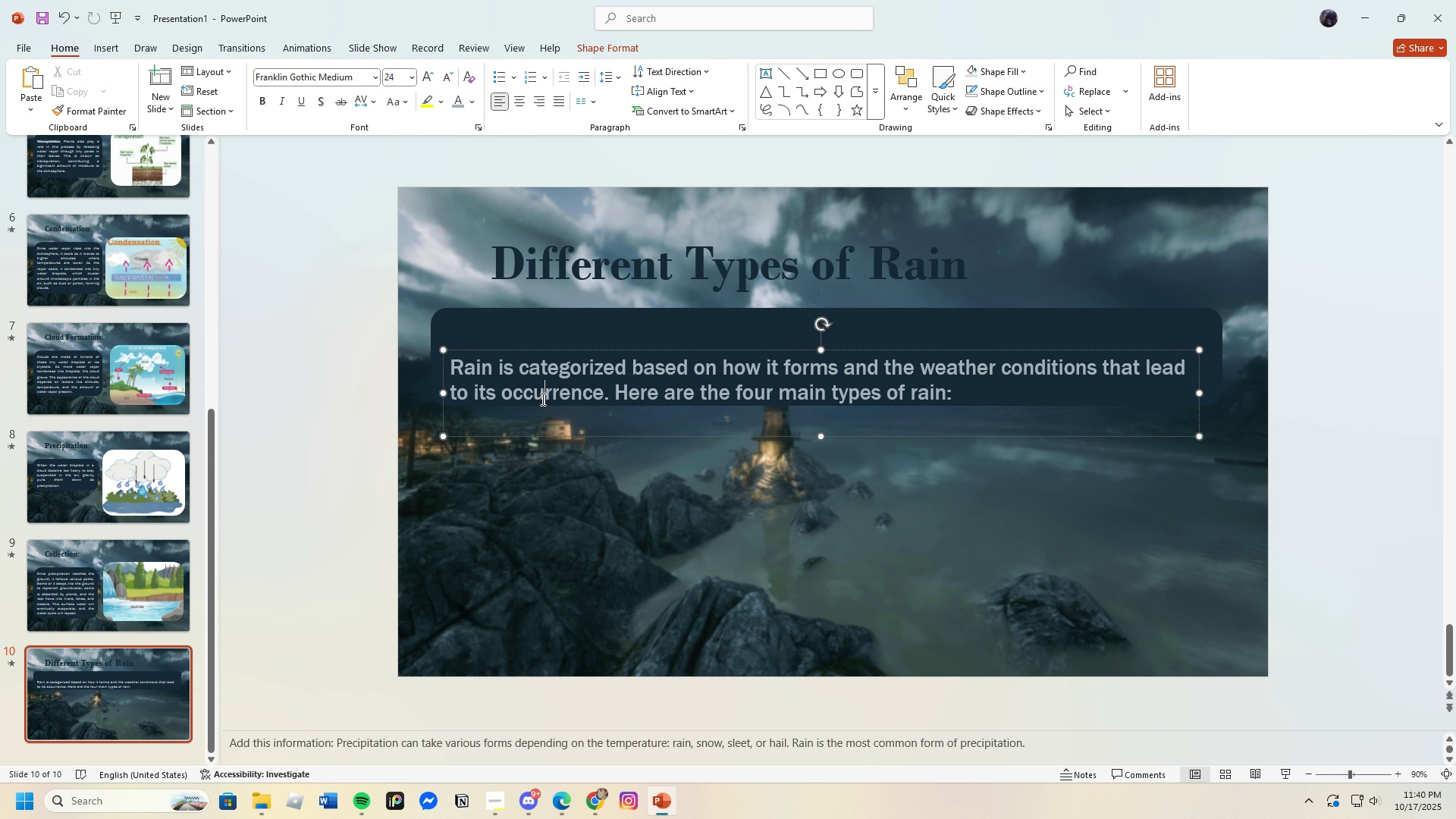 
left_click([541, 399])
 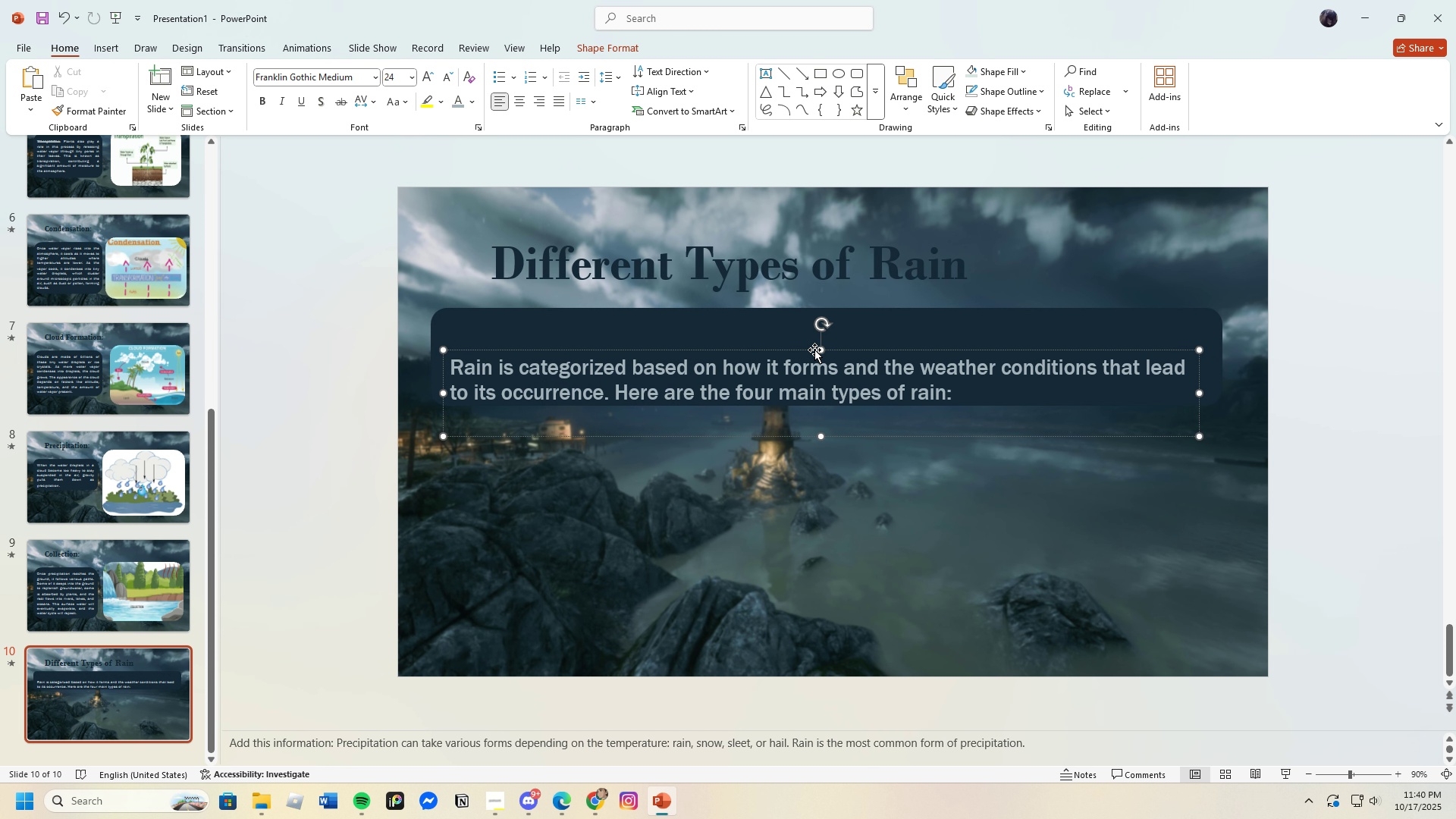 
left_click_drag(start_coordinate=[814, 350], to_coordinate=[829, 323])
 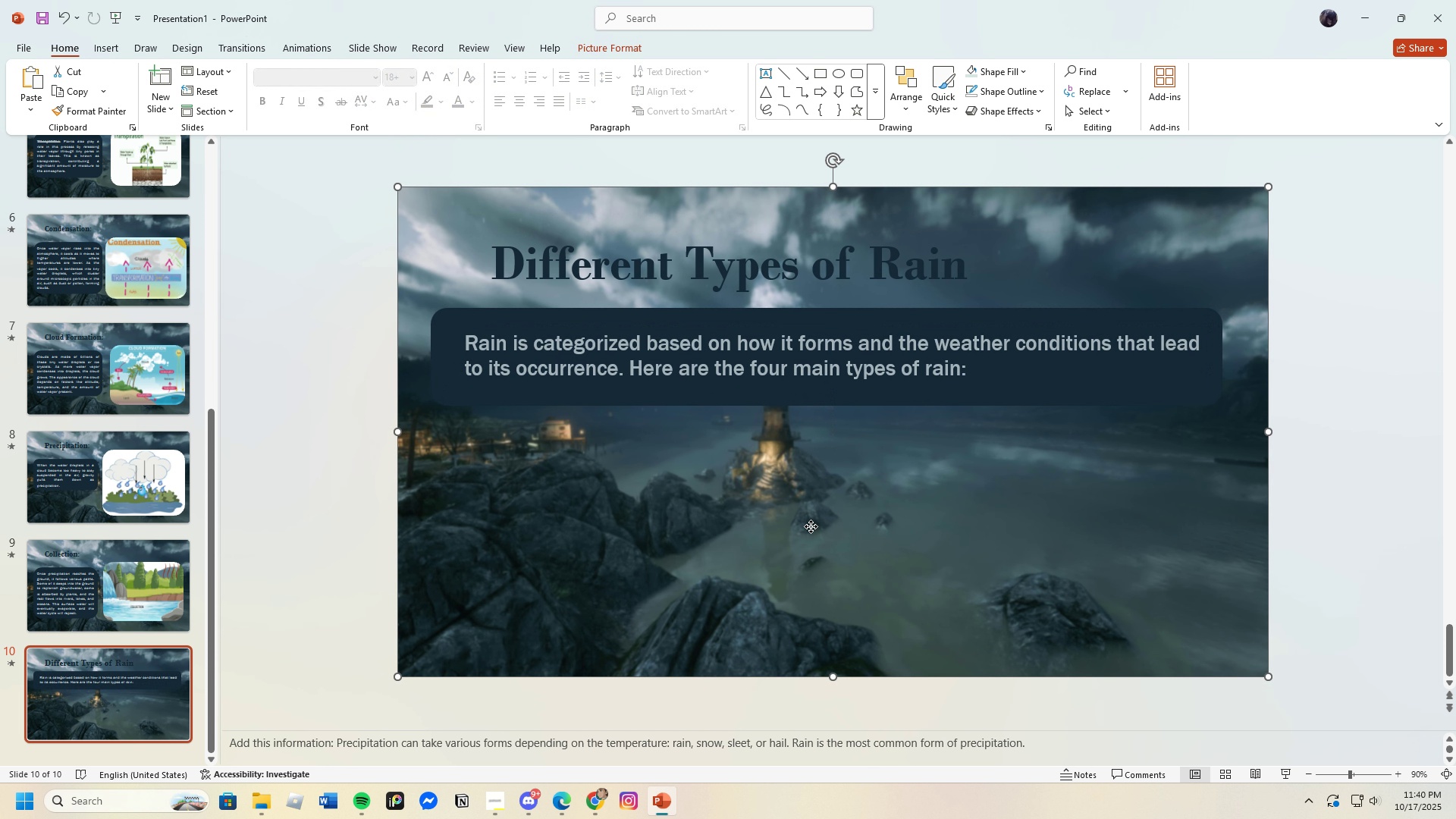 
left_click([811, 526])
 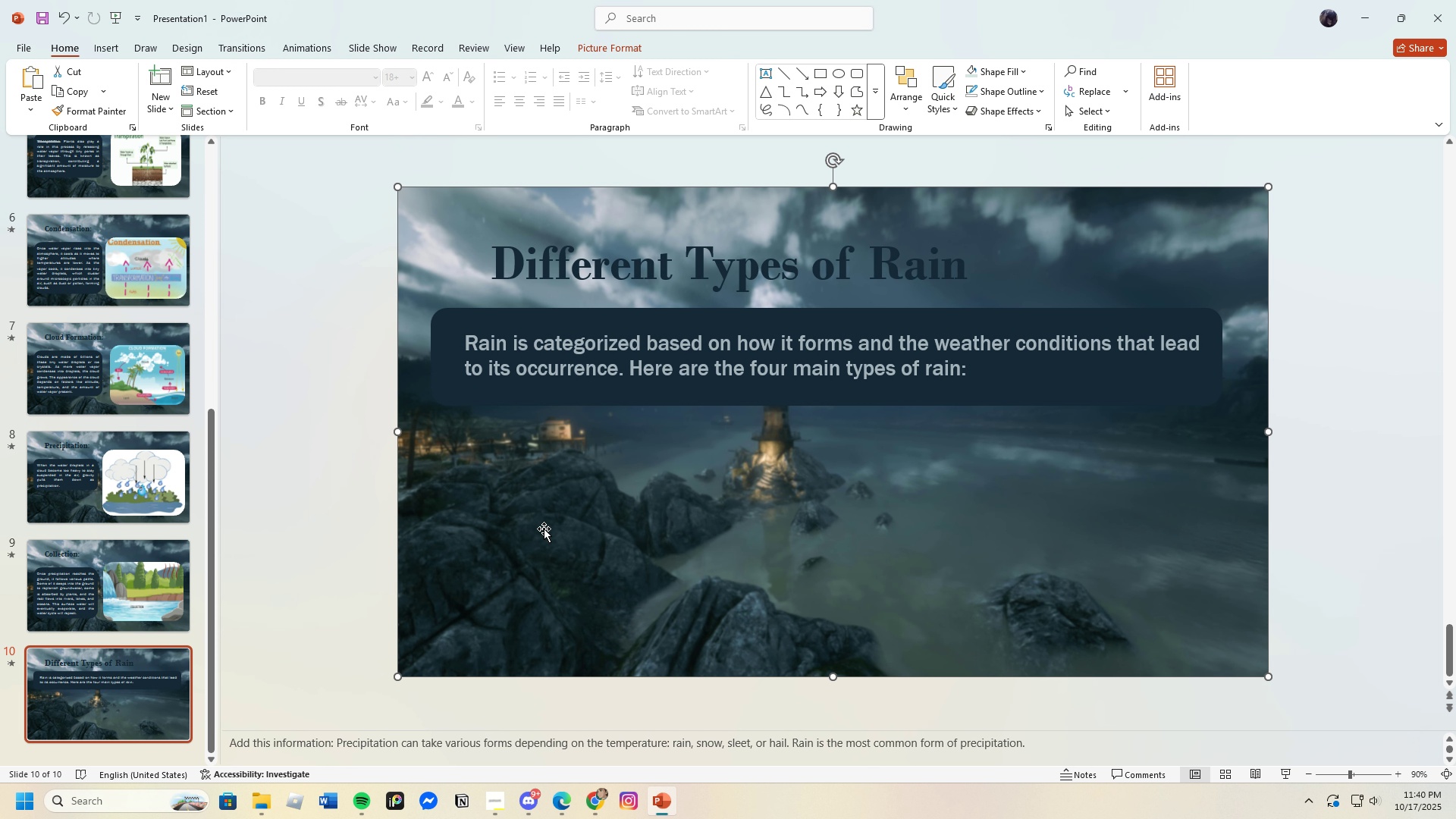 
wait(5.73)
 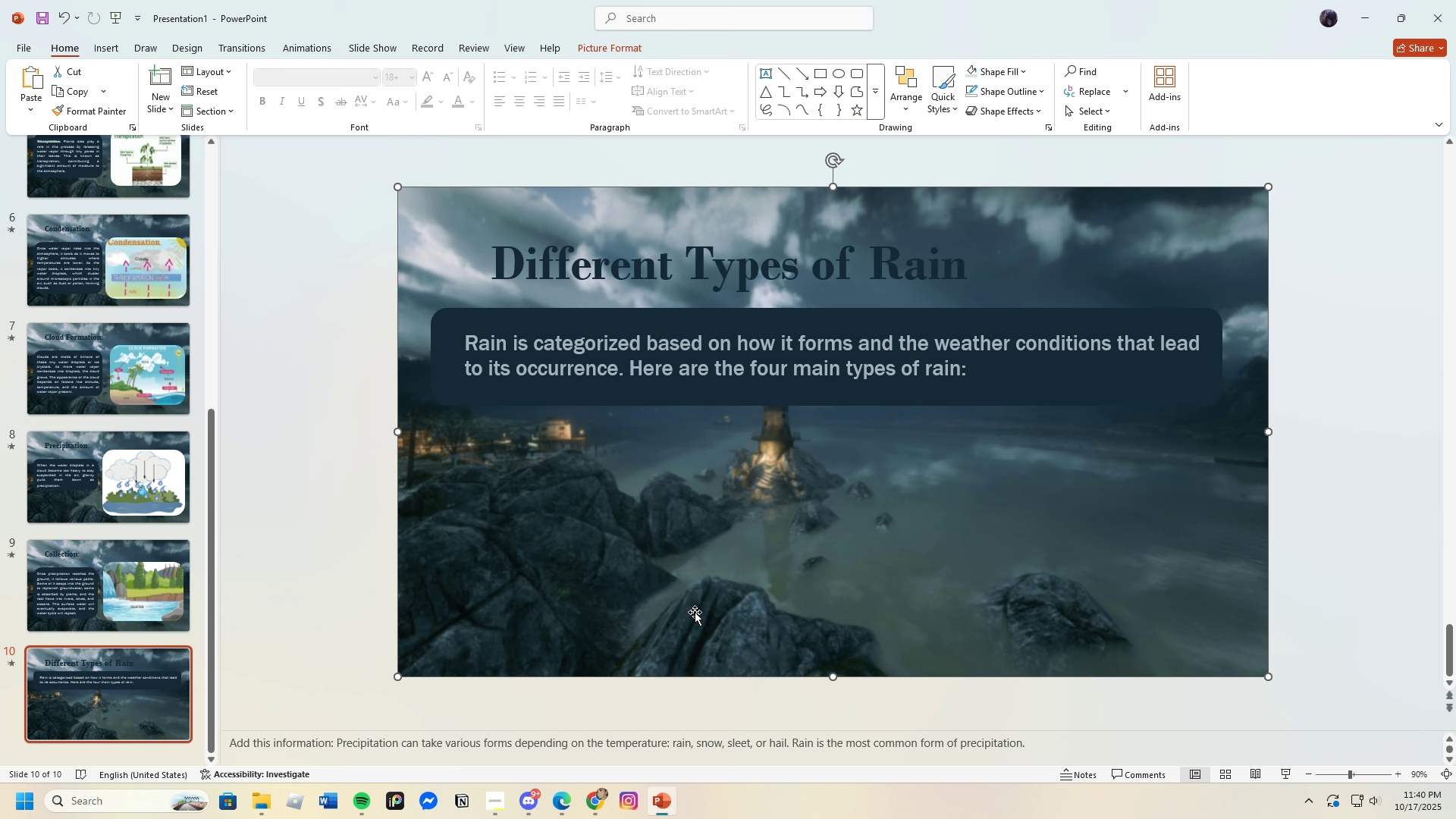 
left_click([463, 353])
 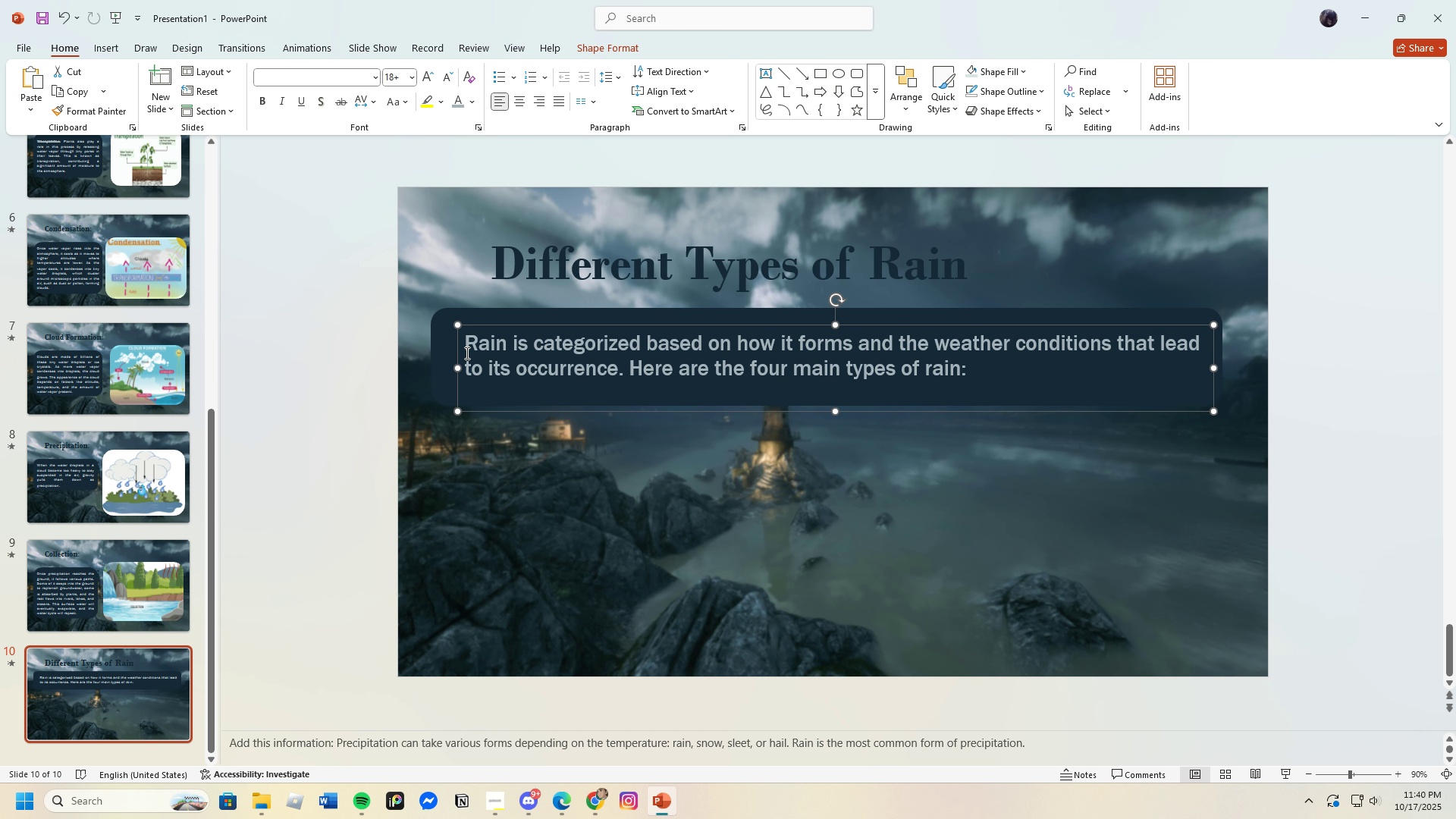 
key(Control+C)
 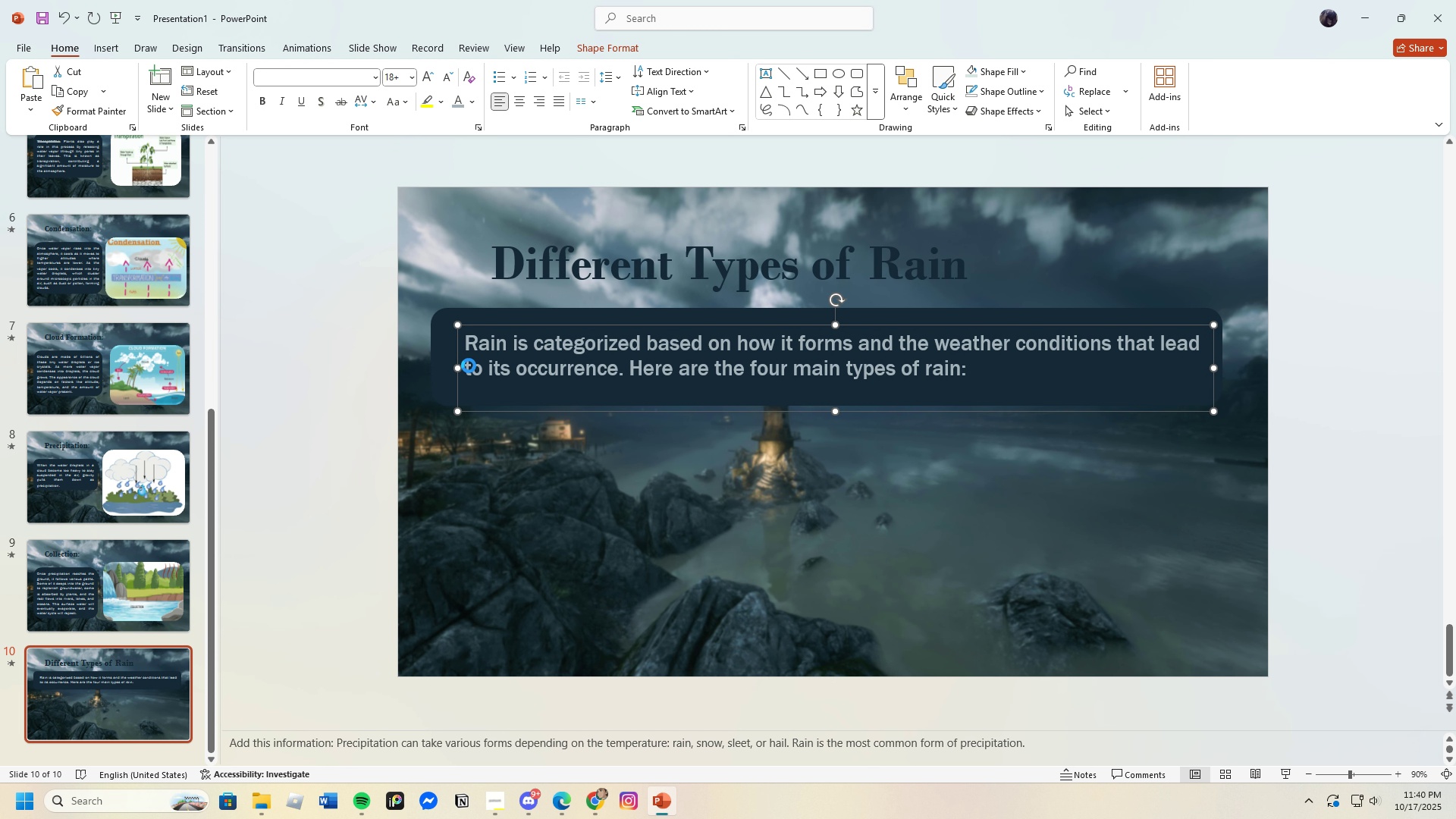 
key(Control+V)
 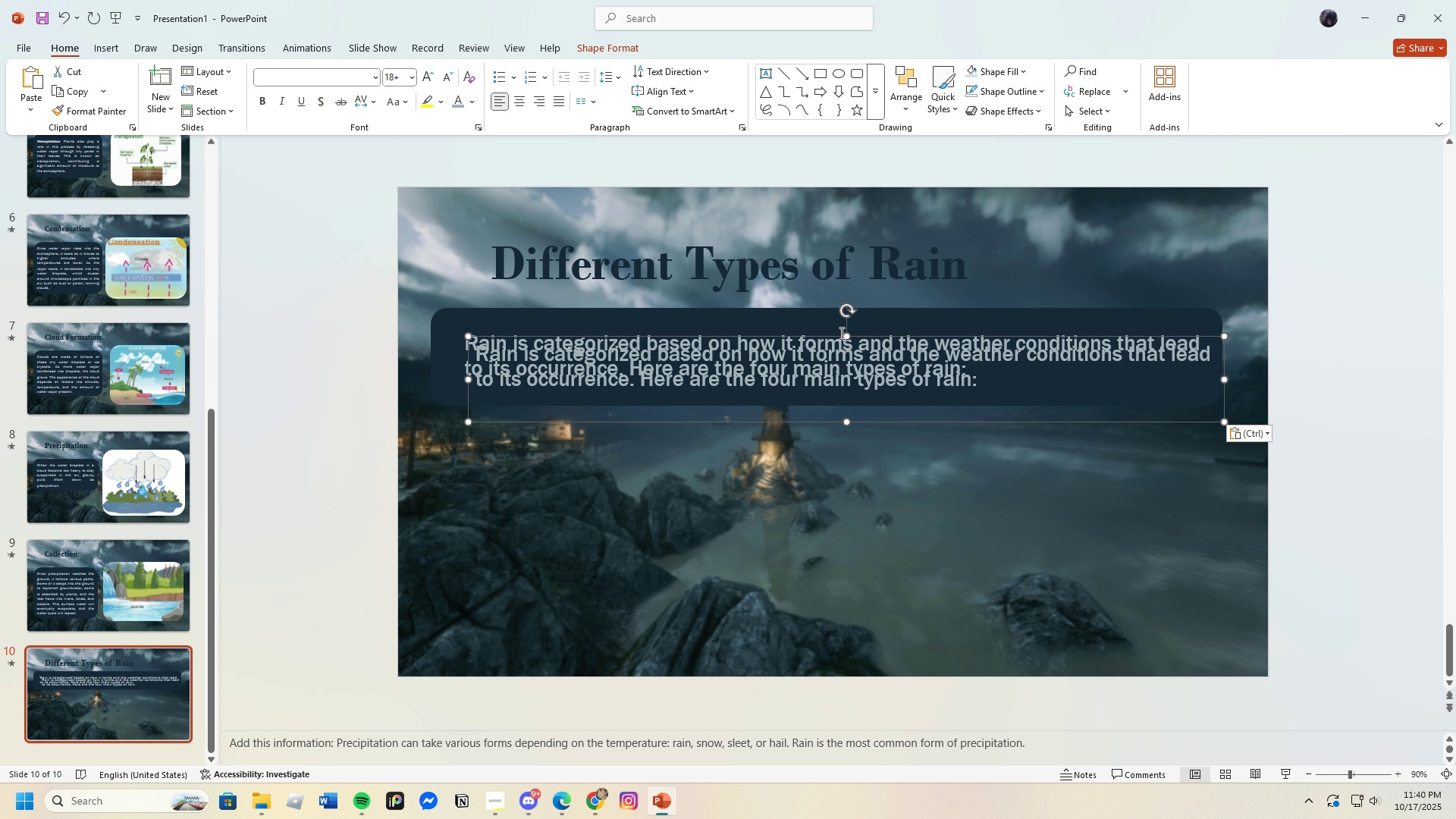 
left_click_drag(start_coordinate=[840, 336], to_coordinate=[811, 436])
 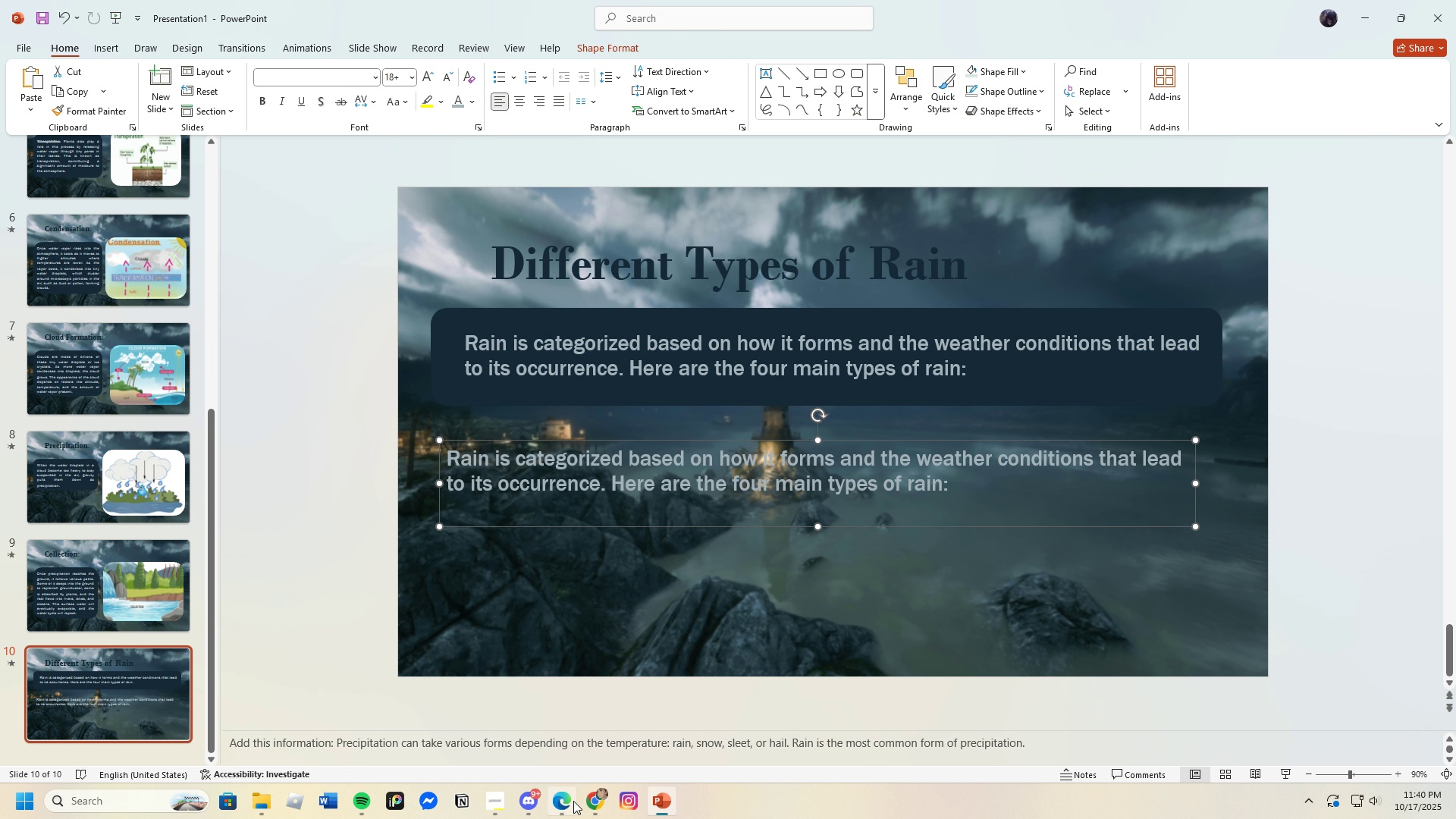 
left_click([558, 805])
 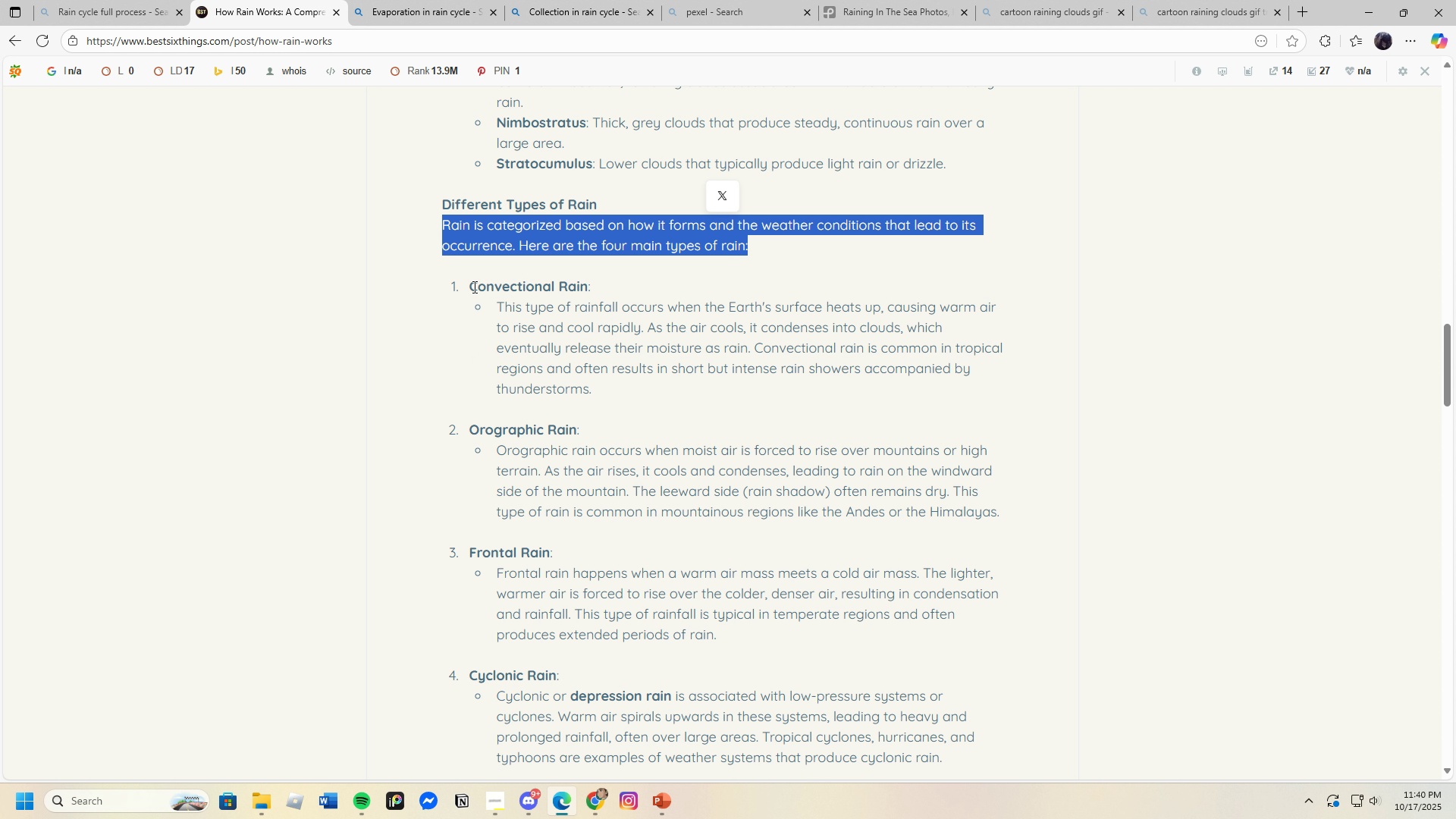 
left_click_drag(start_coordinate=[472, 285], to_coordinate=[755, 348])
 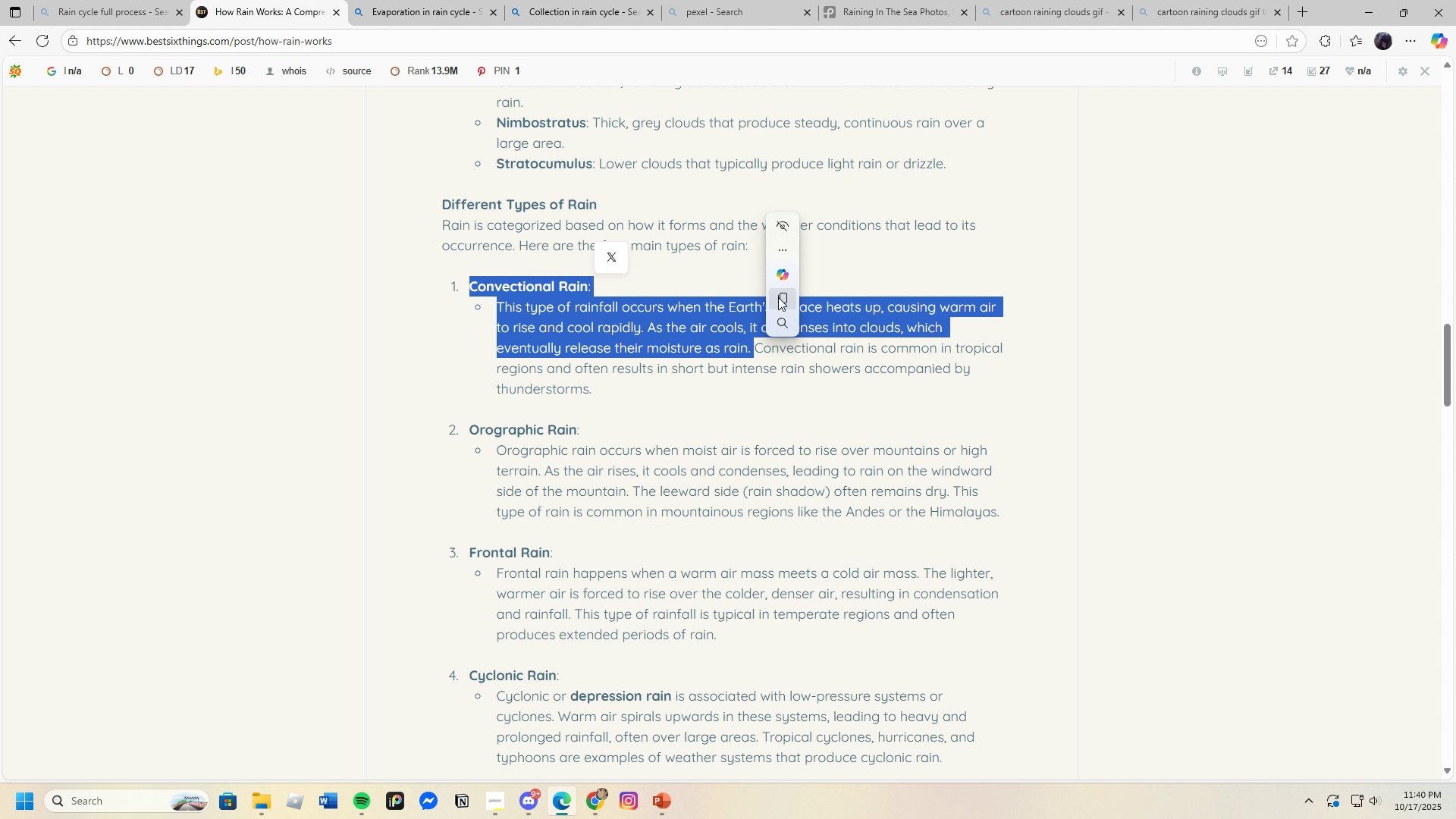 
left_click([778, 297])
 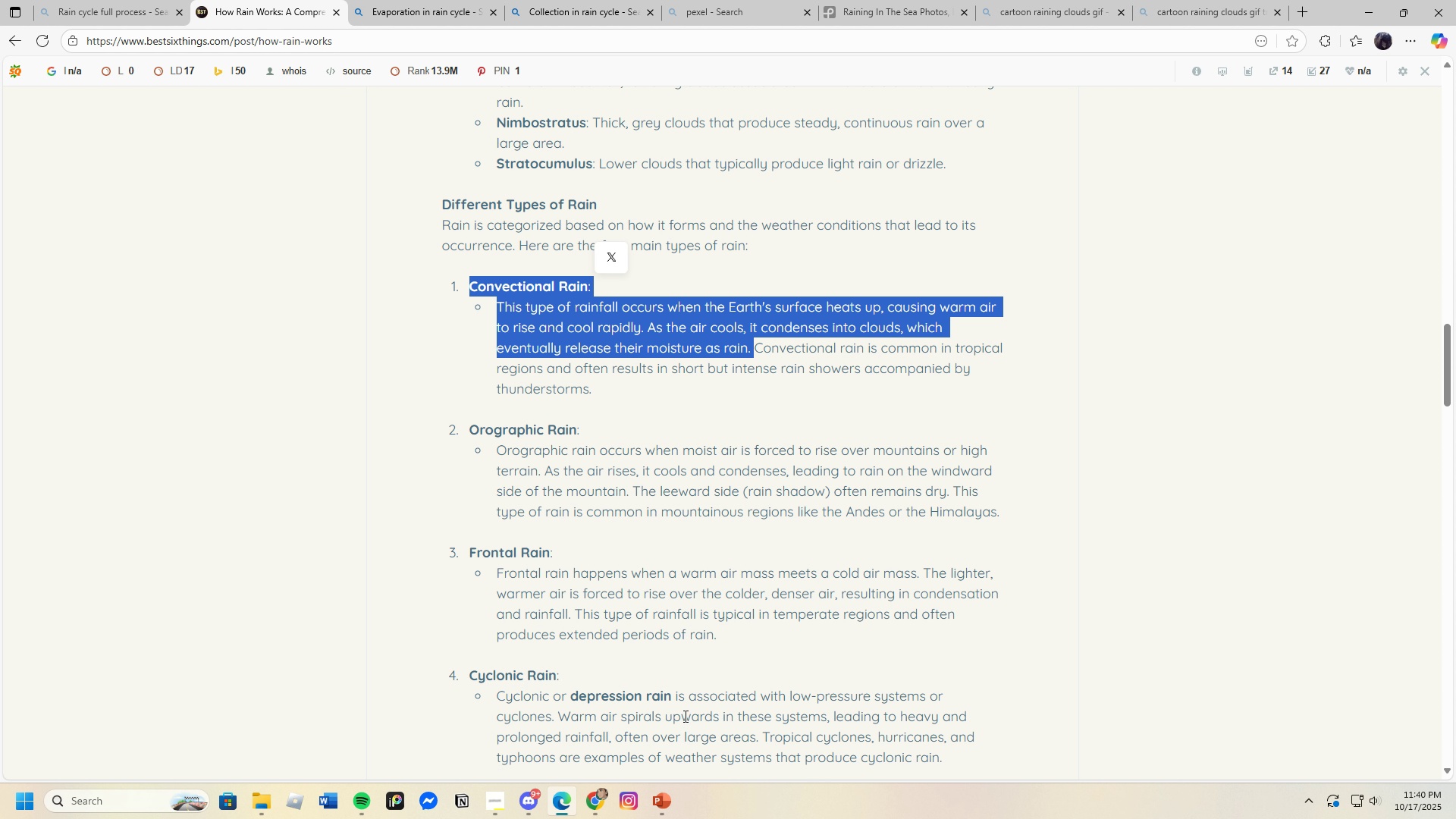 
left_click([657, 809])
 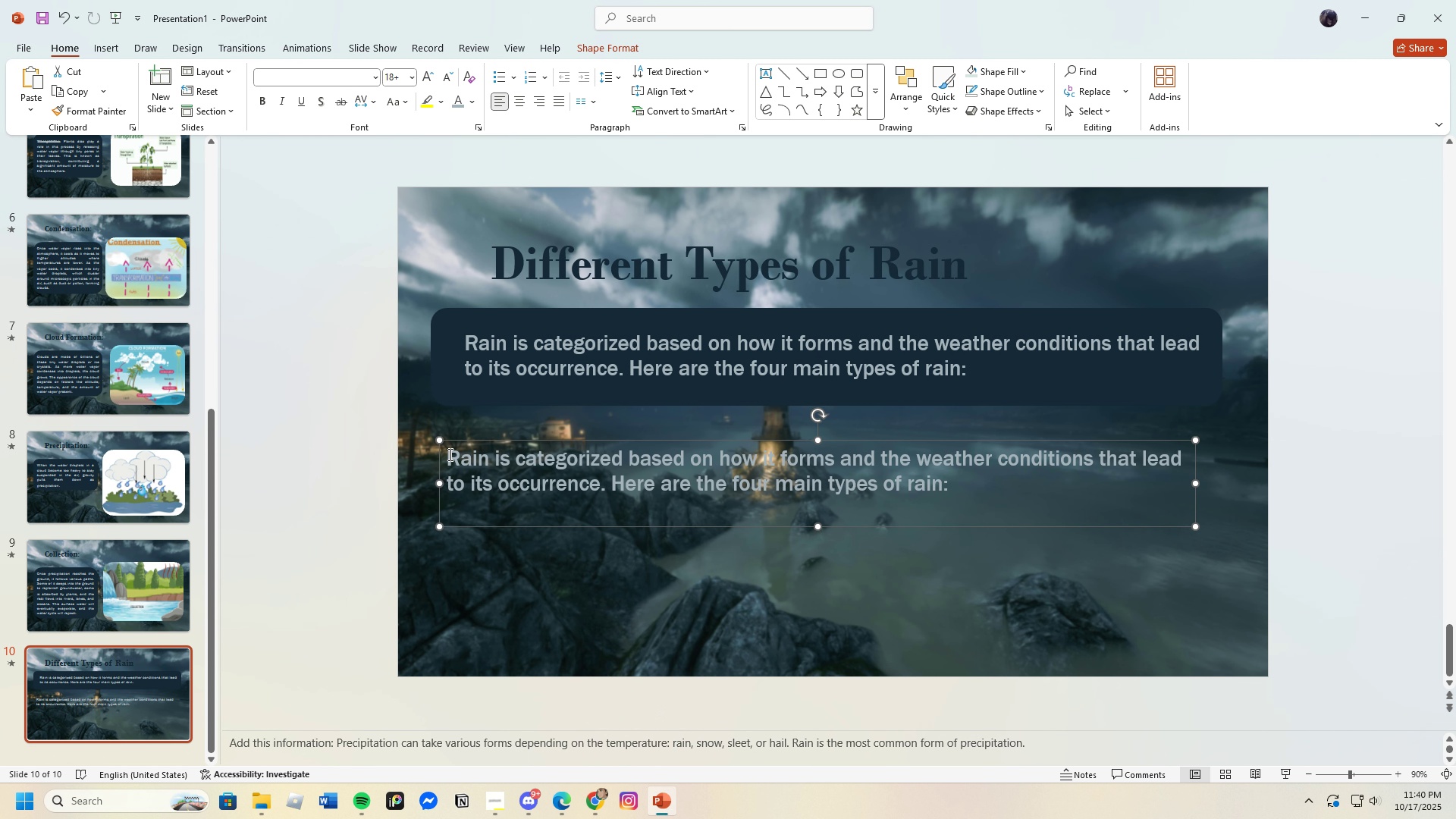 
left_click_drag(start_coordinate=[449, 454], to_coordinate=[1161, 509])
 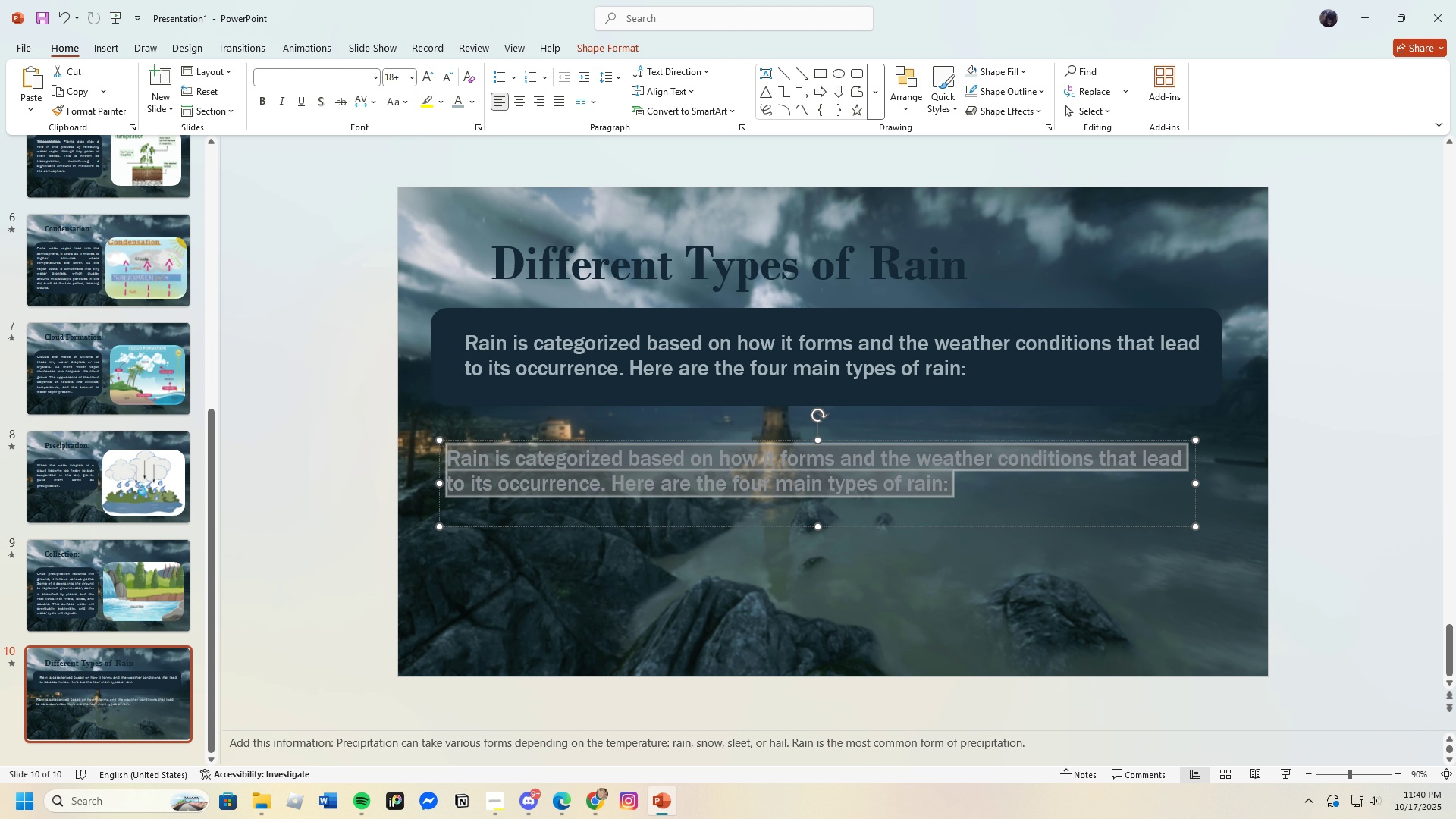 
key(Backspace)
 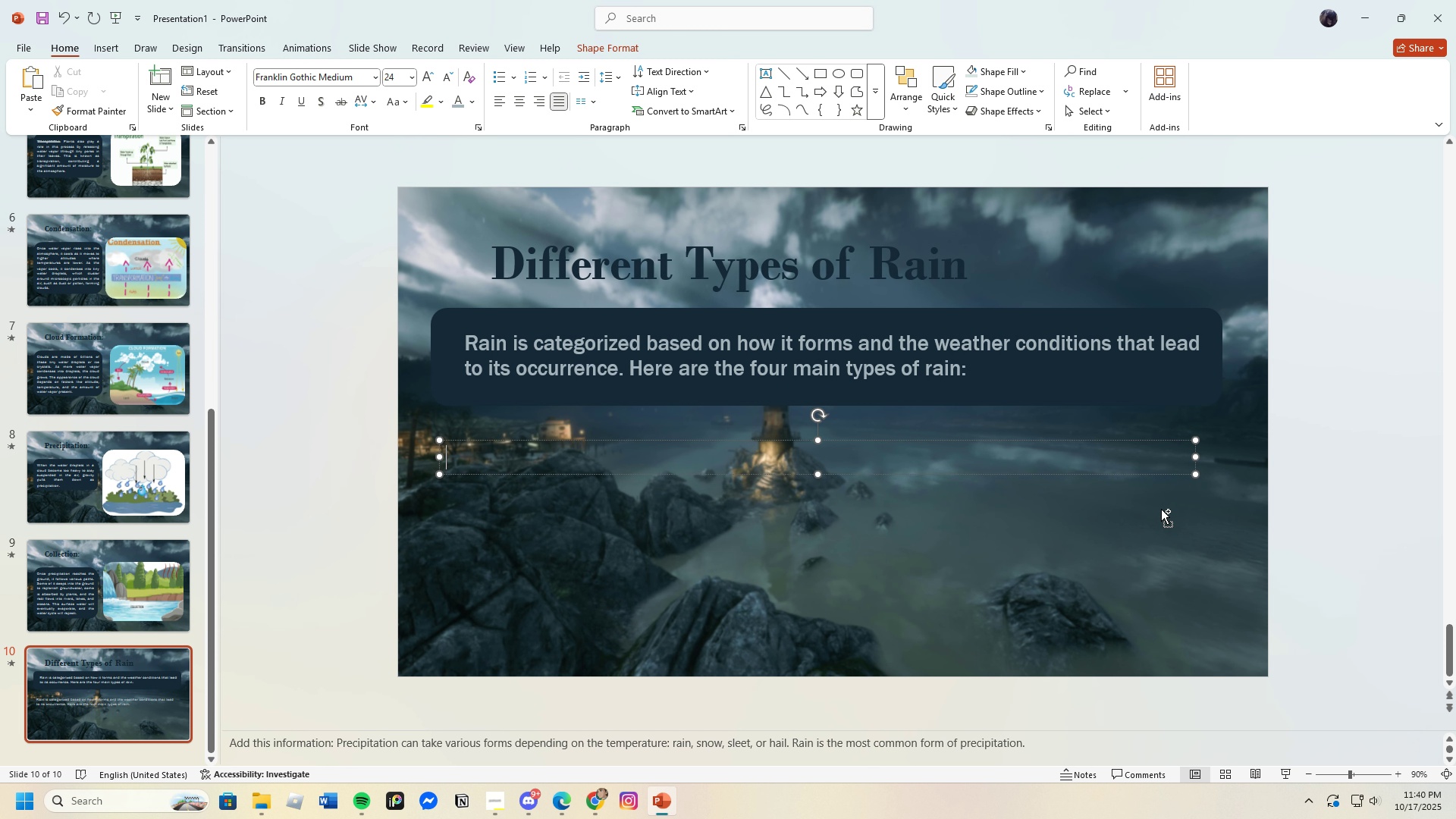 
key(Control+V)
 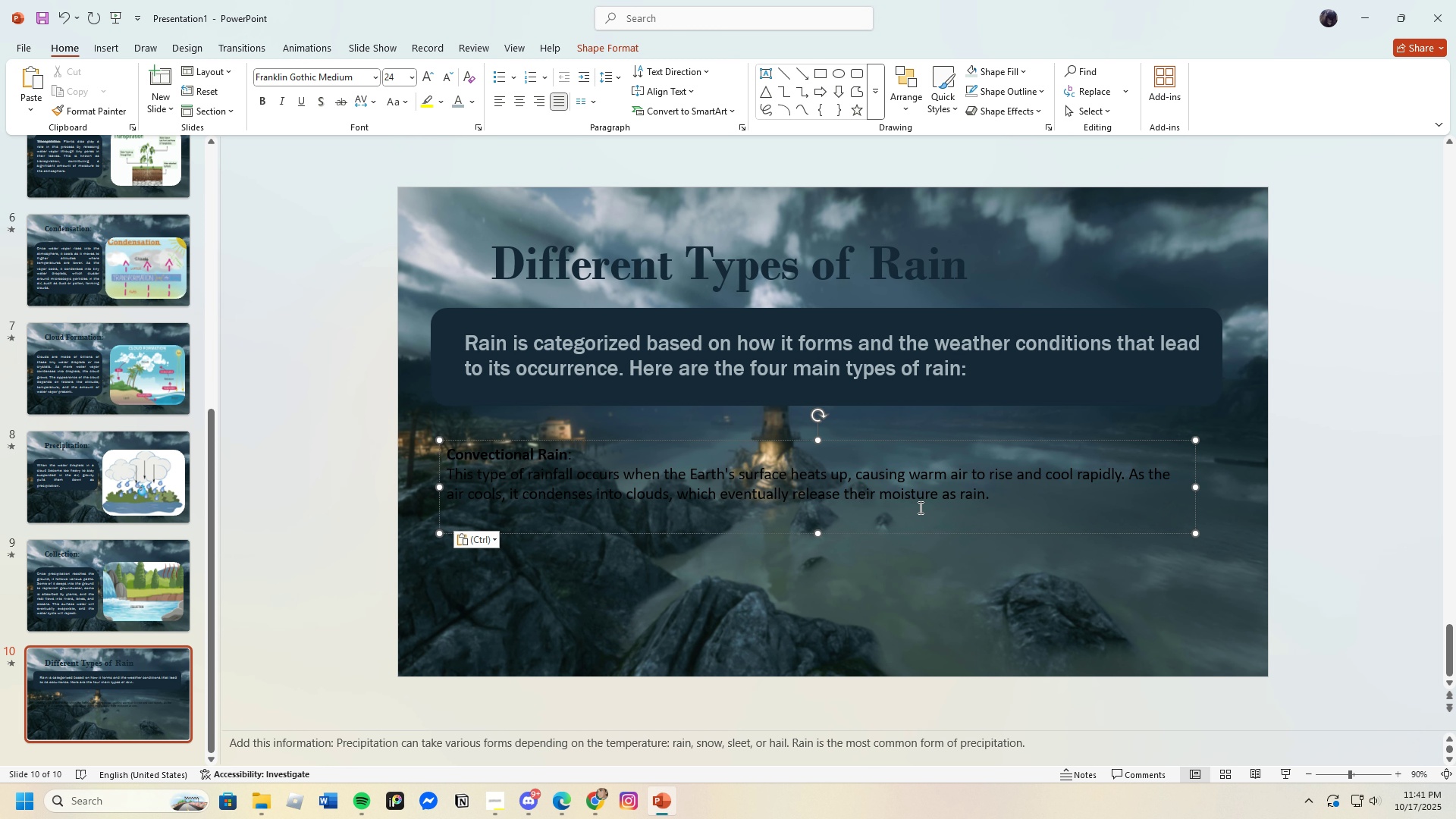 
key(Backspace)
 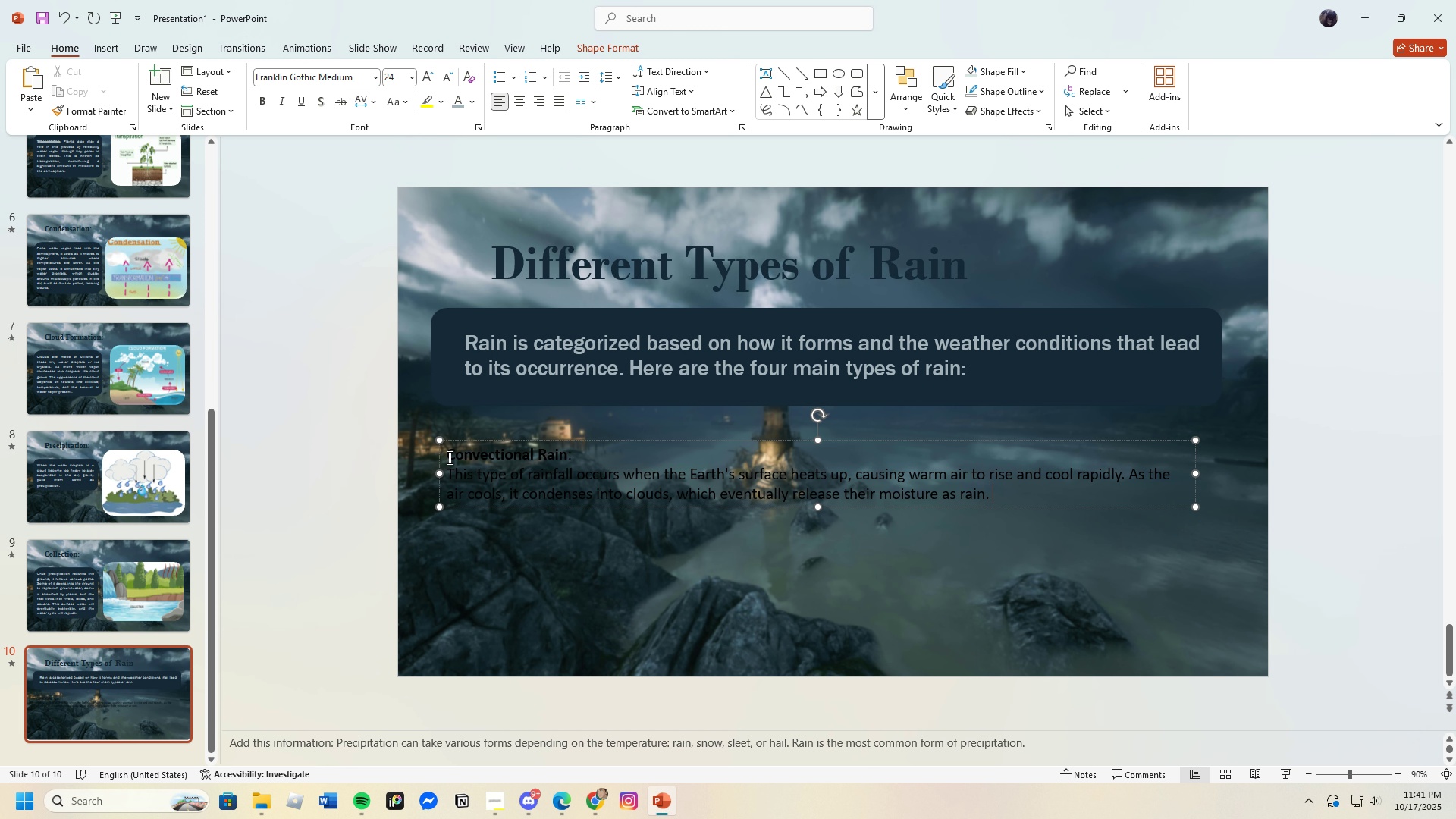 
left_click_drag(start_coordinate=[447, 454], to_coordinate=[1098, 499])
 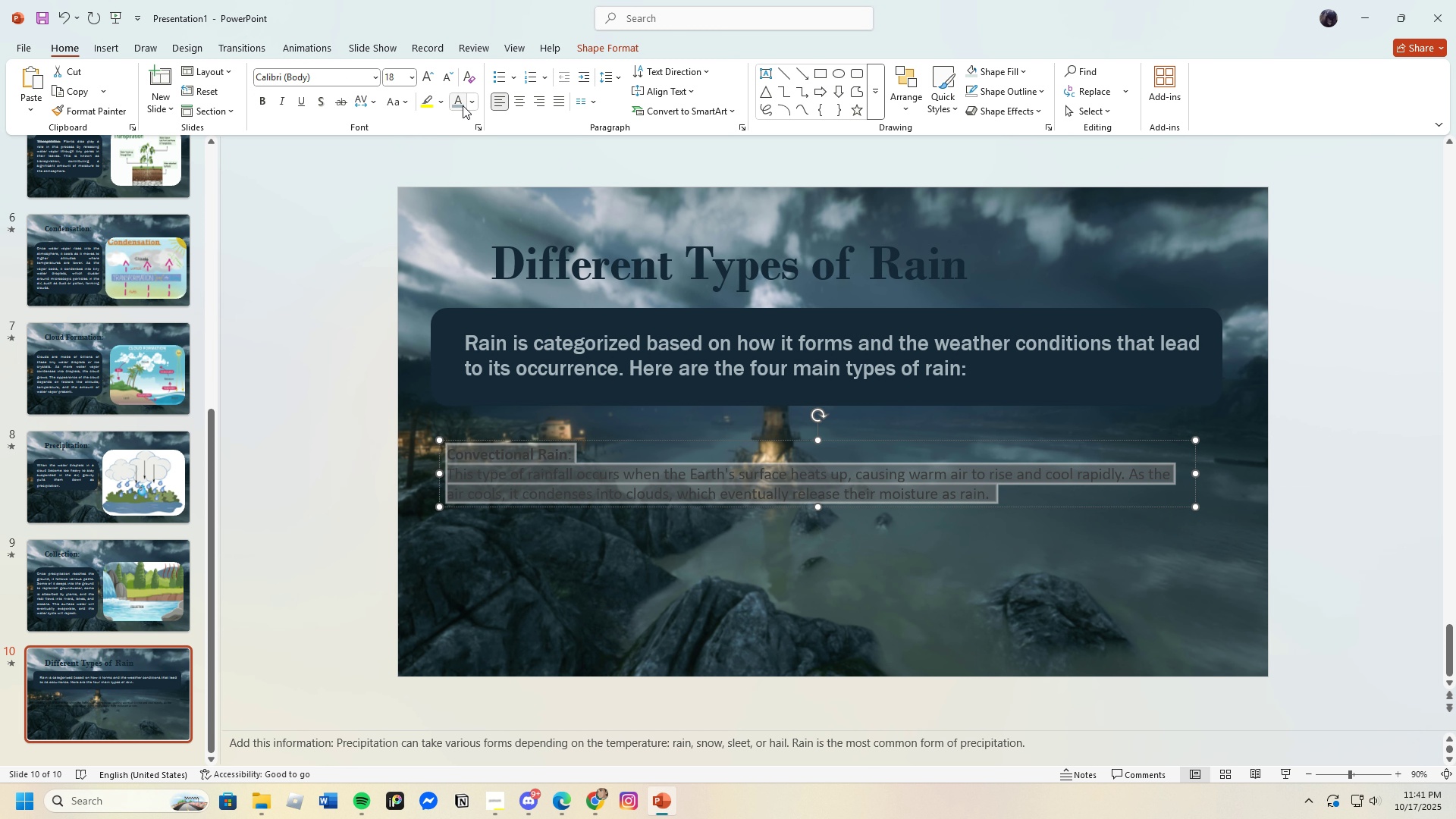 
left_click([459, 104])
 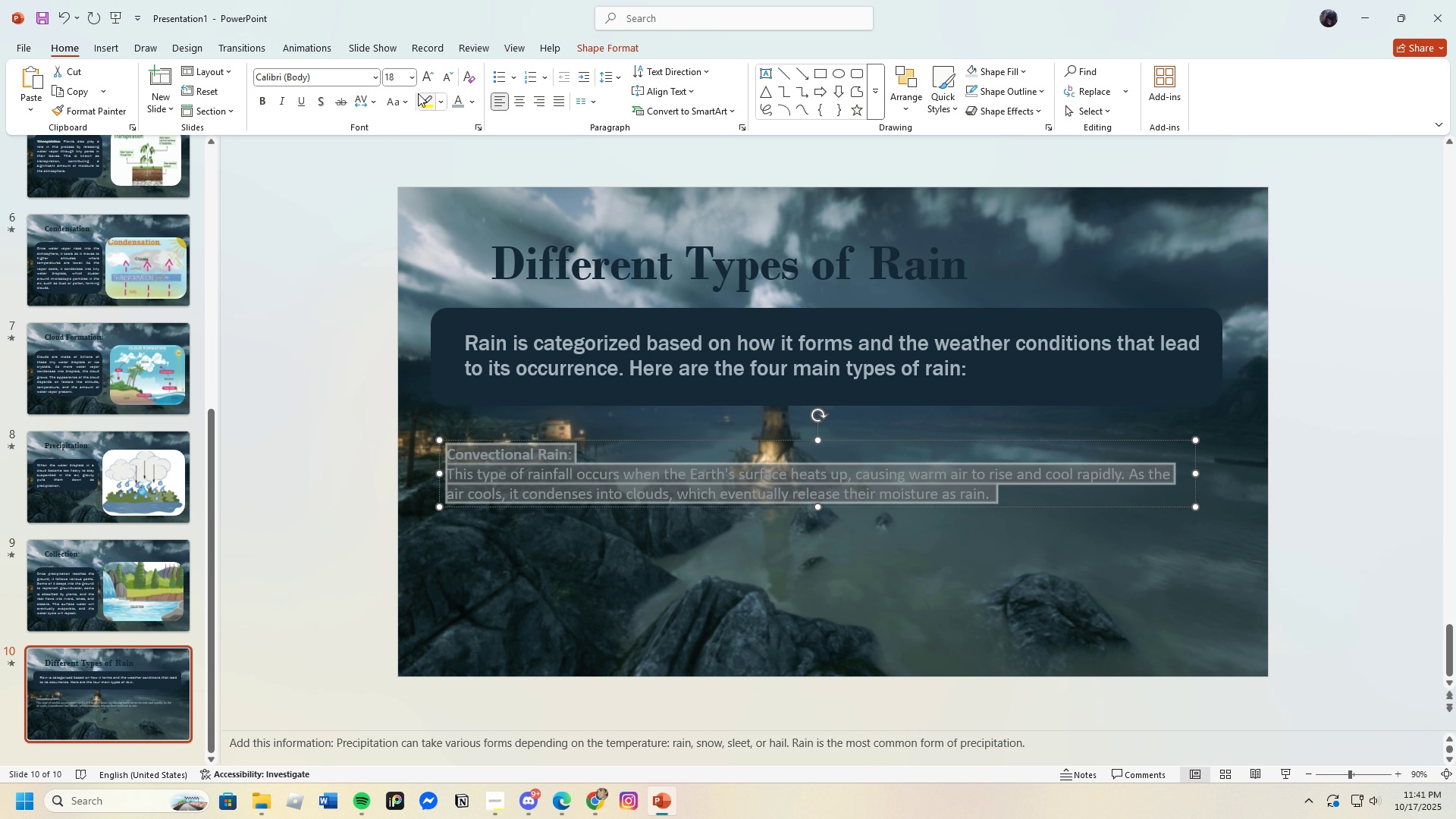 
left_click([413, 80])
 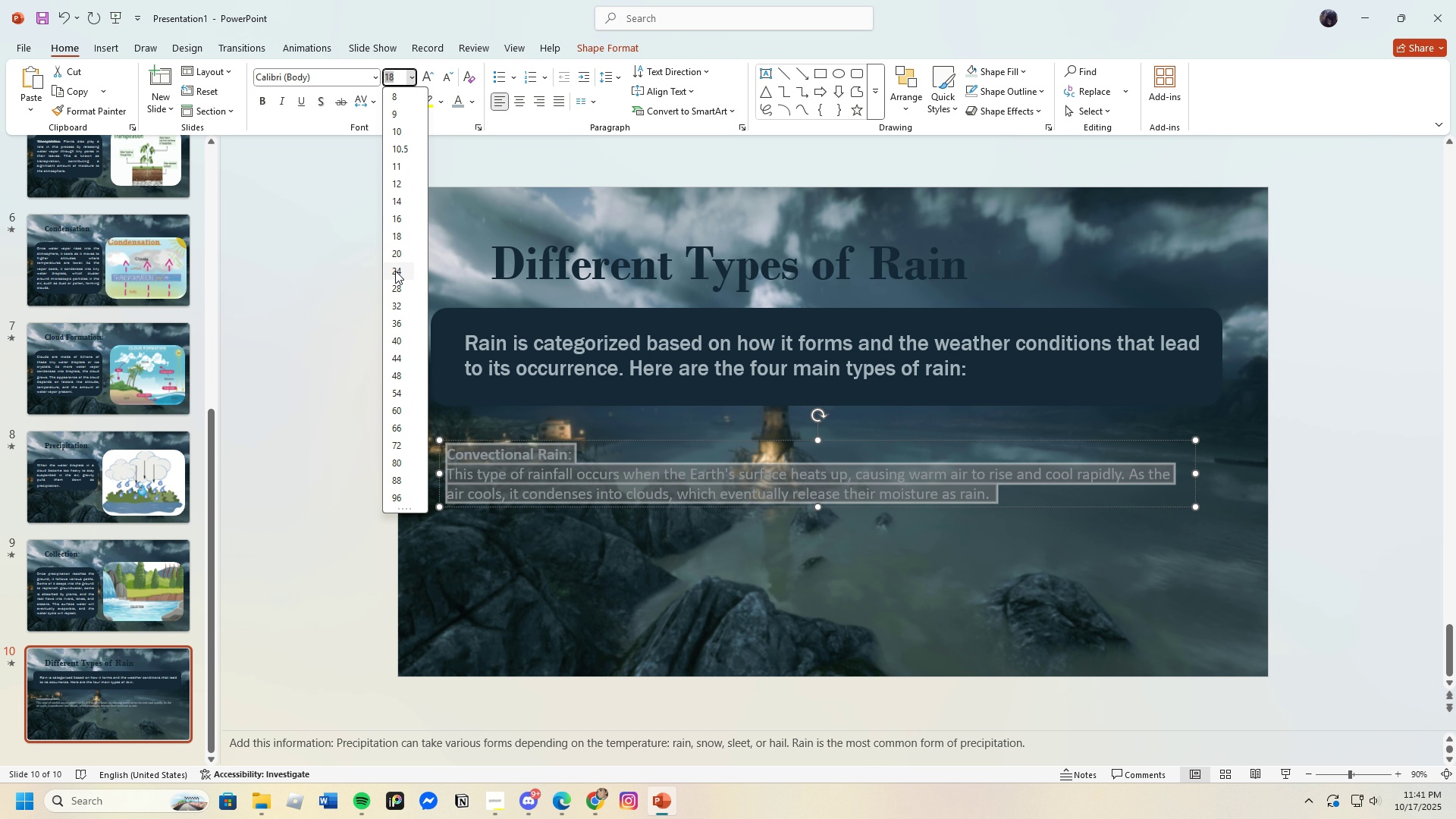 
left_click([394, 271])
 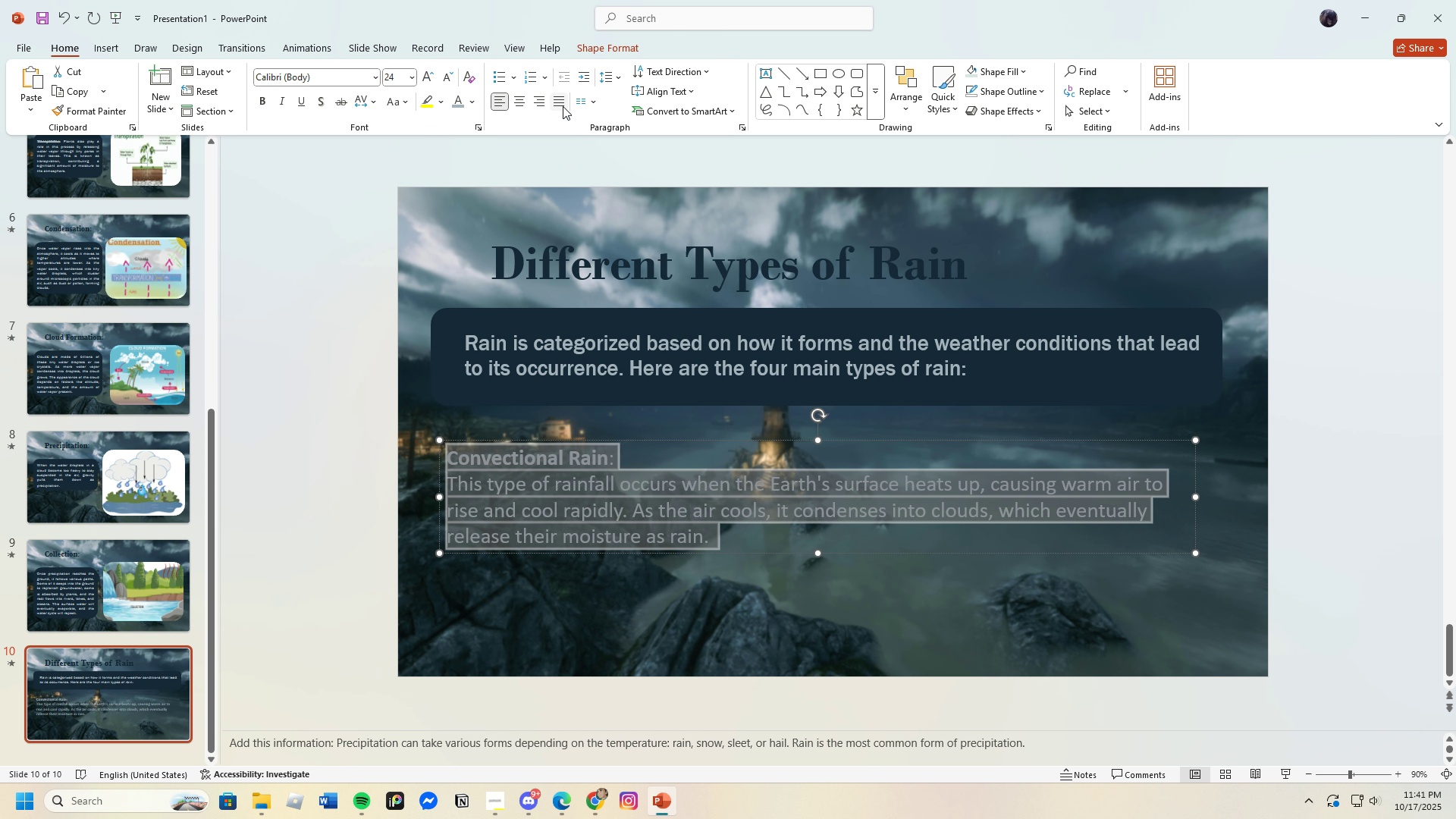 
left_click([562, 106])
 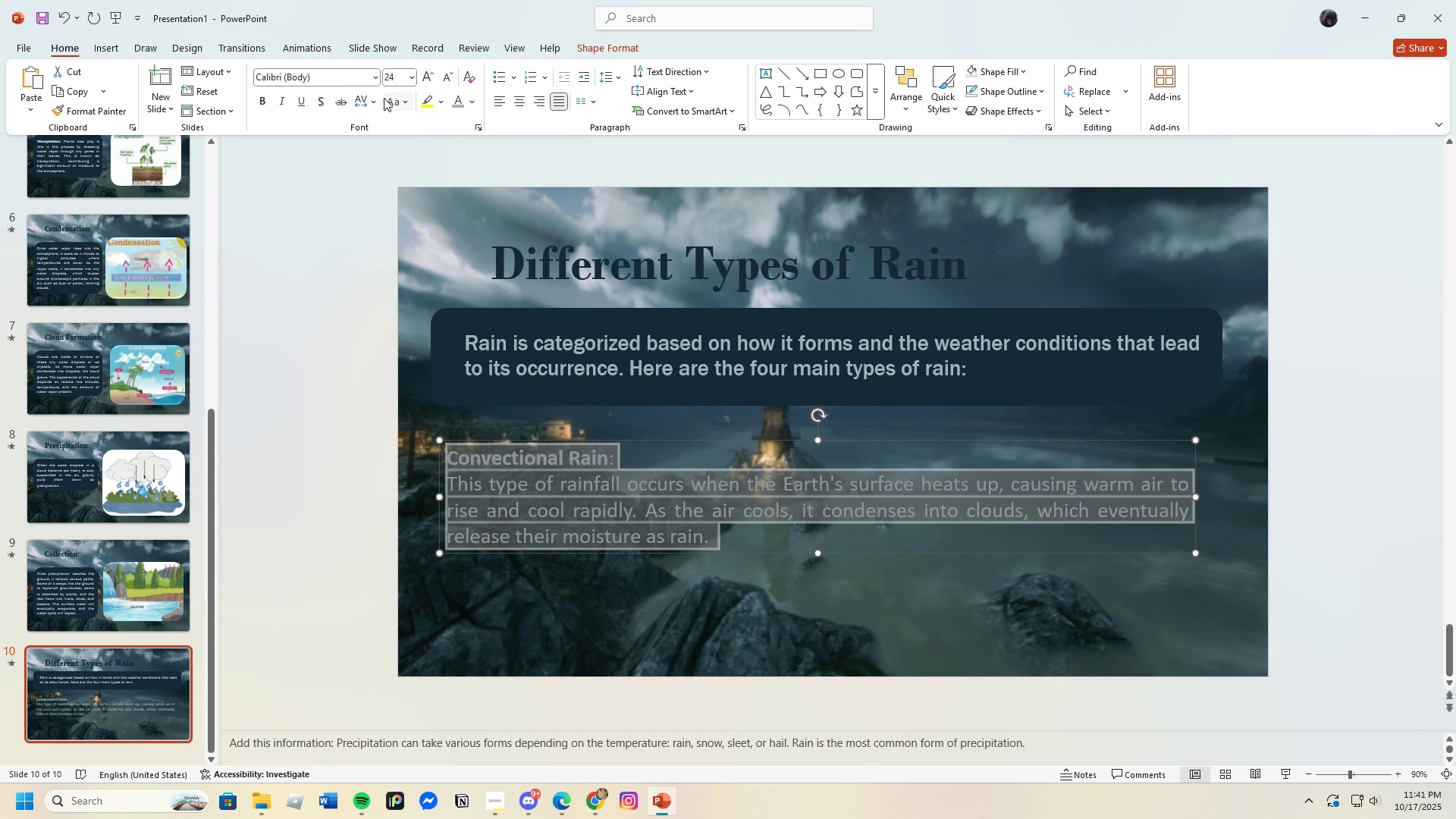 
left_click([375, 79])
 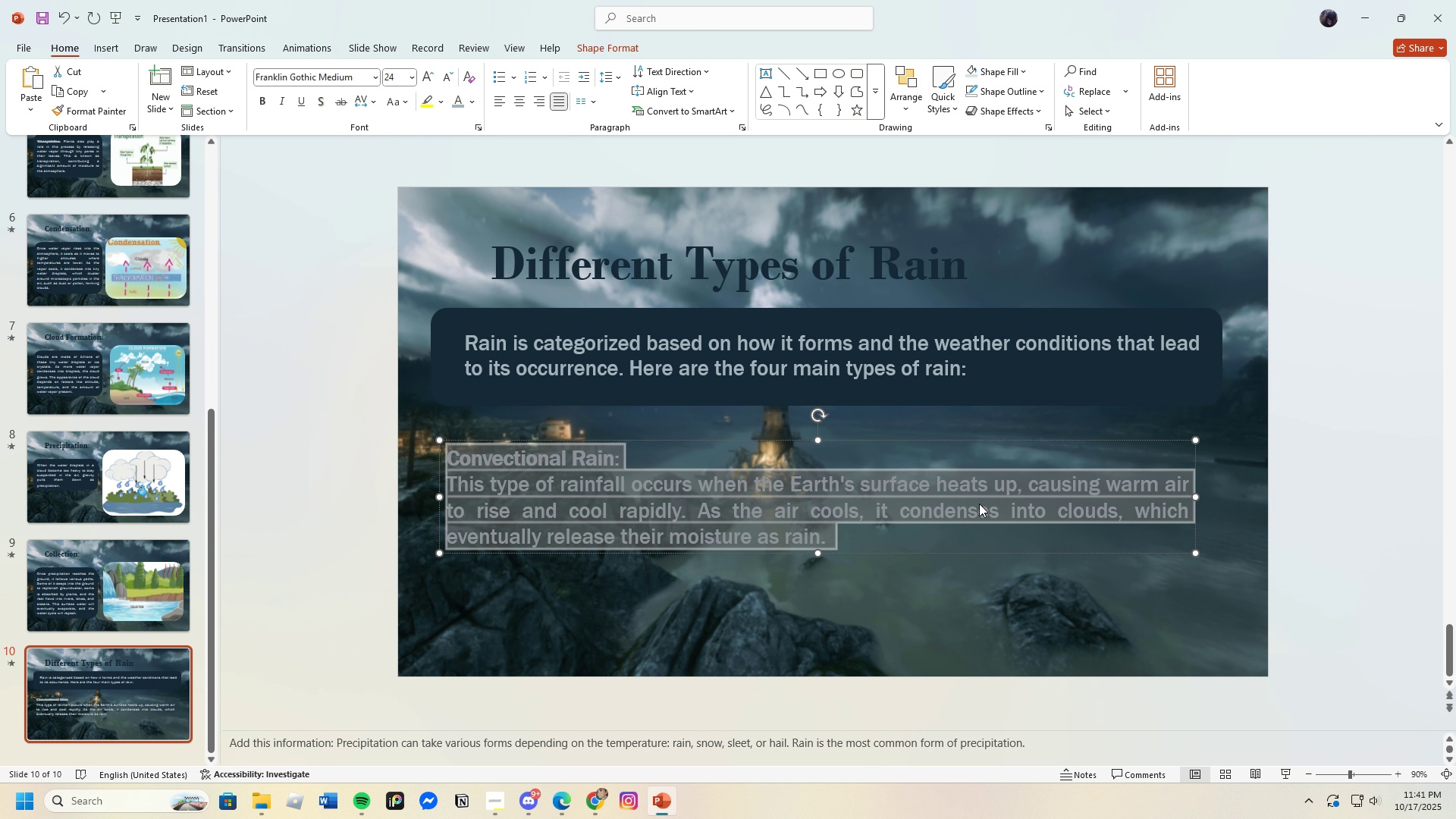 
left_click([964, 556])
 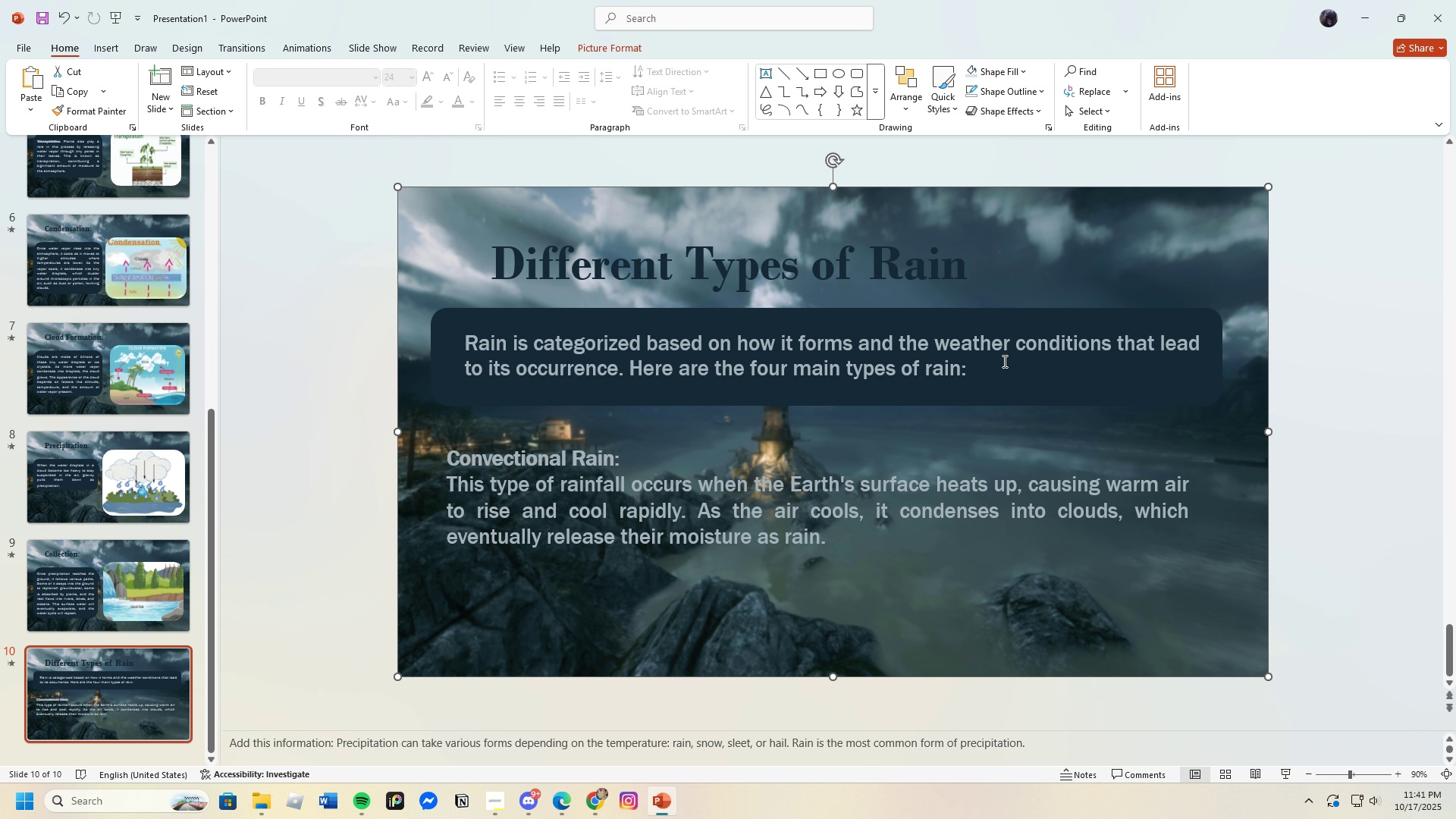 
left_click([1017, 381])
 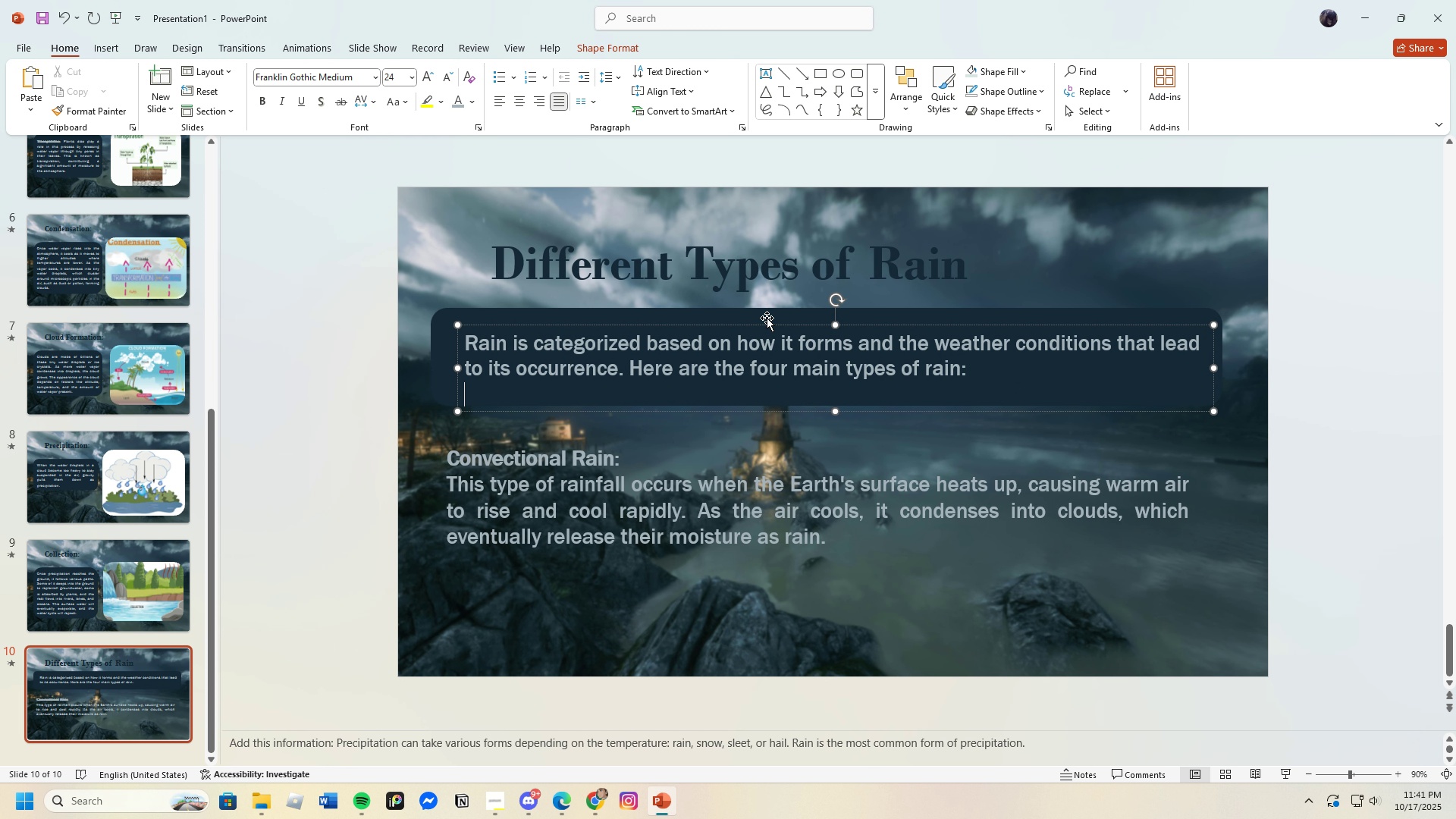 
left_click([765, 318])
 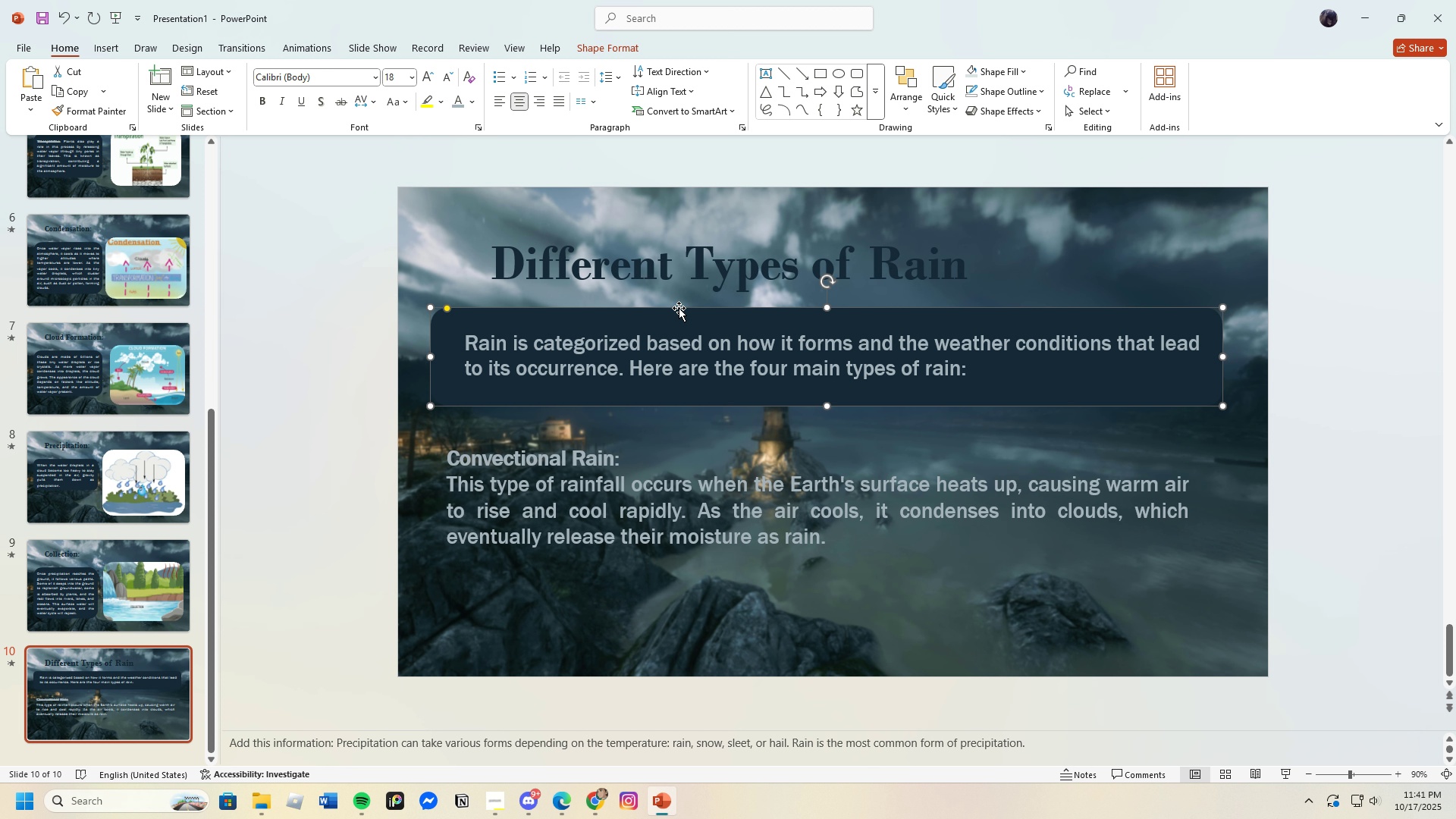 
key(Control+C)
 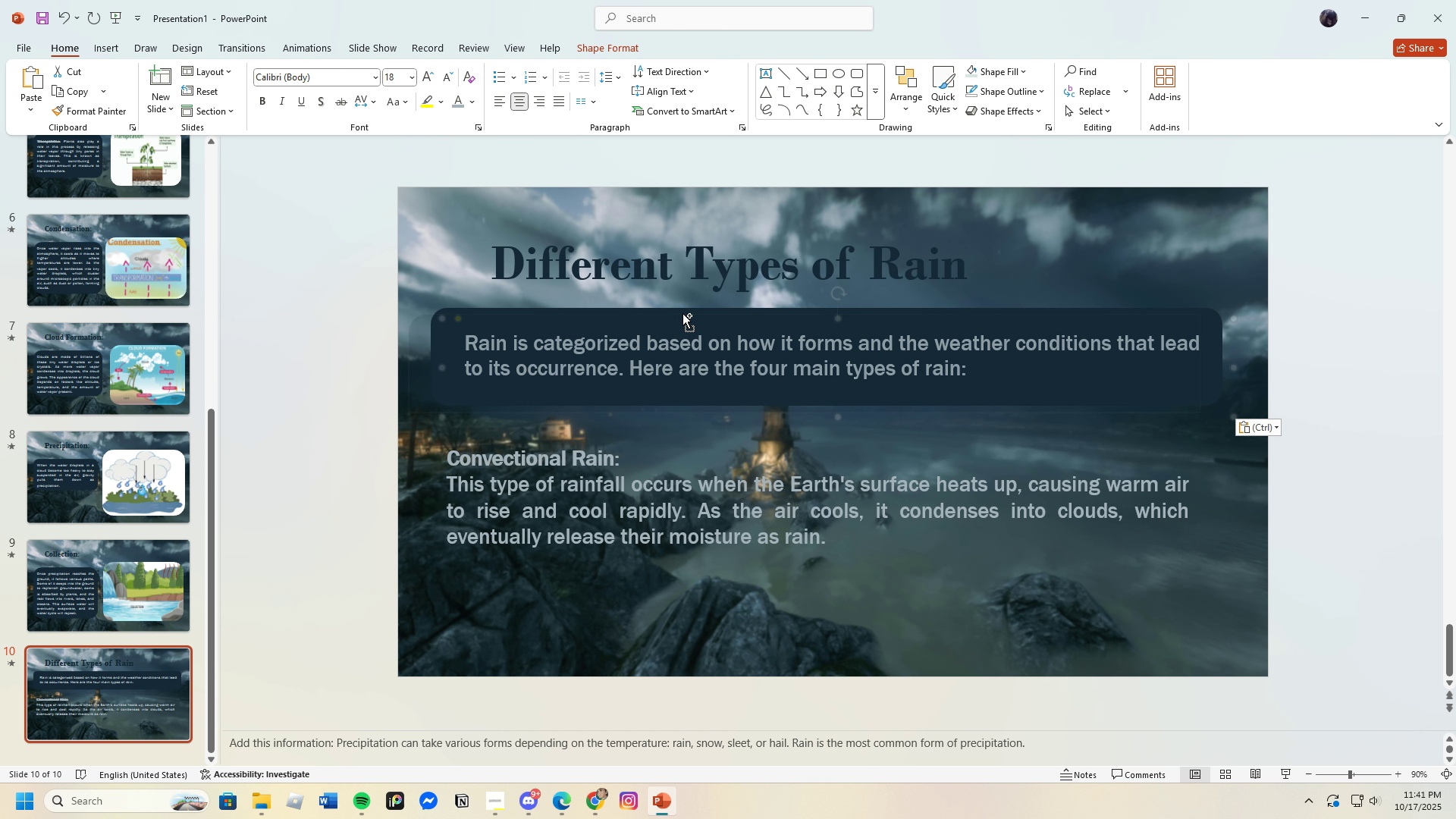 
key(Control+V)
 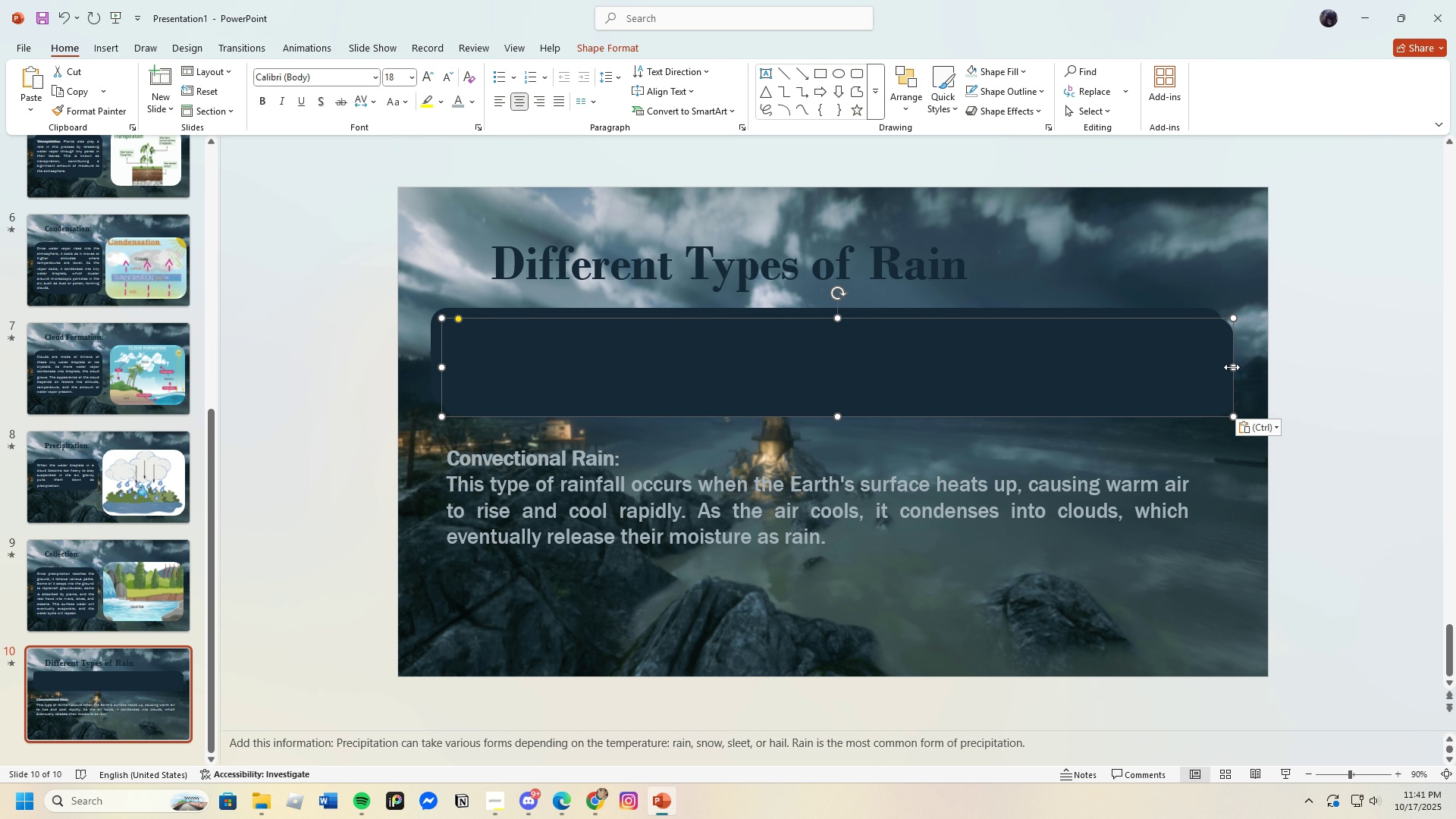 
left_click_drag(start_coordinate=[1232, 367], to_coordinate=[928, 482])
 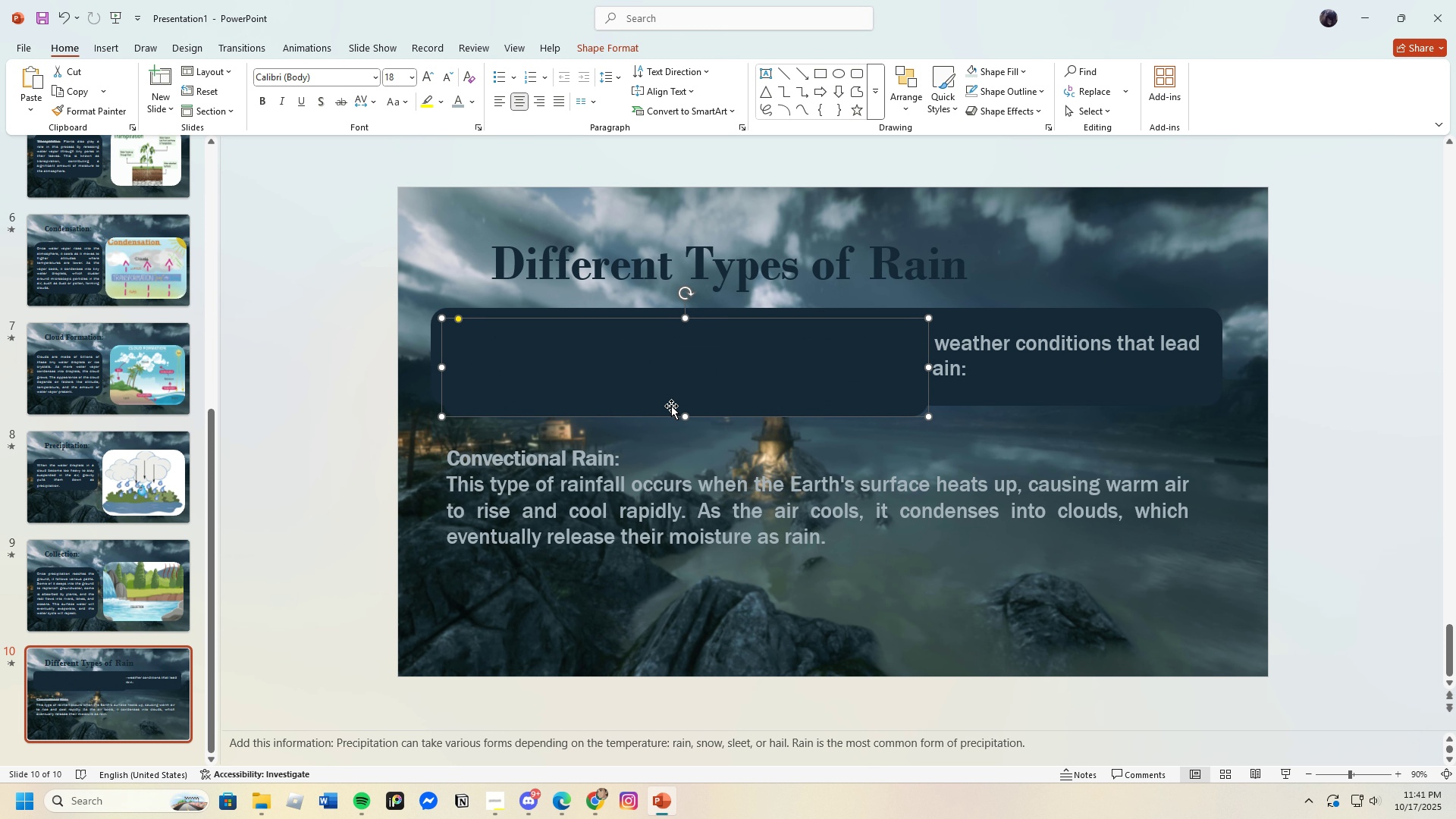 
left_click_drag(start_coordinate=[673, 400], to_coordinate=[692, 497])
 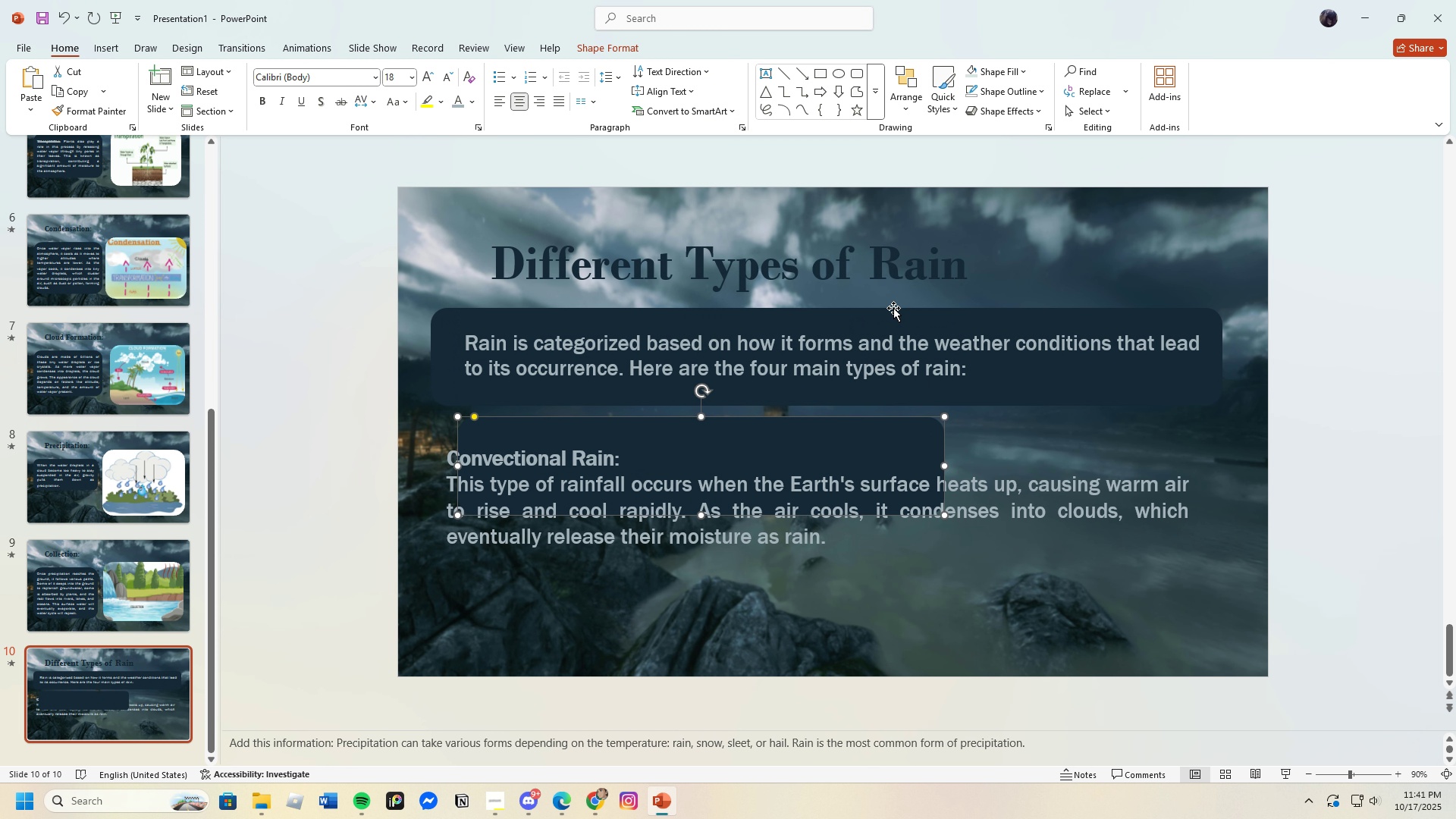 
left_click([879, 543])
 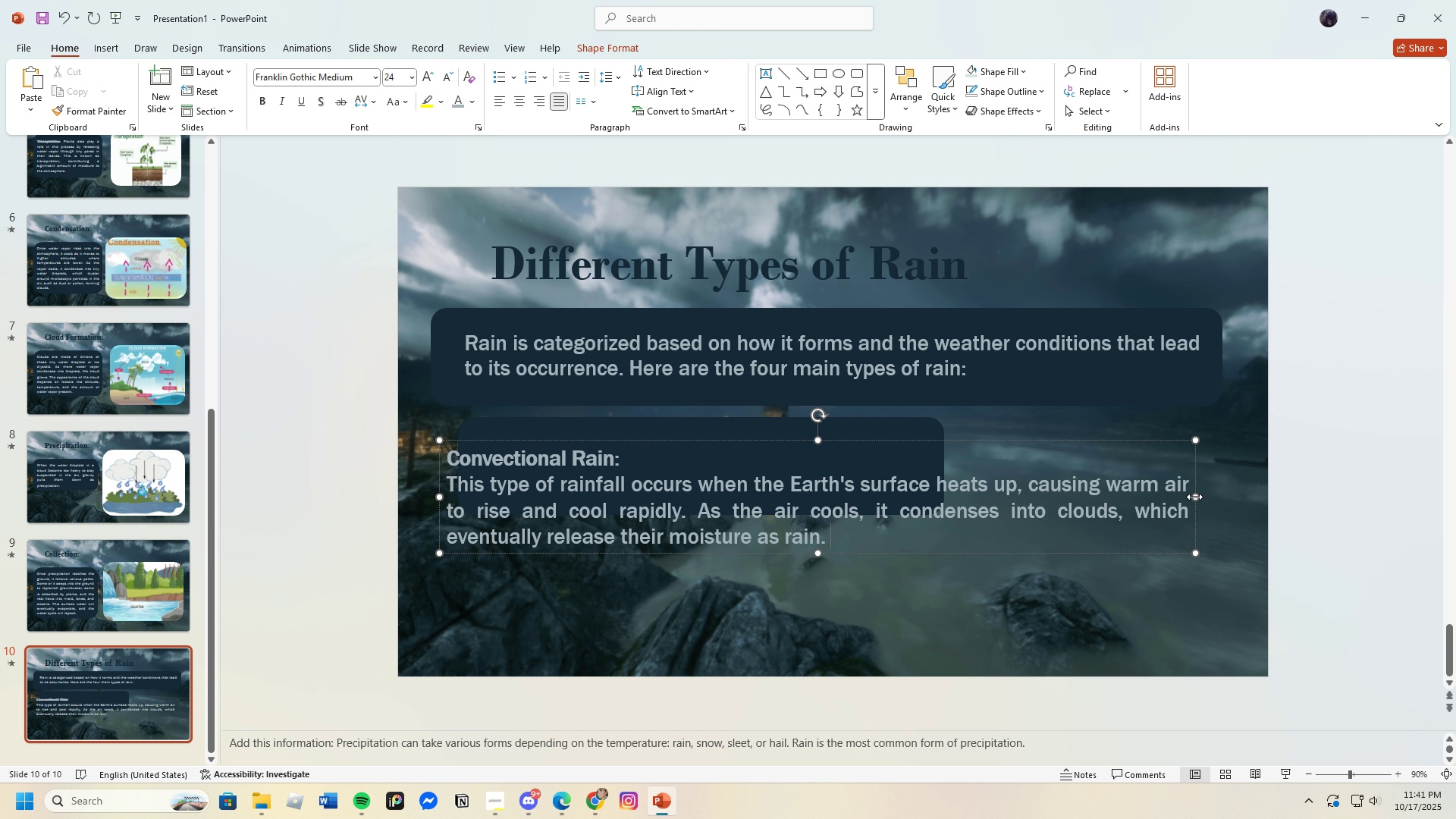 
left_click_drag(start_coordinate=[1194, 497], to_coordinate=[773, 554])
 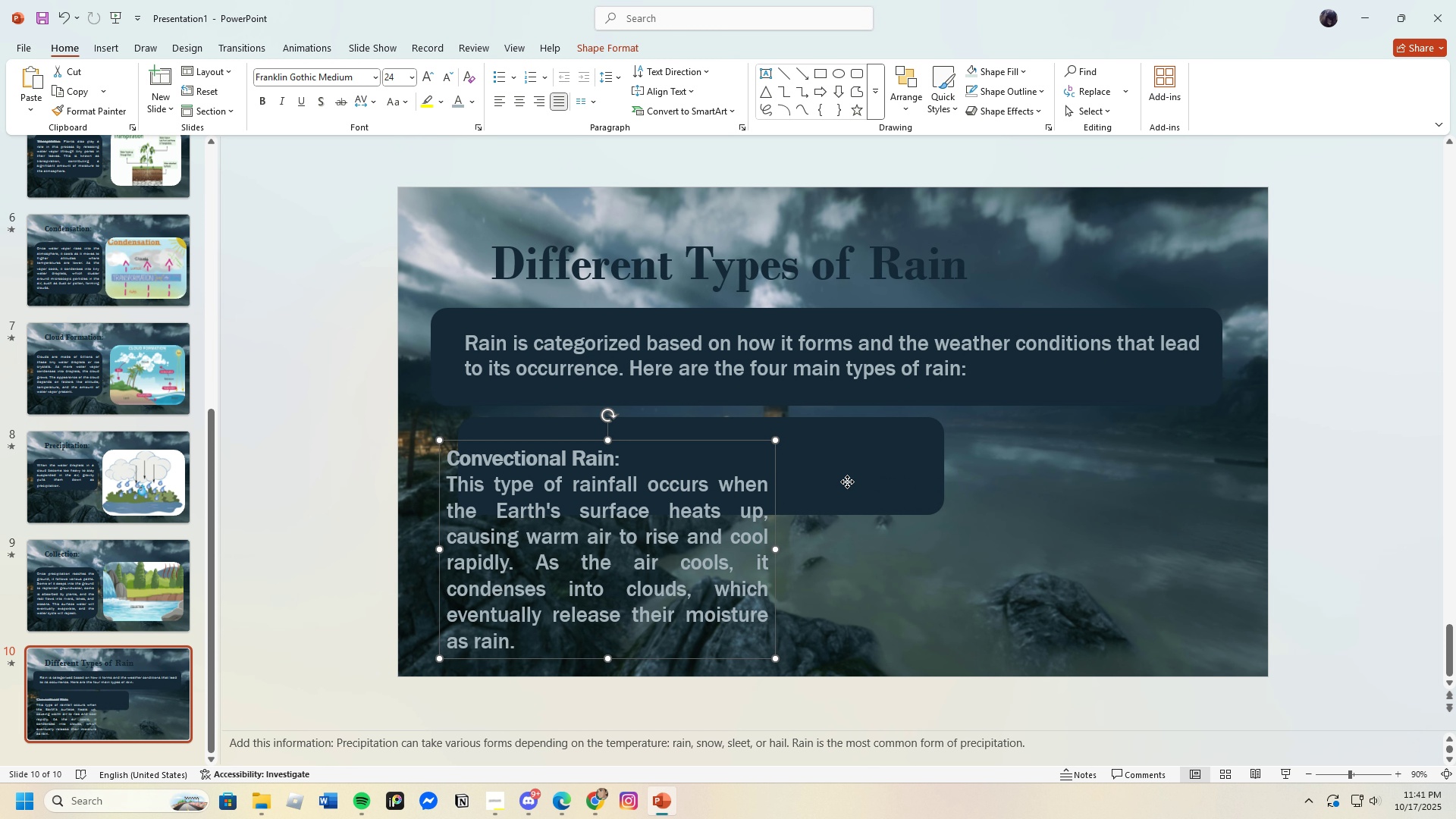 
left_click([847, 482])
 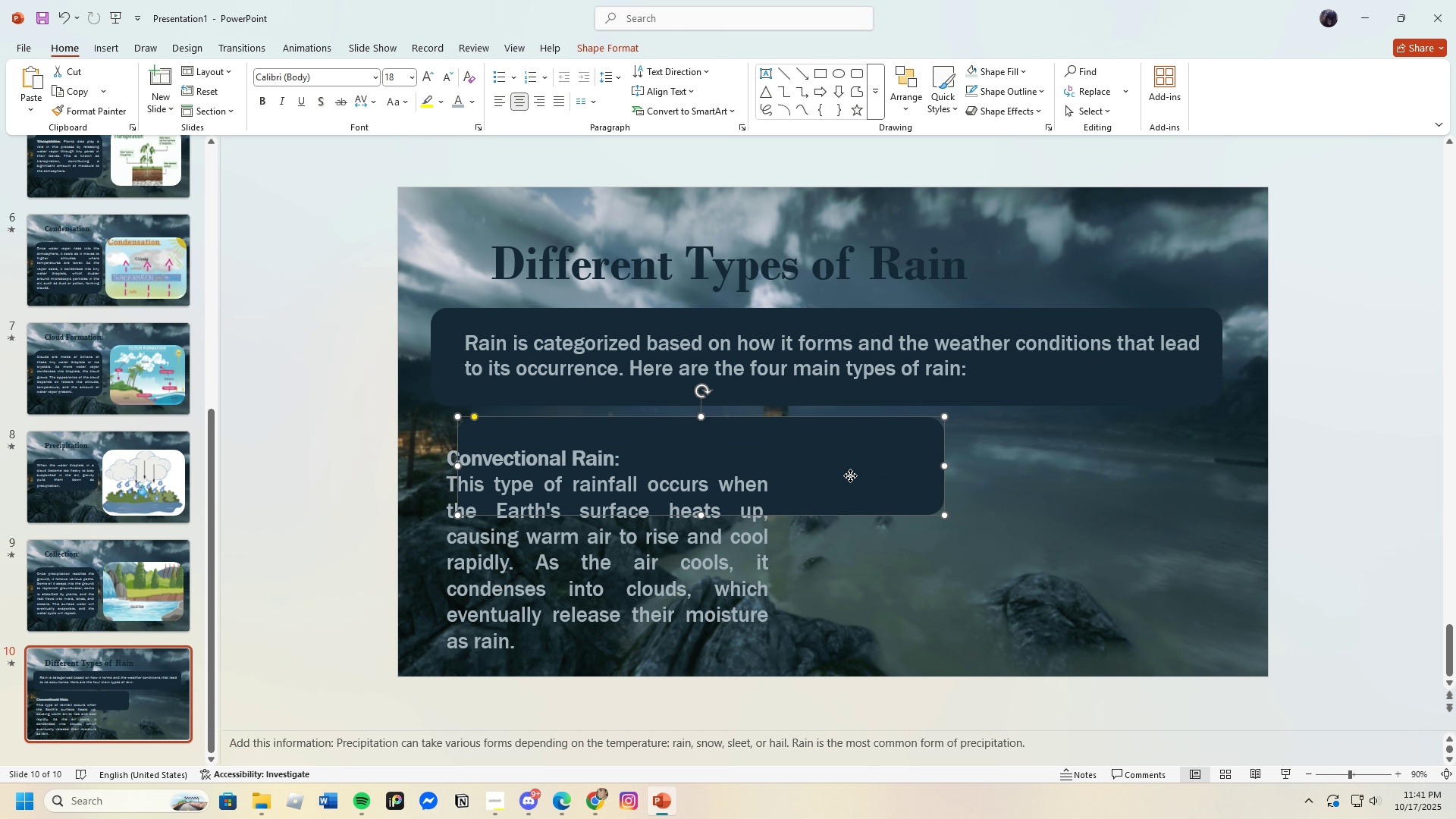 
left_click_drag(start_coordinate=[850, 475], to_coordinate=[827, 476])
 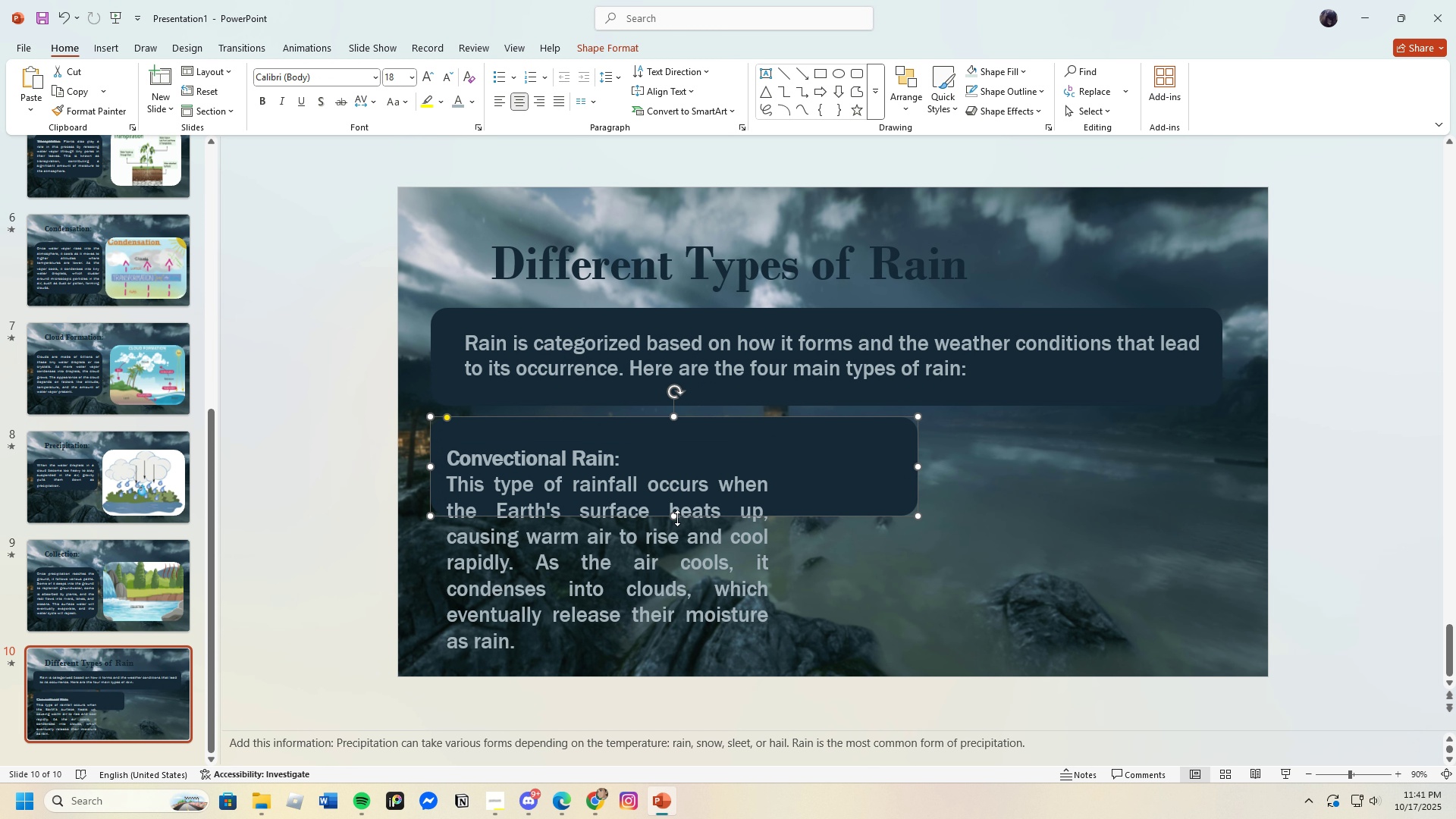 
left_click_drag(start_coordinate=[675, 516], to_coordinate=[673, 659])
 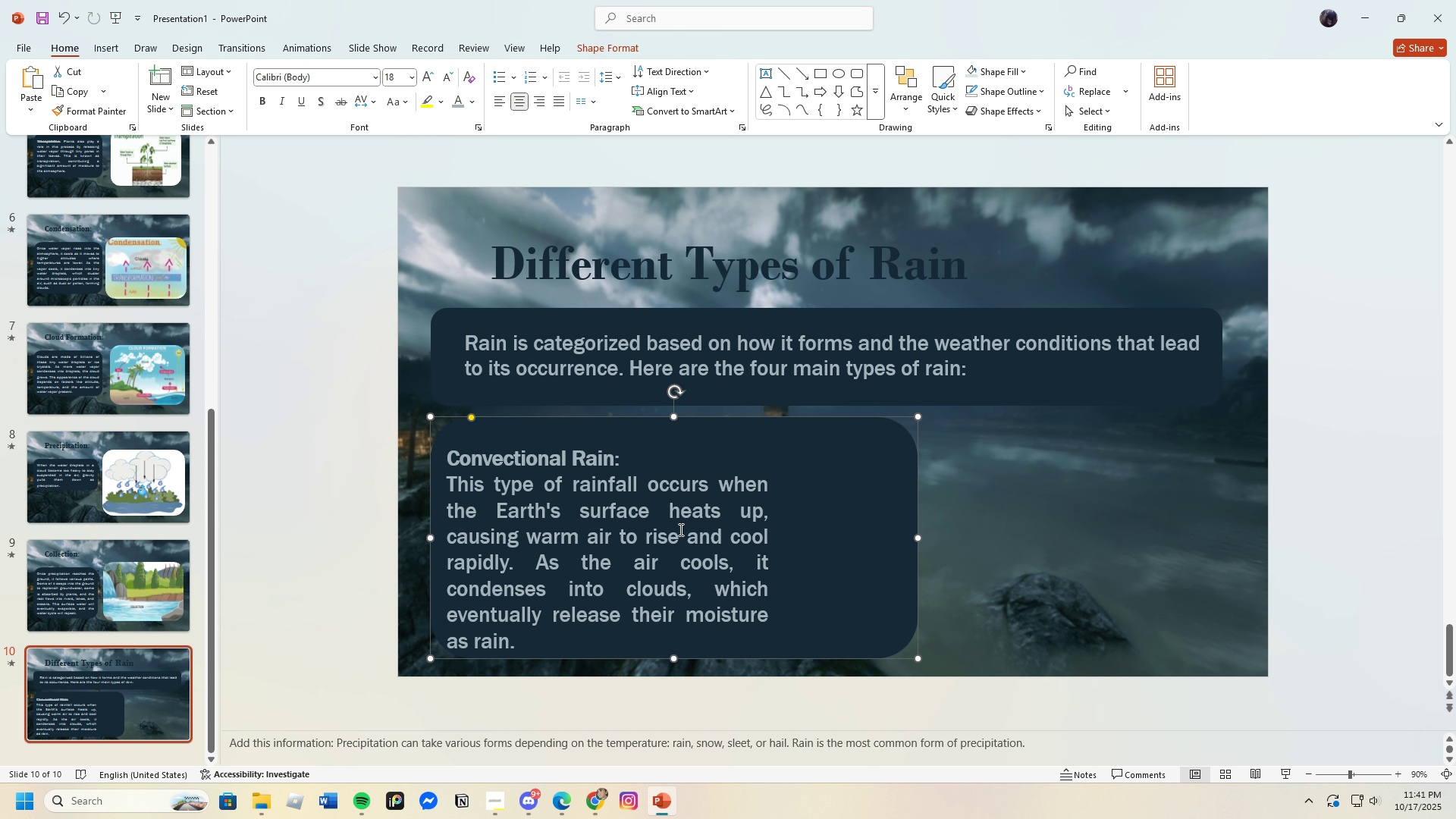 
left_click([679, 529])
 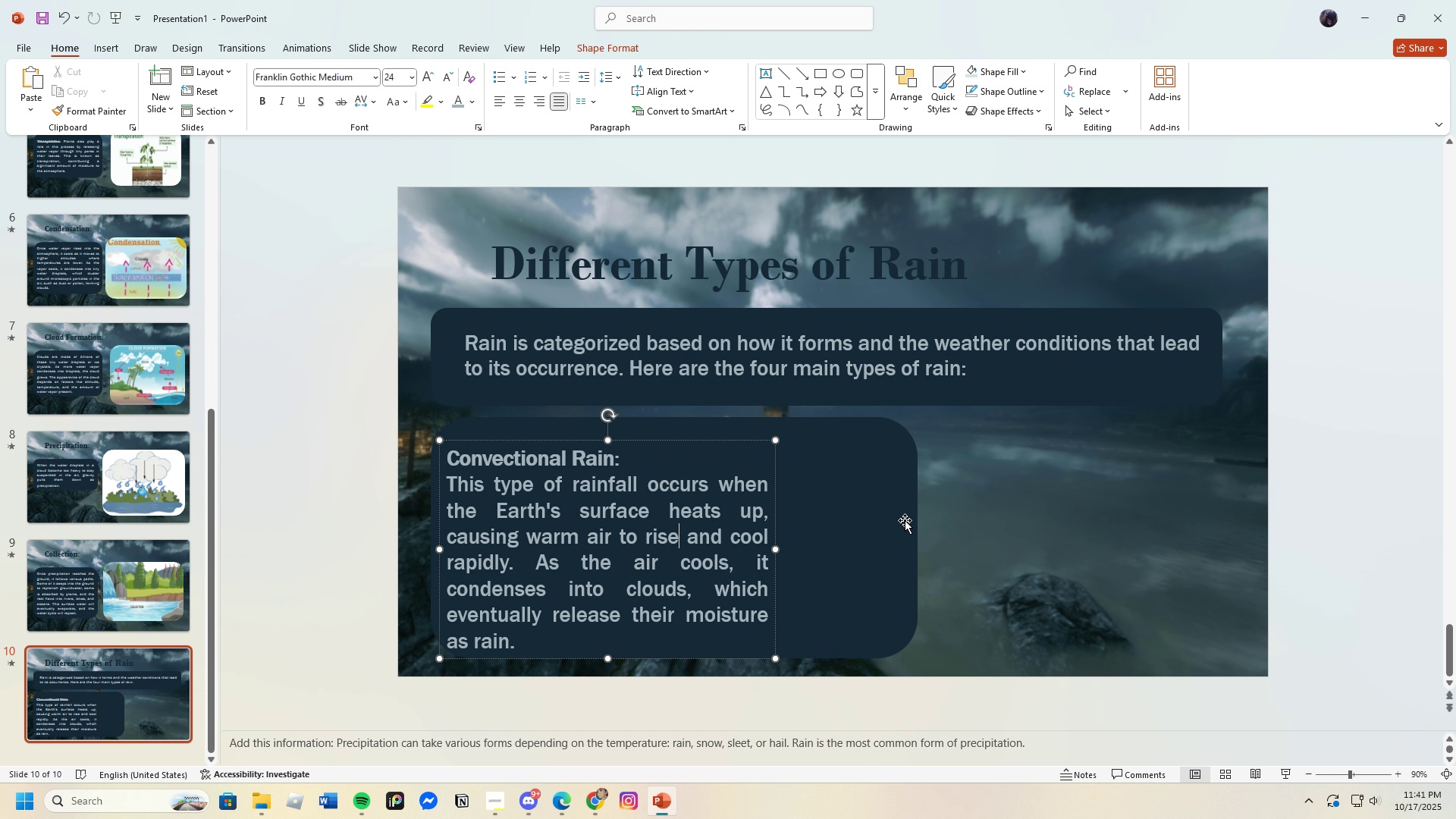 
left_click([905, 524])
 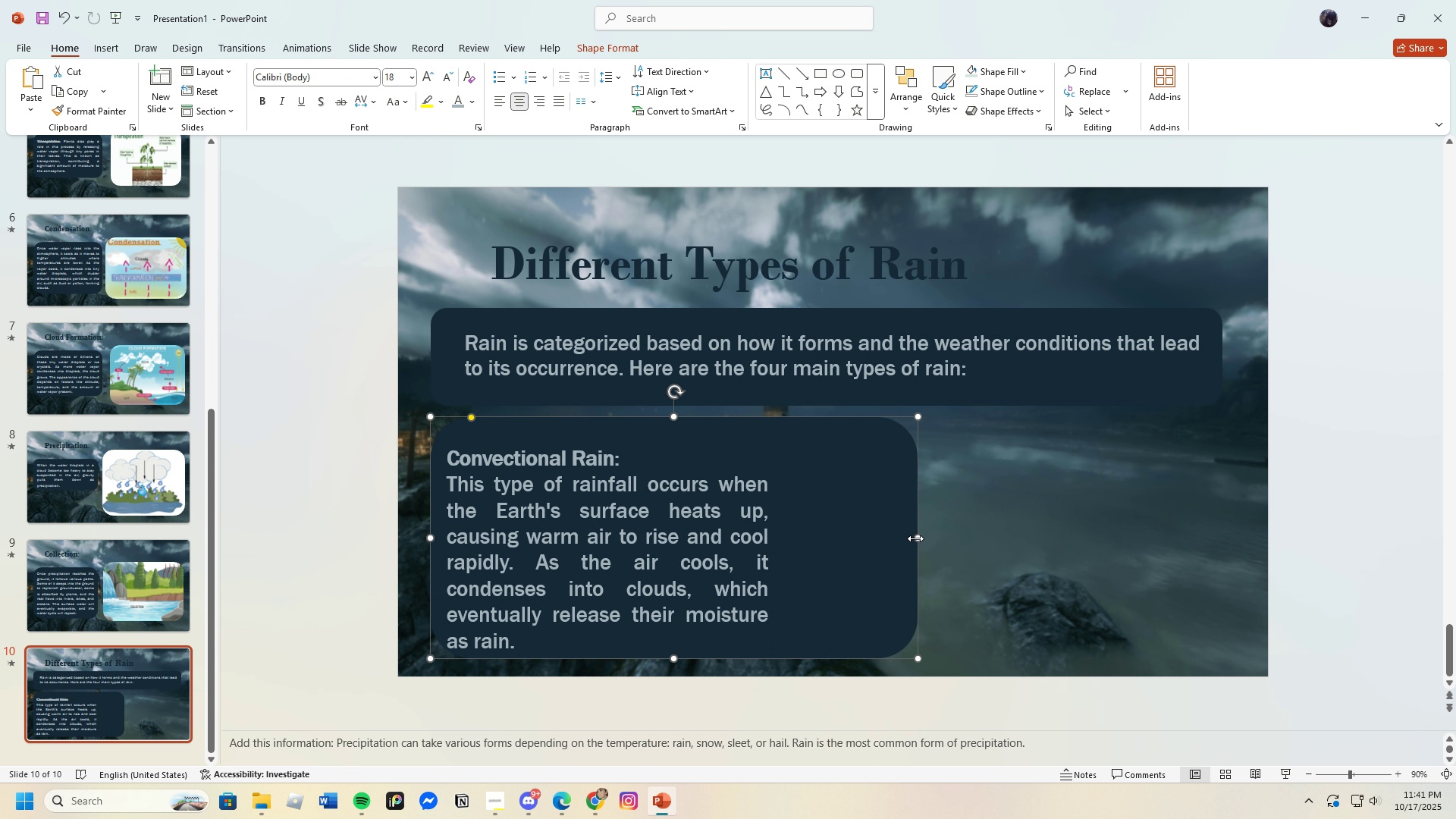 
left_click_drag(start_coordinate=[915, 538], to_coordinate=[817, 551])
 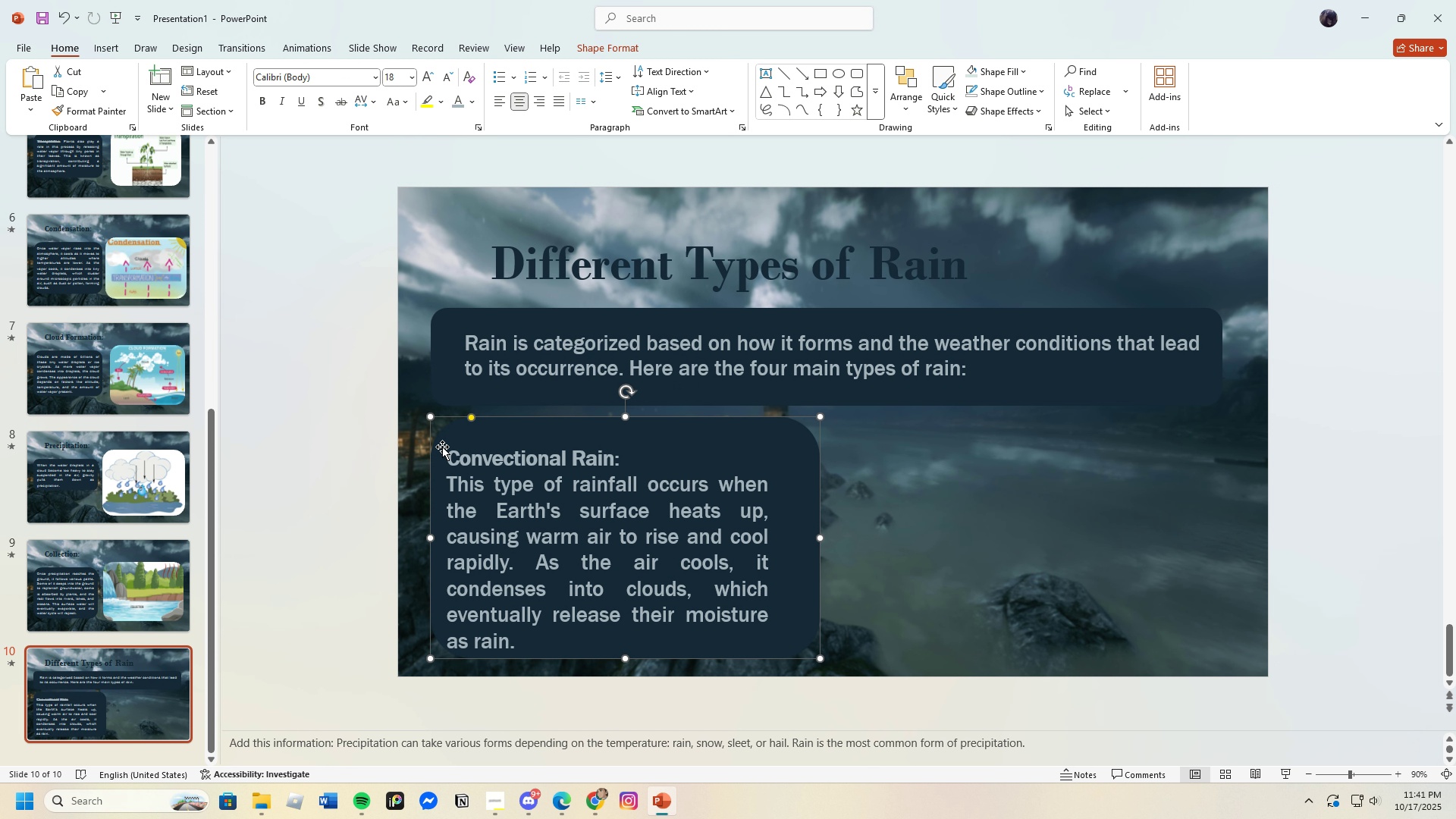 
left_click([442, 447])
 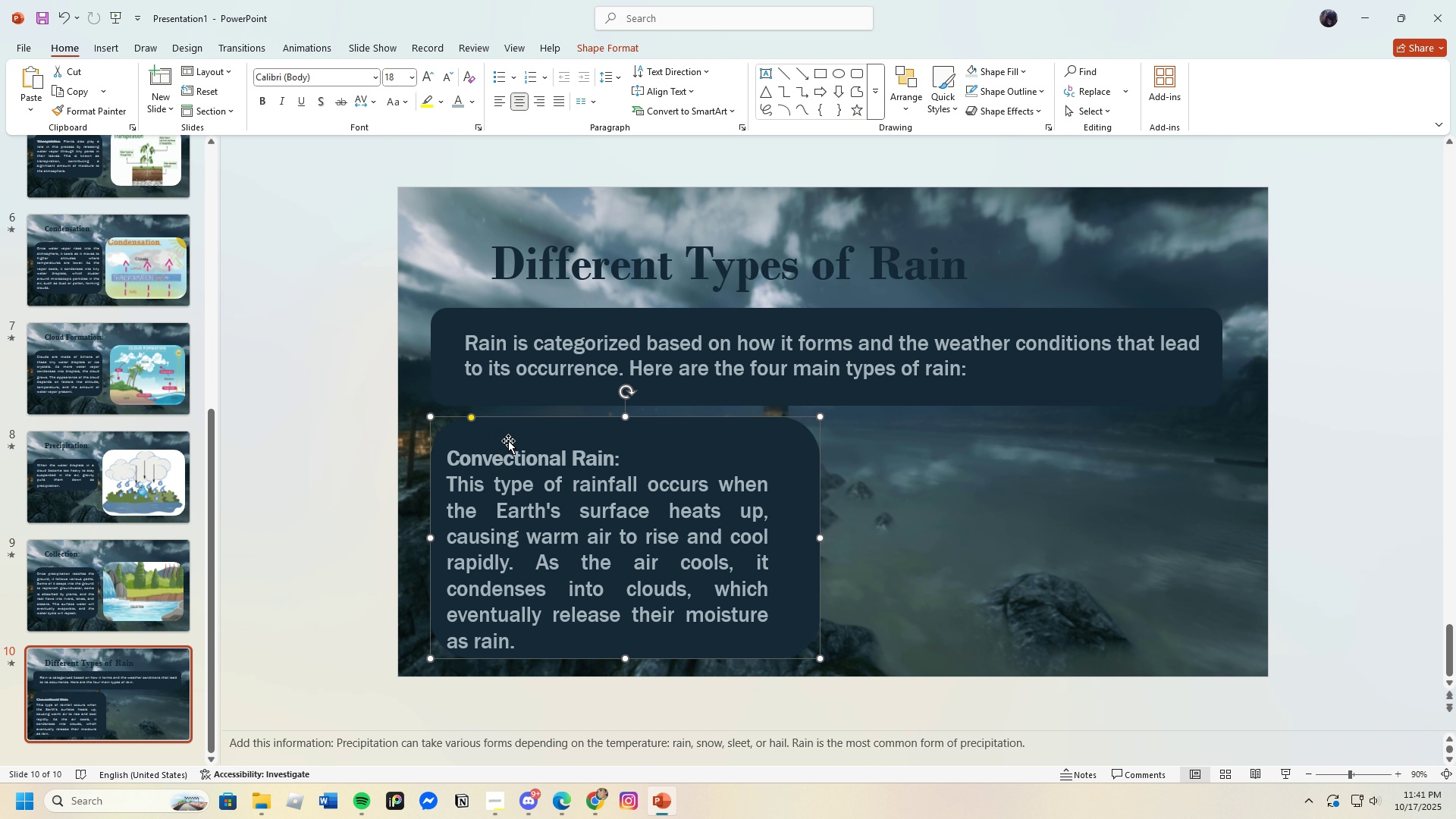 
left_click_drag(start_coordinate=[524, 444], to_coordinate=[544, 438])
 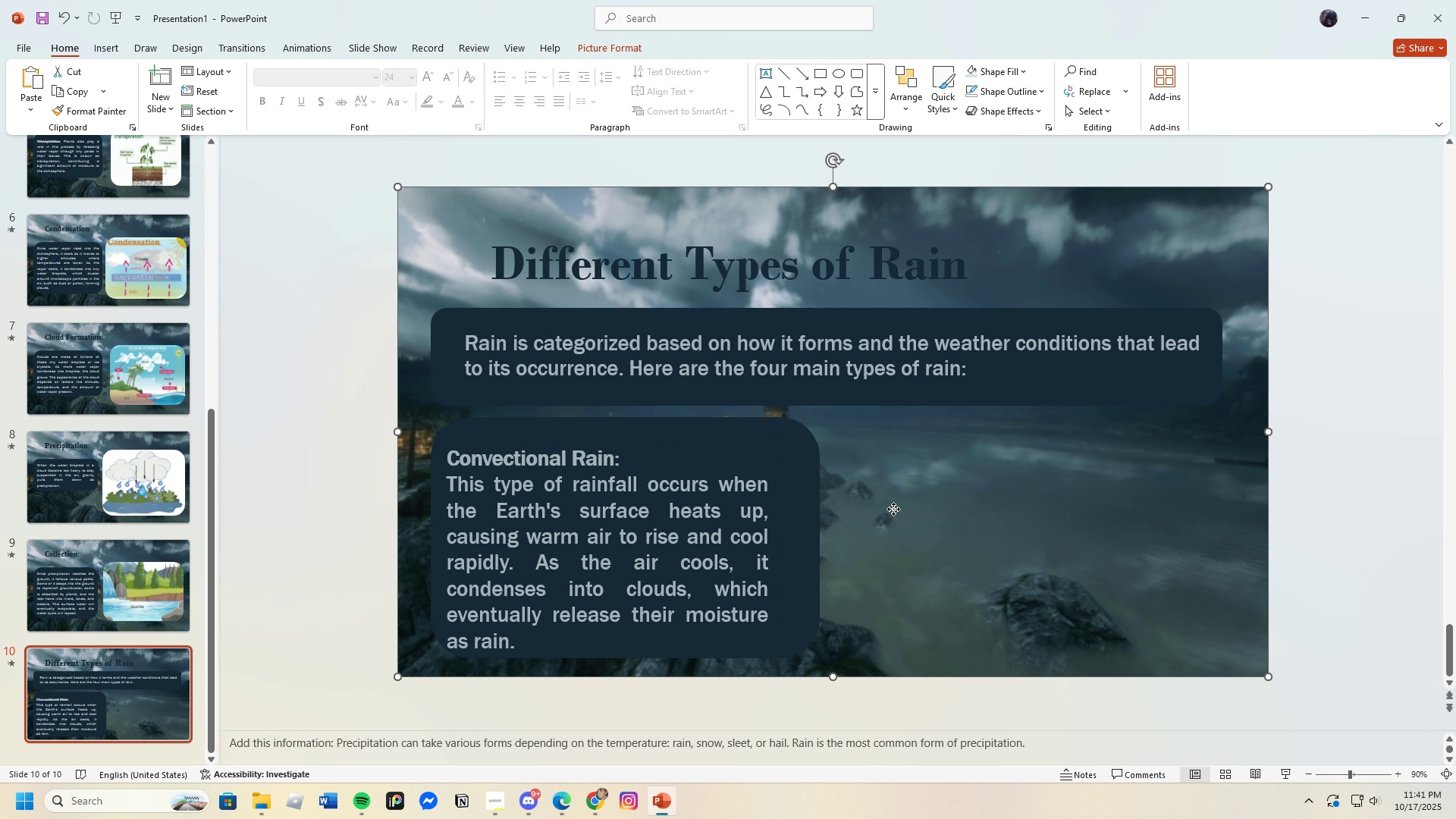 
left_click([893, 509])
 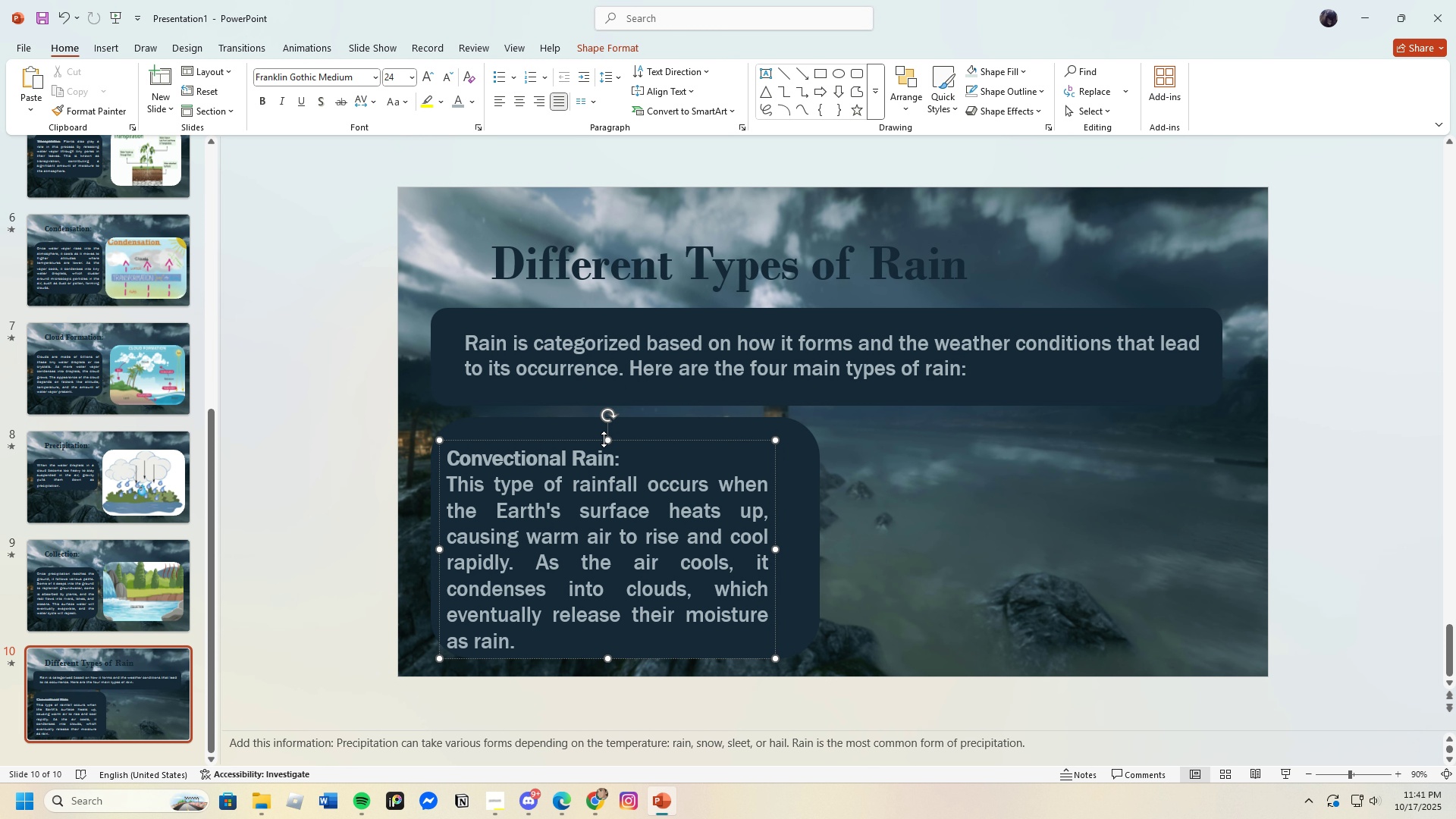 
left_click_drag(start_coordinate=[600, 440], to_coordinate=[620, 425])
 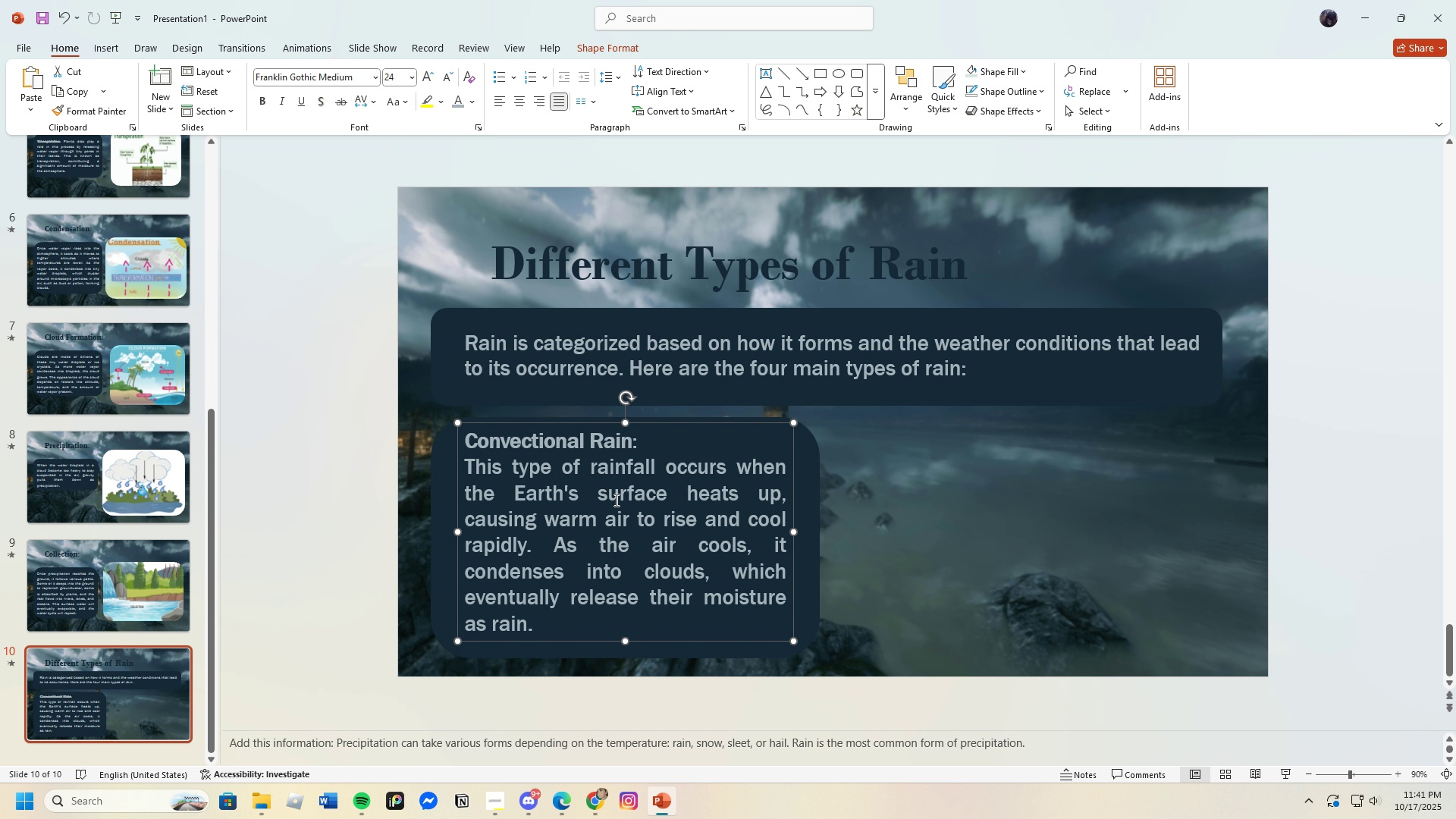 
left_click([629, 424])
 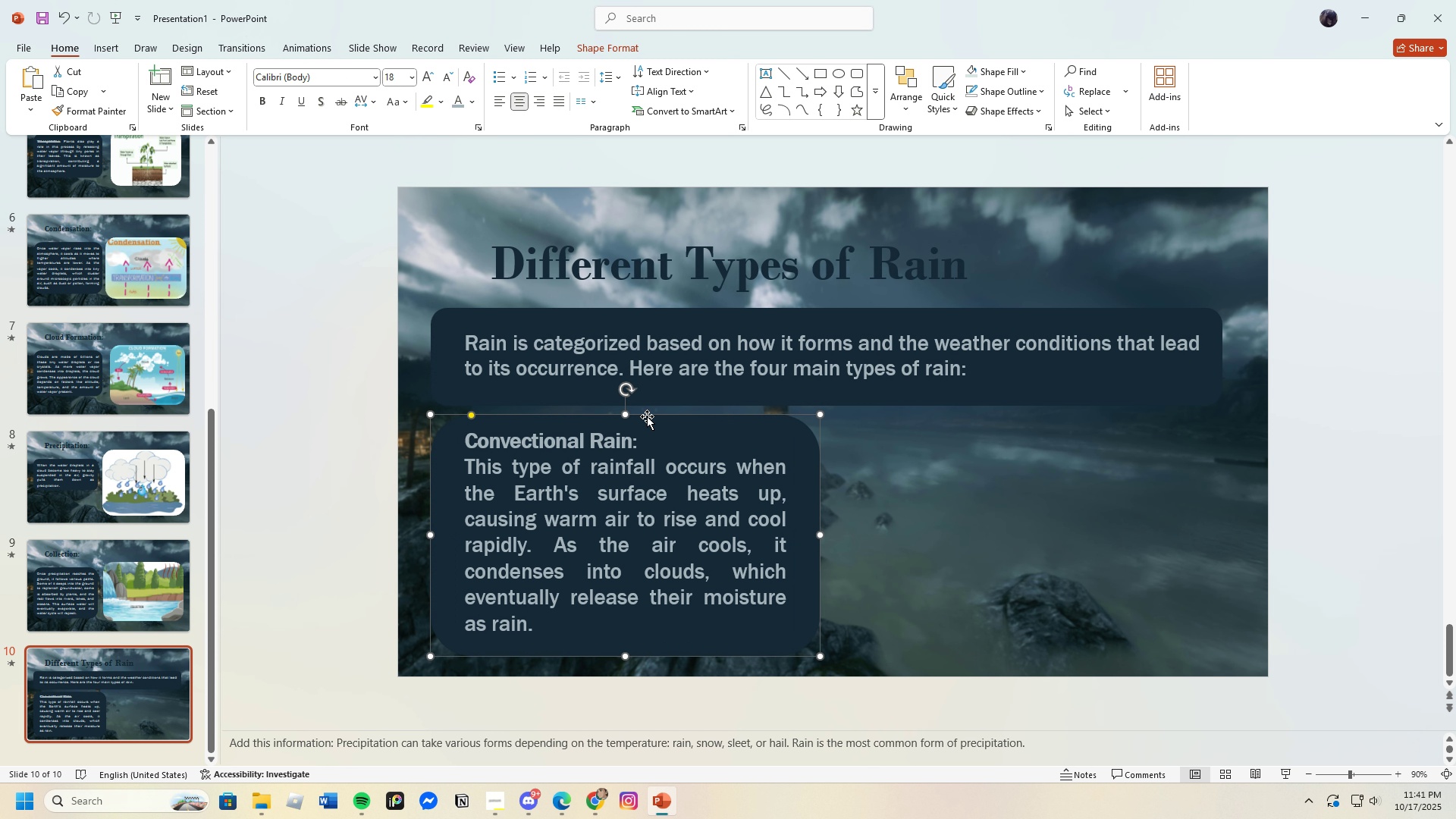 
left_click([601, 469])
 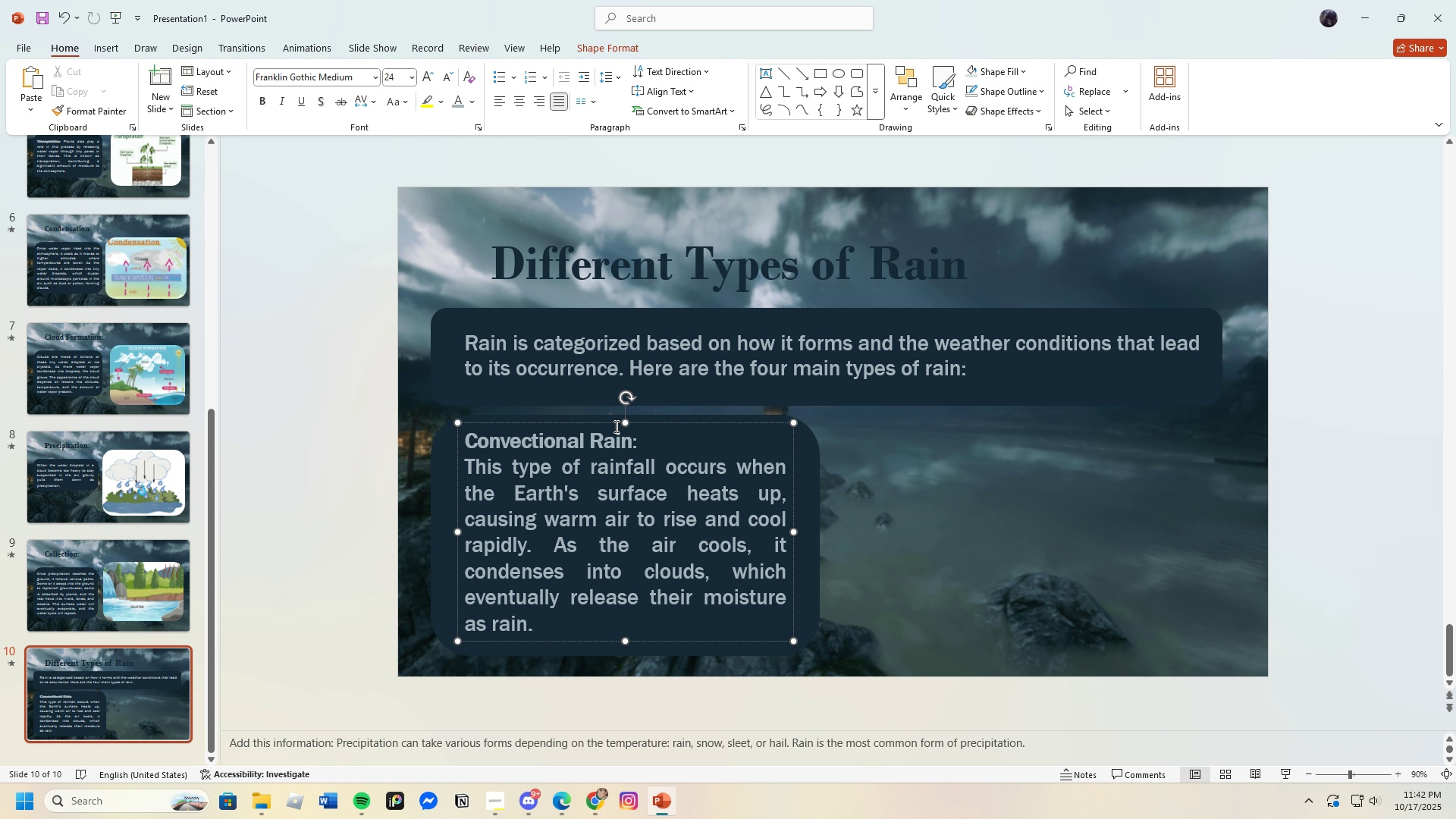 
left_click([615, 426])
 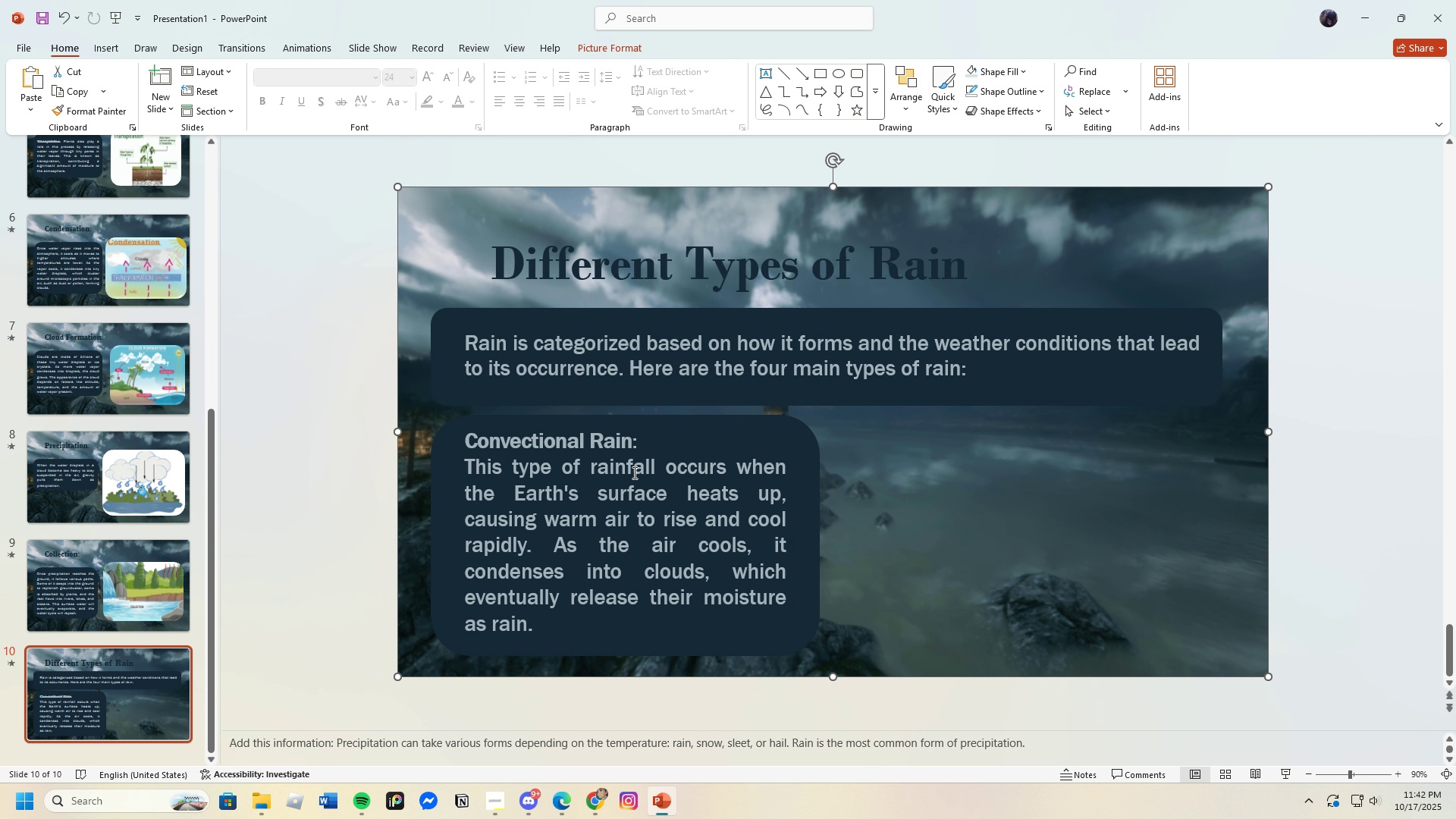 
double_click([633, 472])
 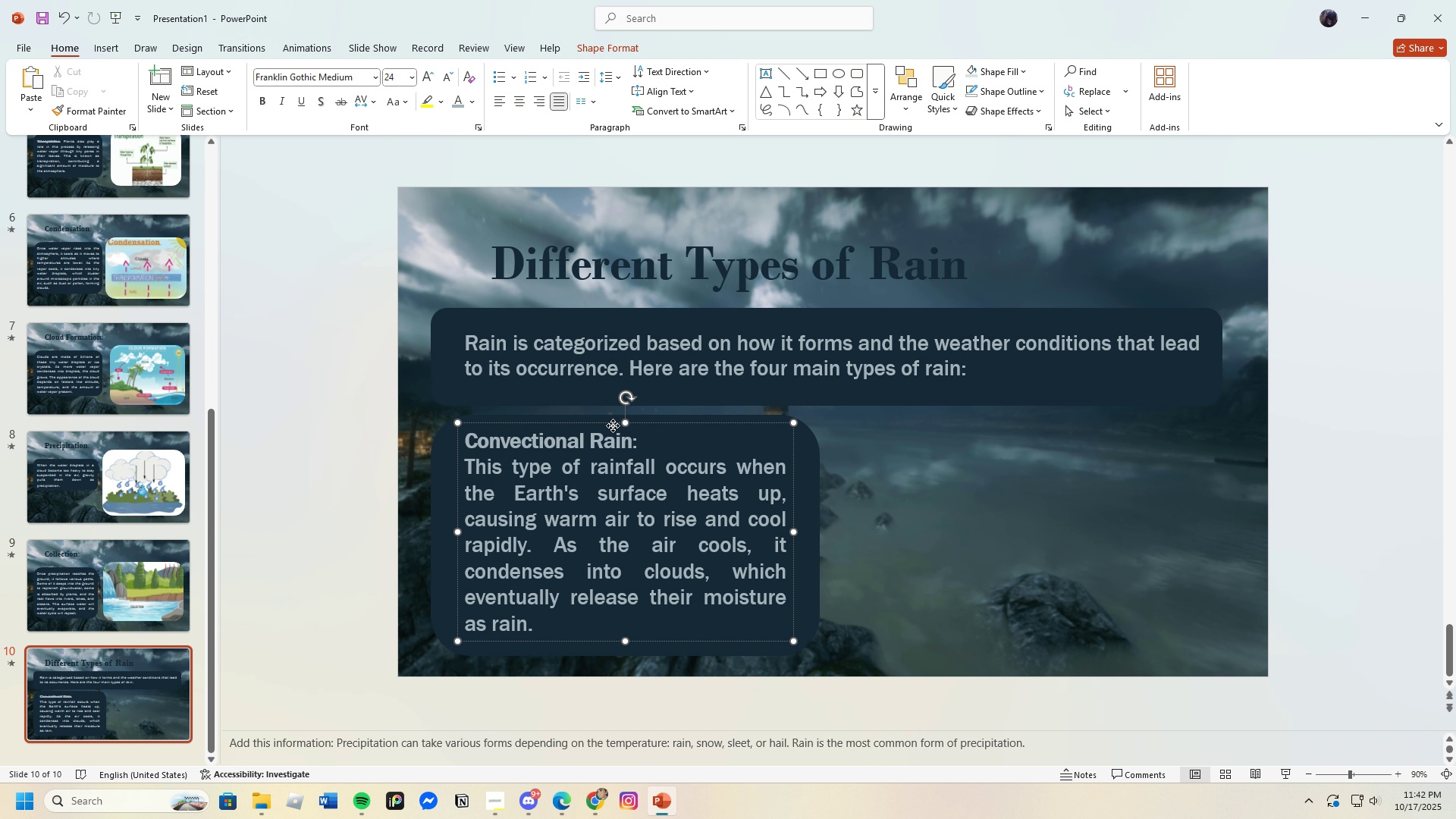 
left_click_drag(start_coordinate=[613, 425], to_coordinate=[600, 425])
 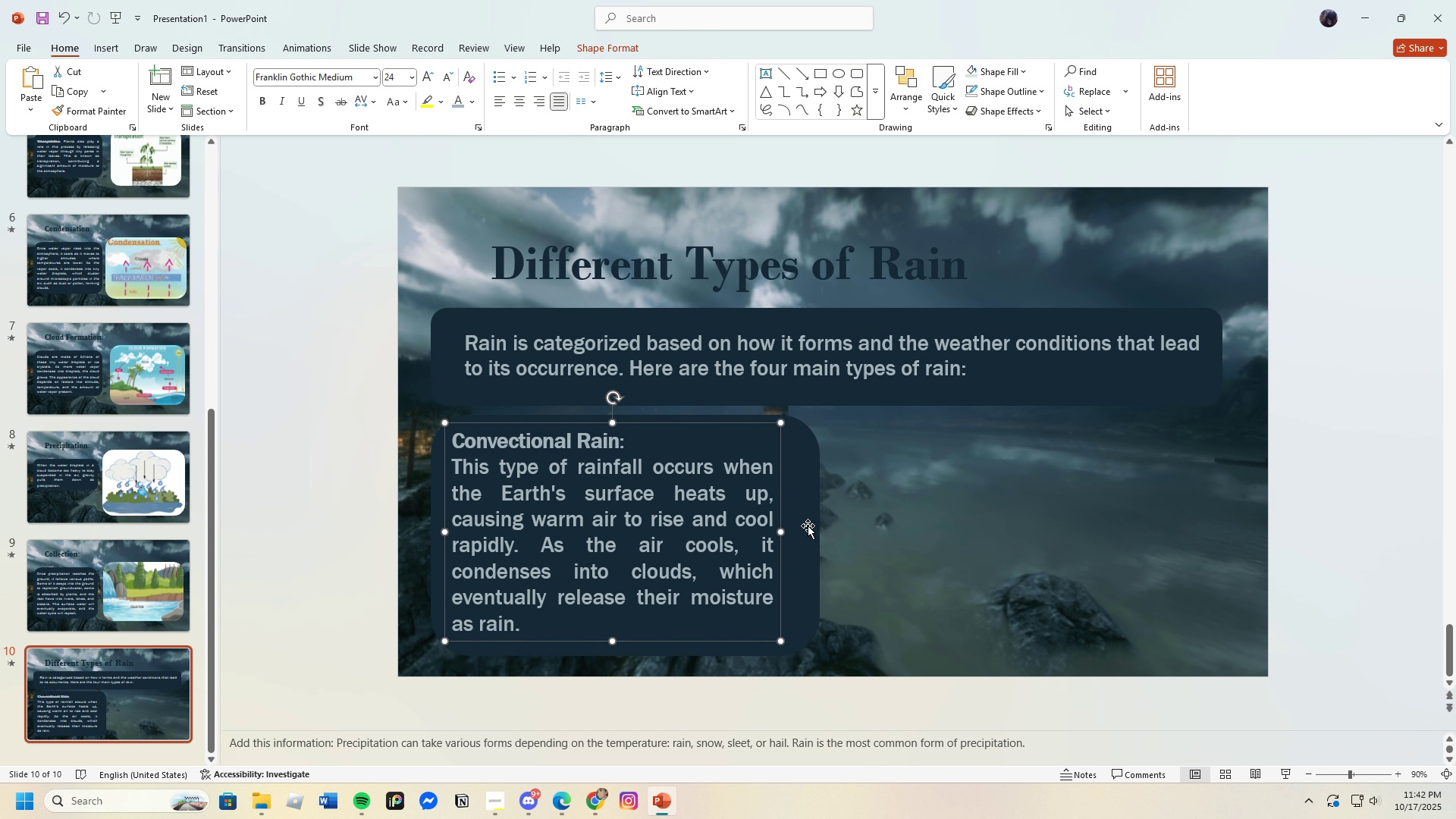 
left_click([808, 526])
 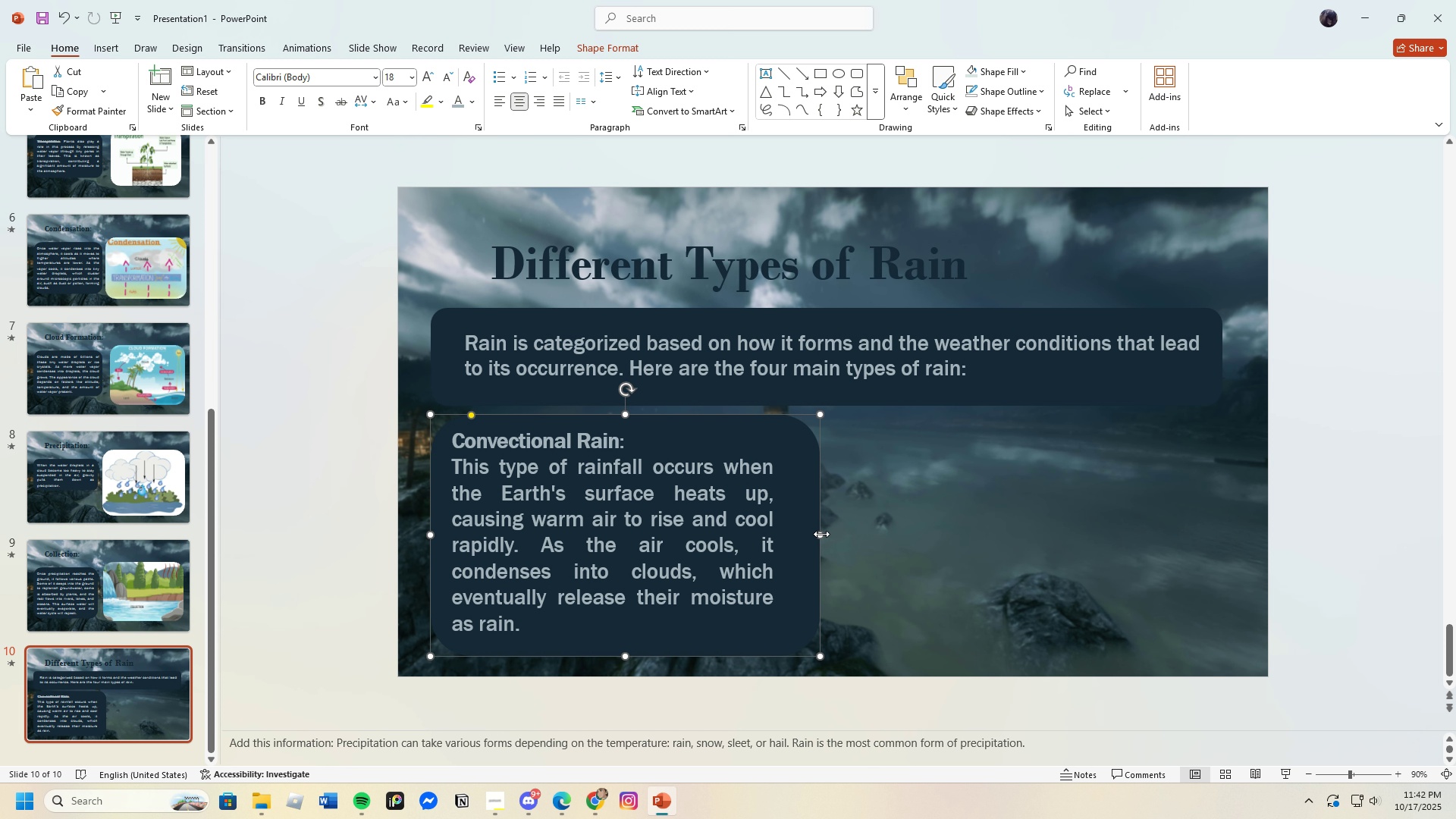 
left_click_drag(start_coordinate=[819, 534], to_coordinate=[788, 537])
 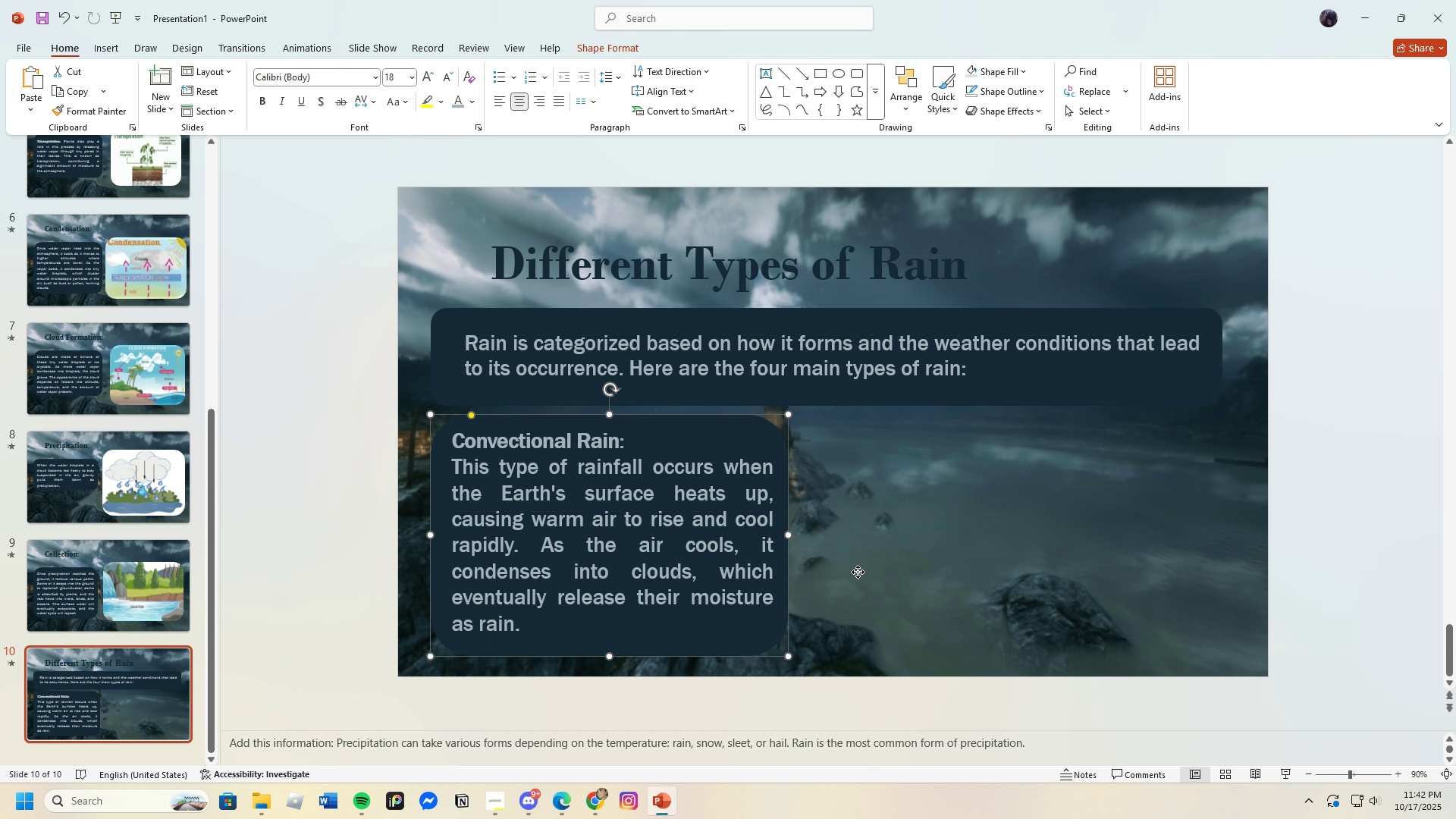 
left_click([858, 572])
 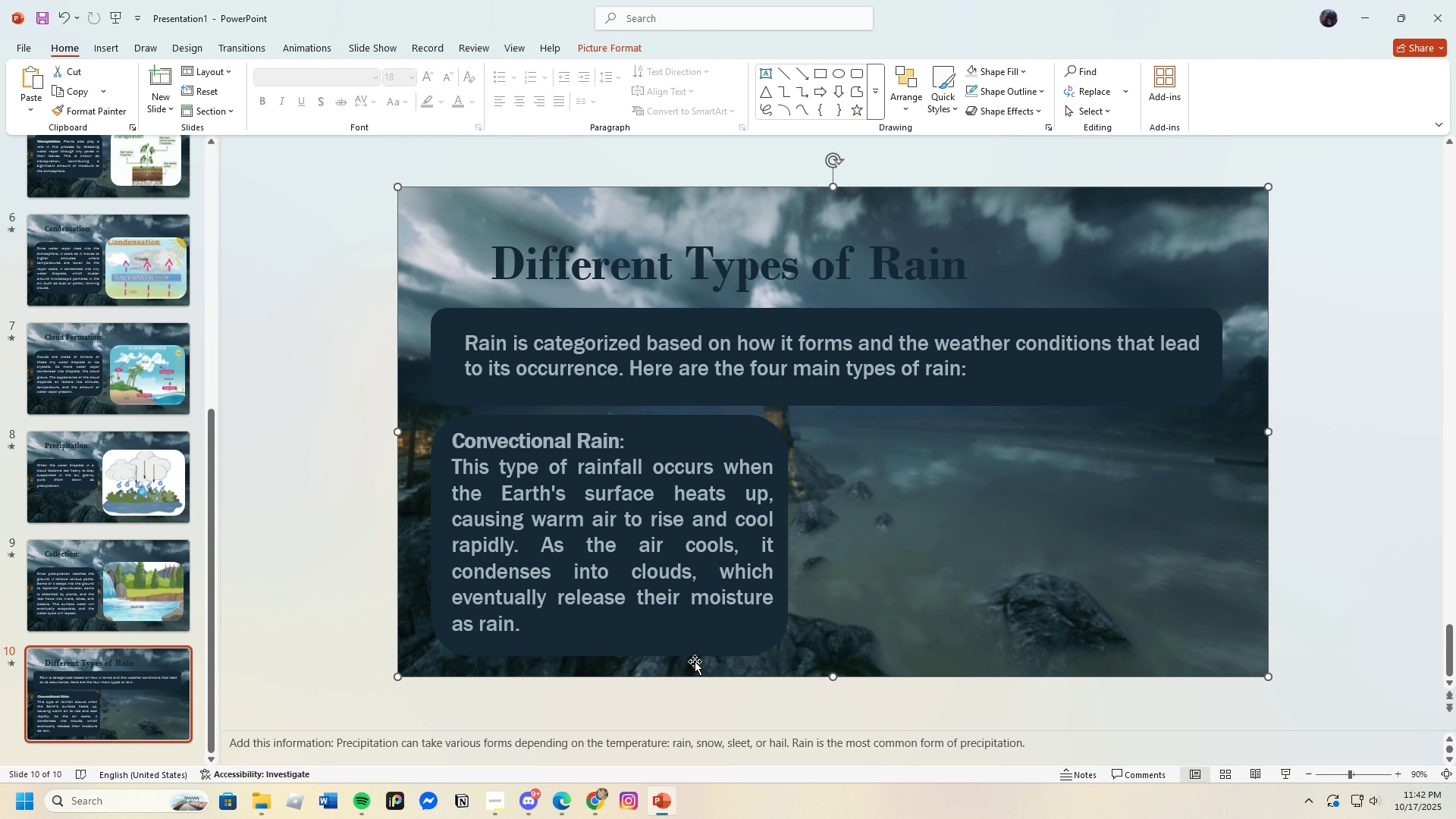 
left_click([560, 797])
 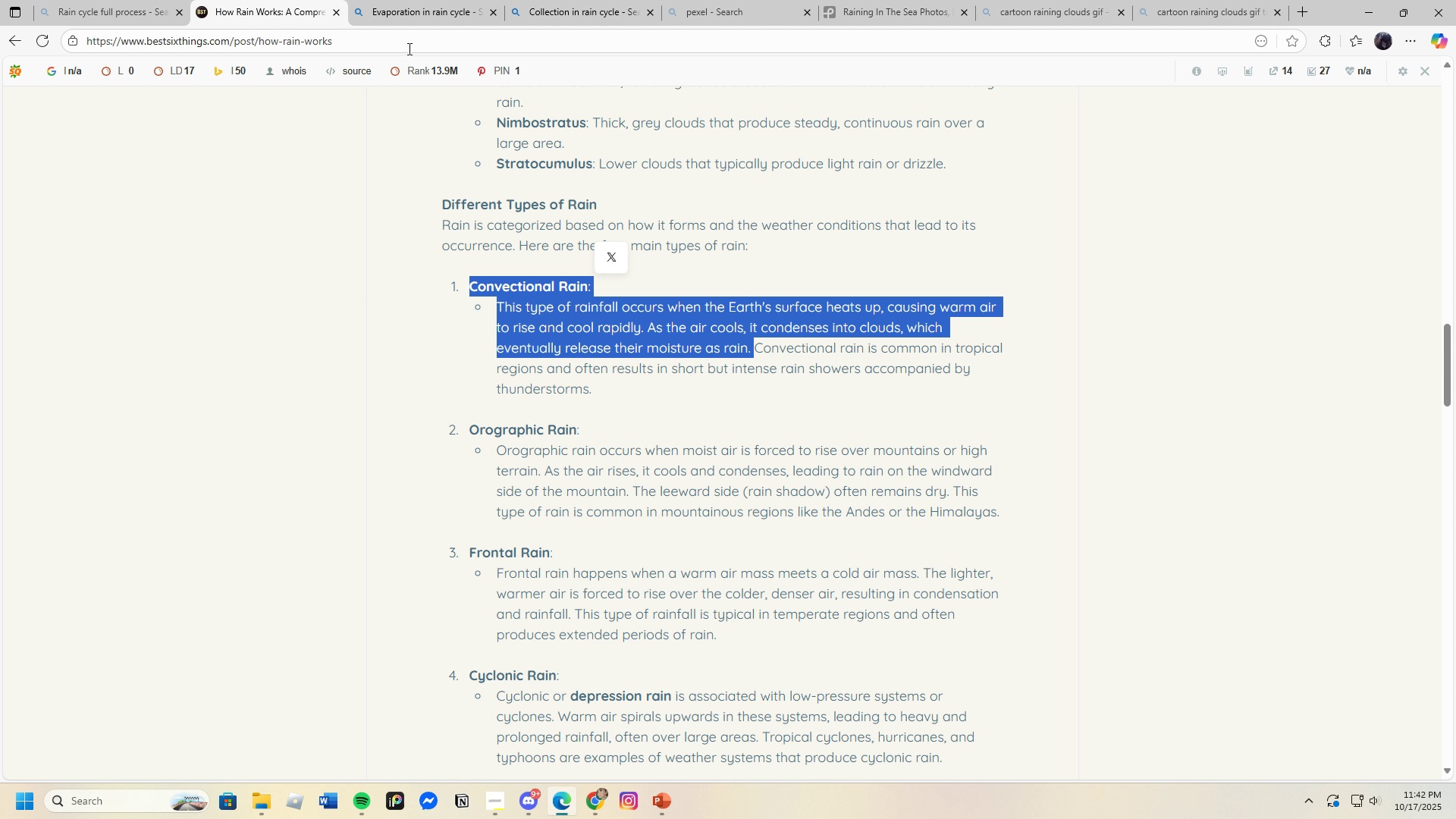 
left_click([408, 0])
 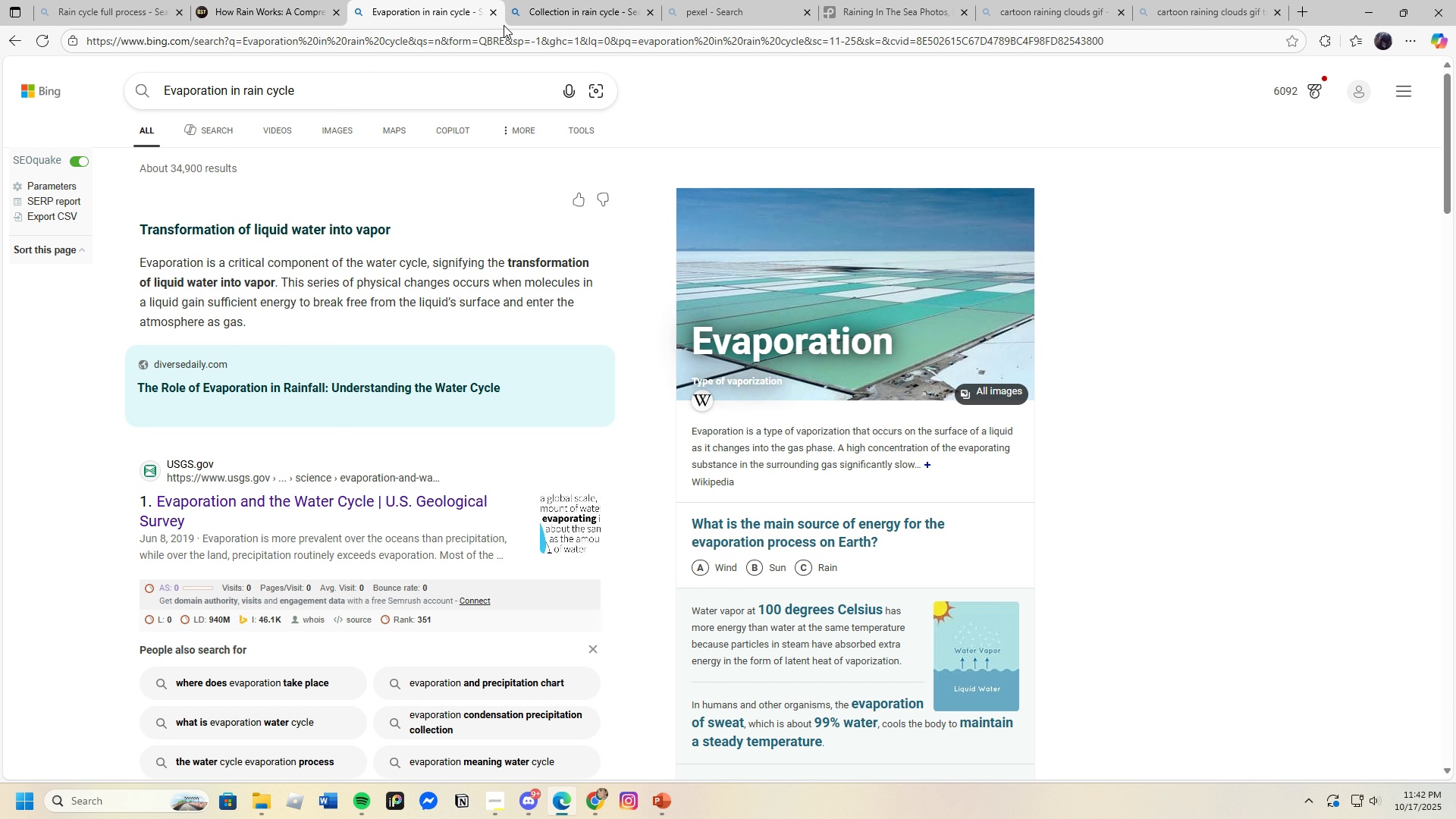 
left_click([549, 0])
 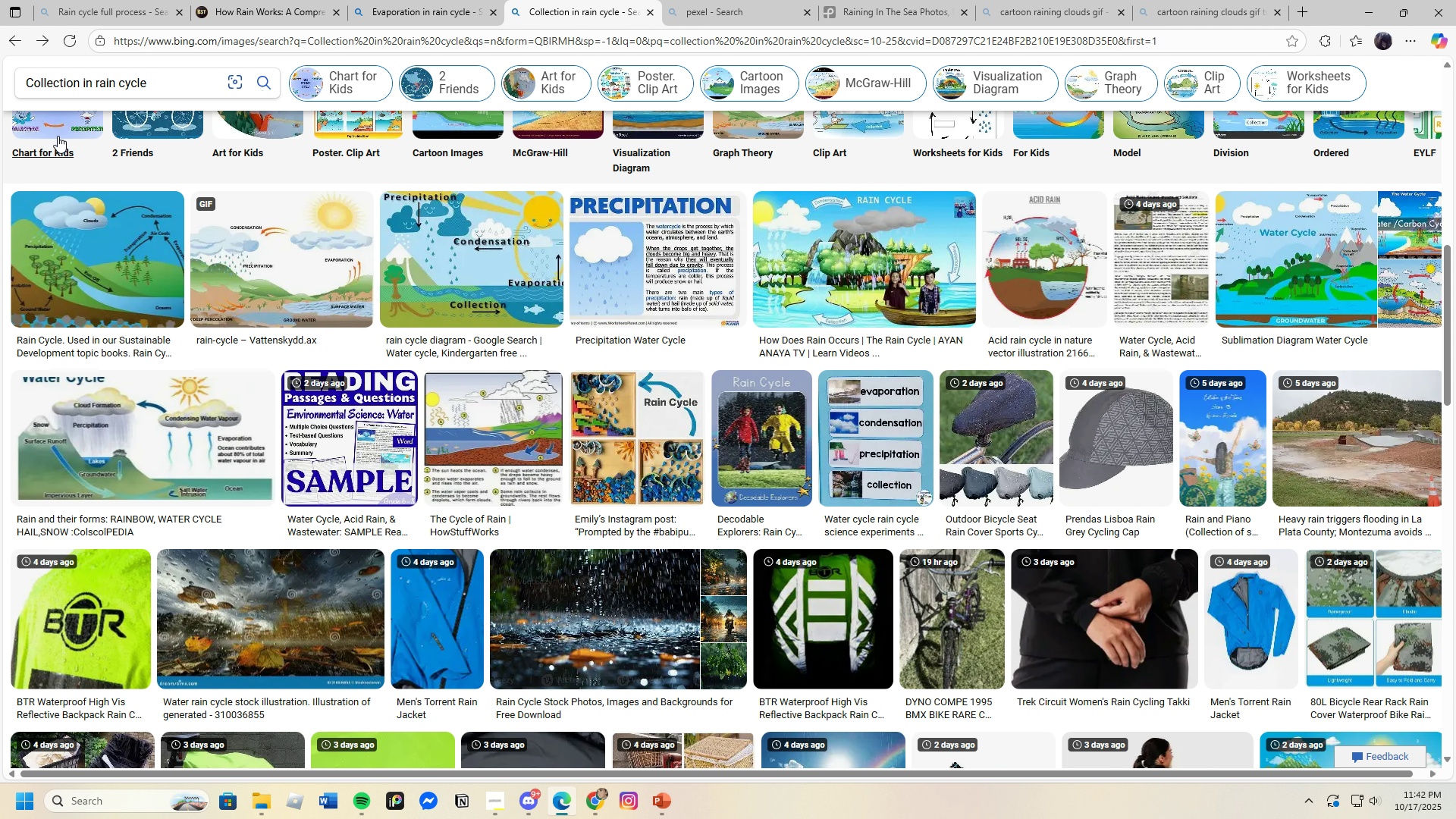 
scroll: coordinate [59, 136], scroll_direction: up, amount: 3.0
 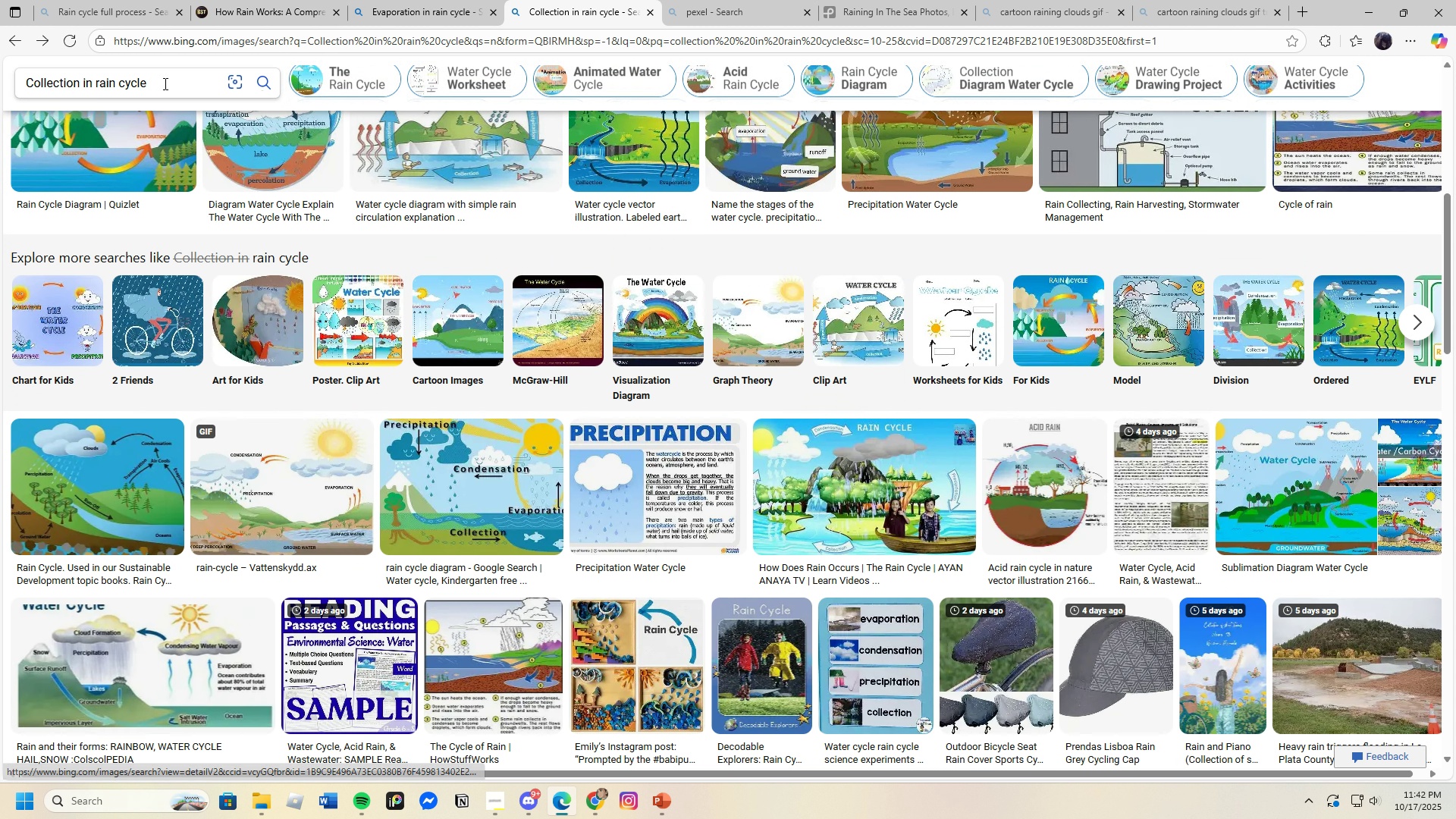 
left_click_drag(start_coordinate=[164, 83], to_coordinate=[0, 111])
 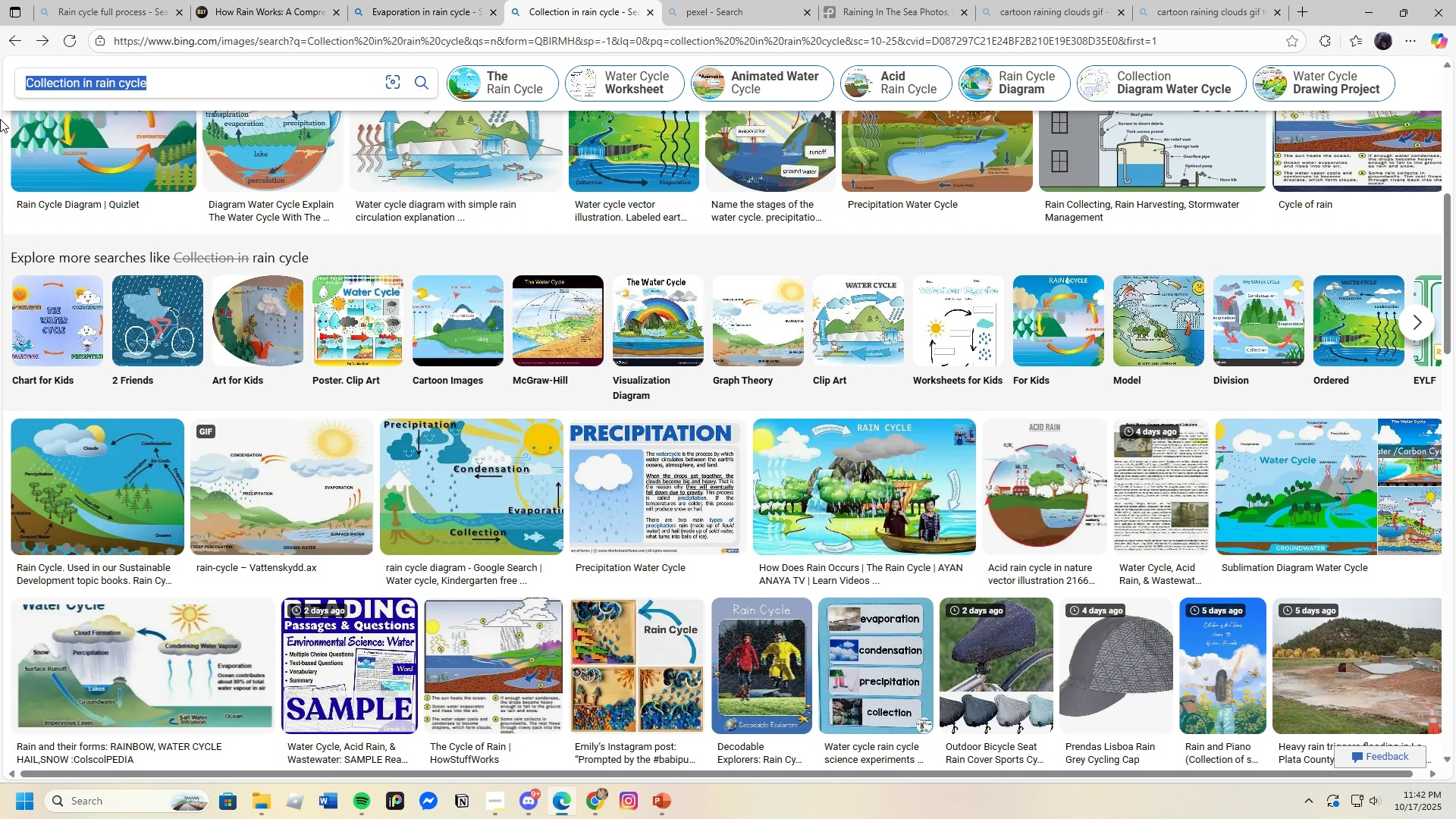 
key(Backspace)
type(COnvection Rain)
 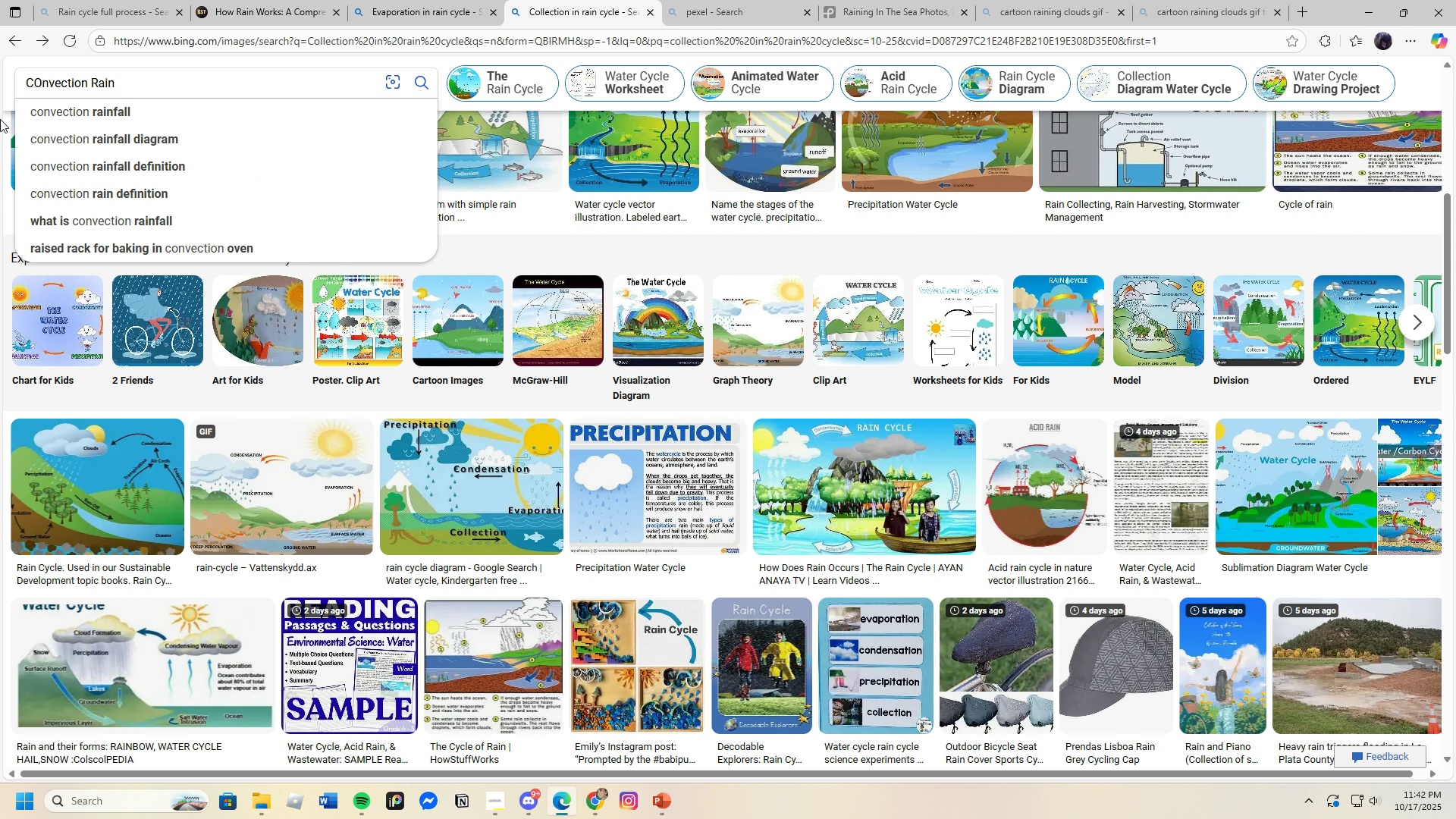 
key(Enter)
 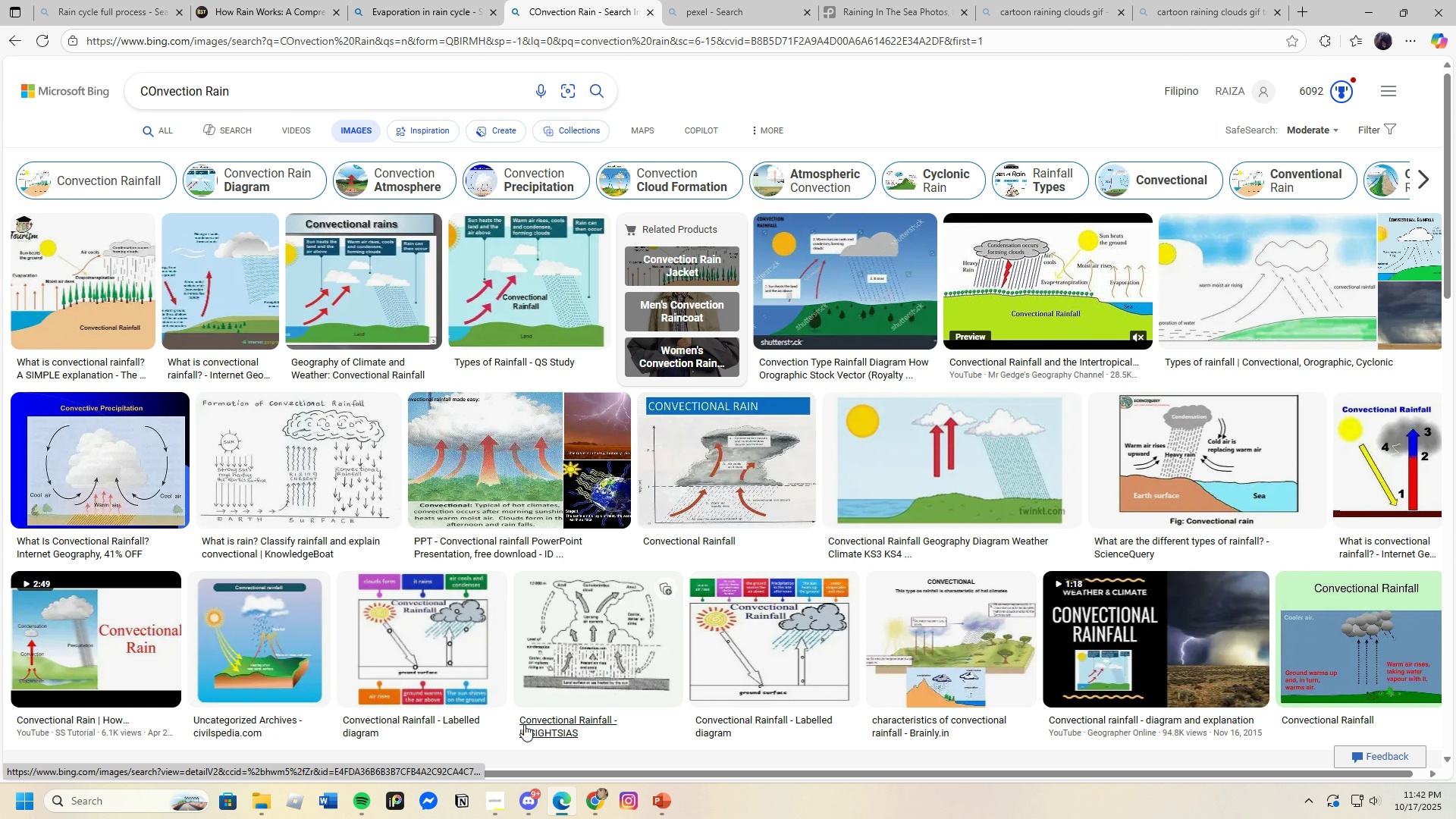 
left_click([666, 802])
 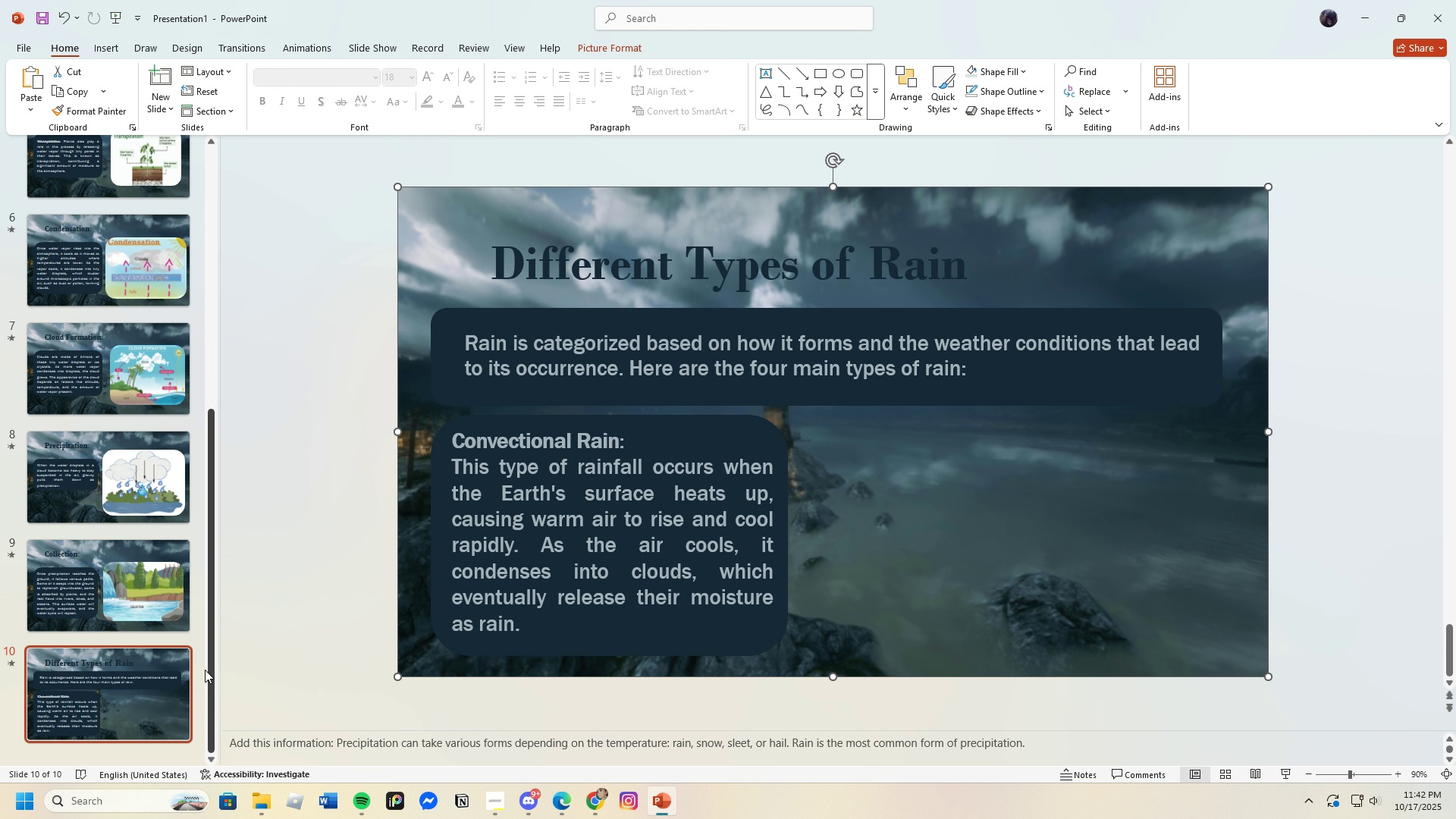 
left_click_drag(start_coordinate=[123, 596], to_coordinate=[115, 592])
 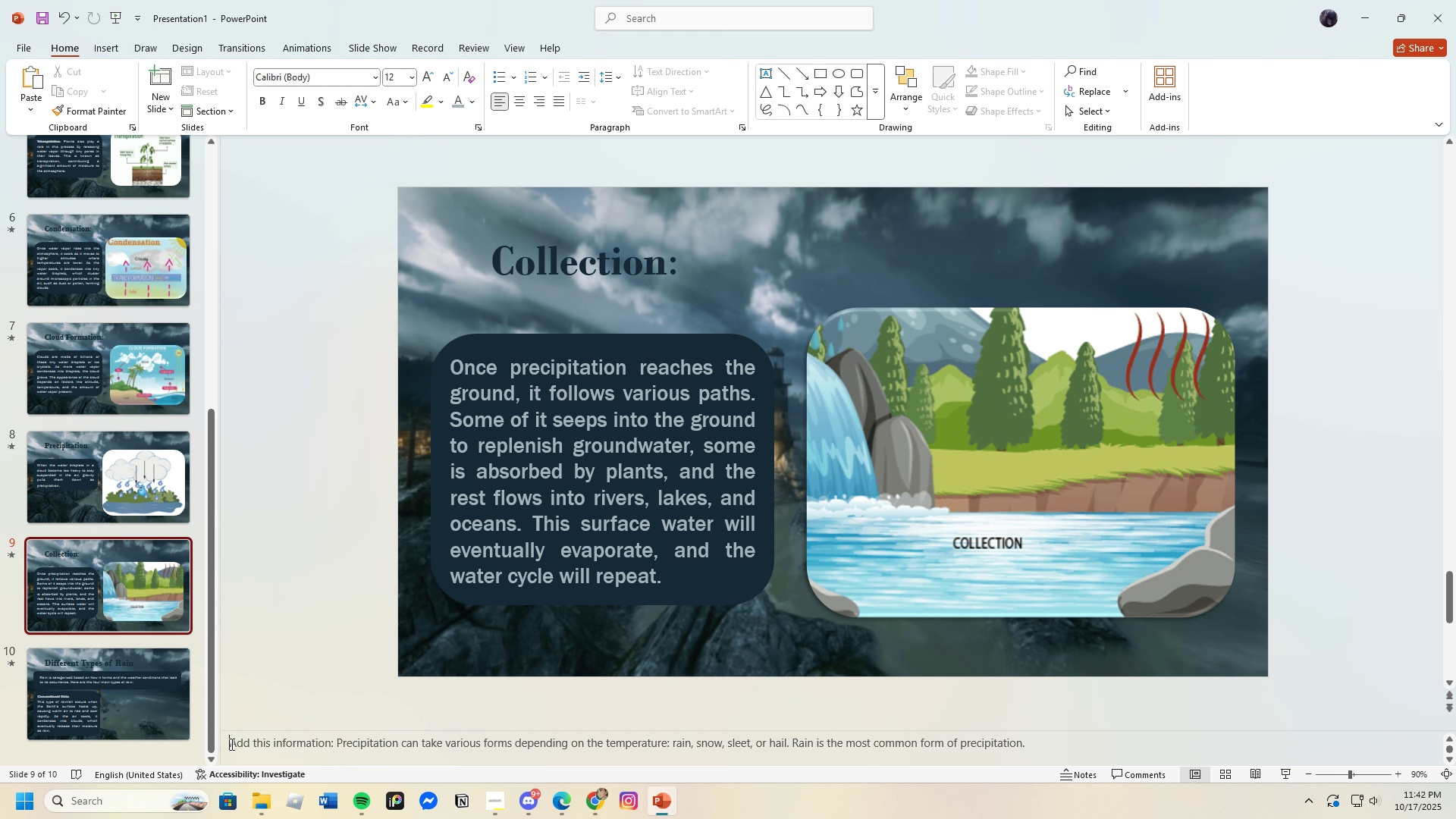 
left_click_drag(start_coordinate=[231, 744], to_coordinate=[1192, 783])
 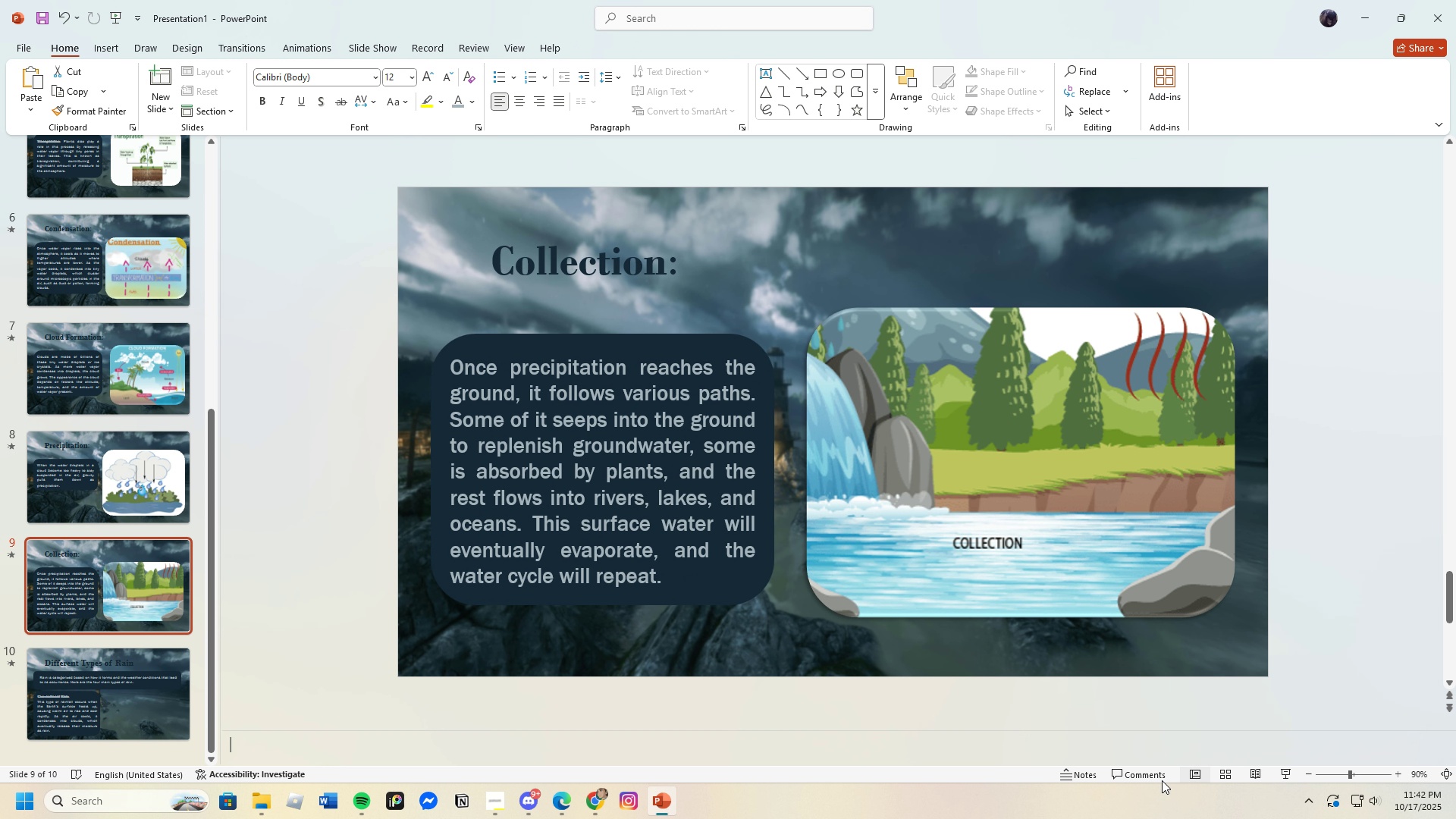 
key(Backspace)
 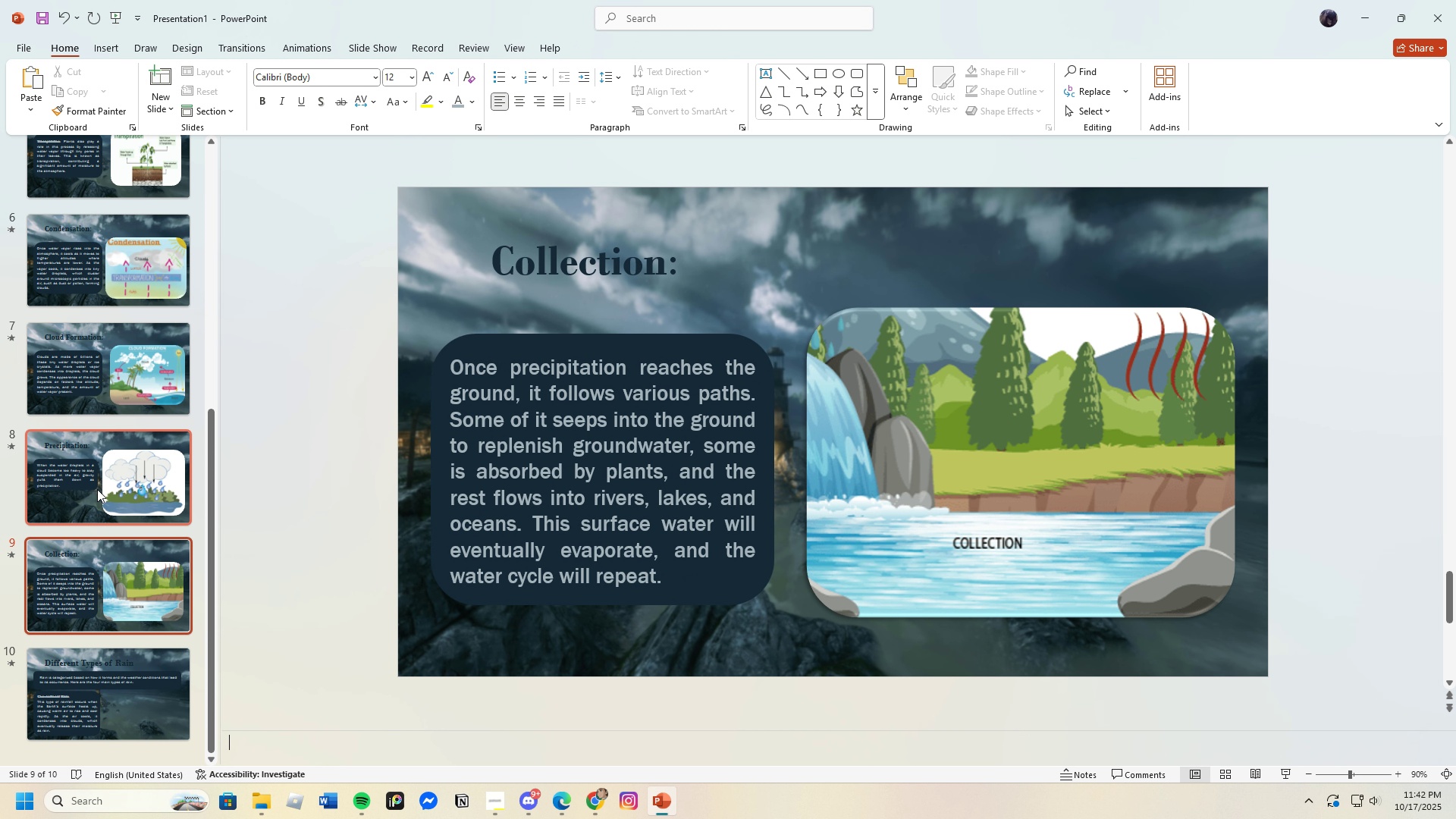 
left_click([88, 488])
 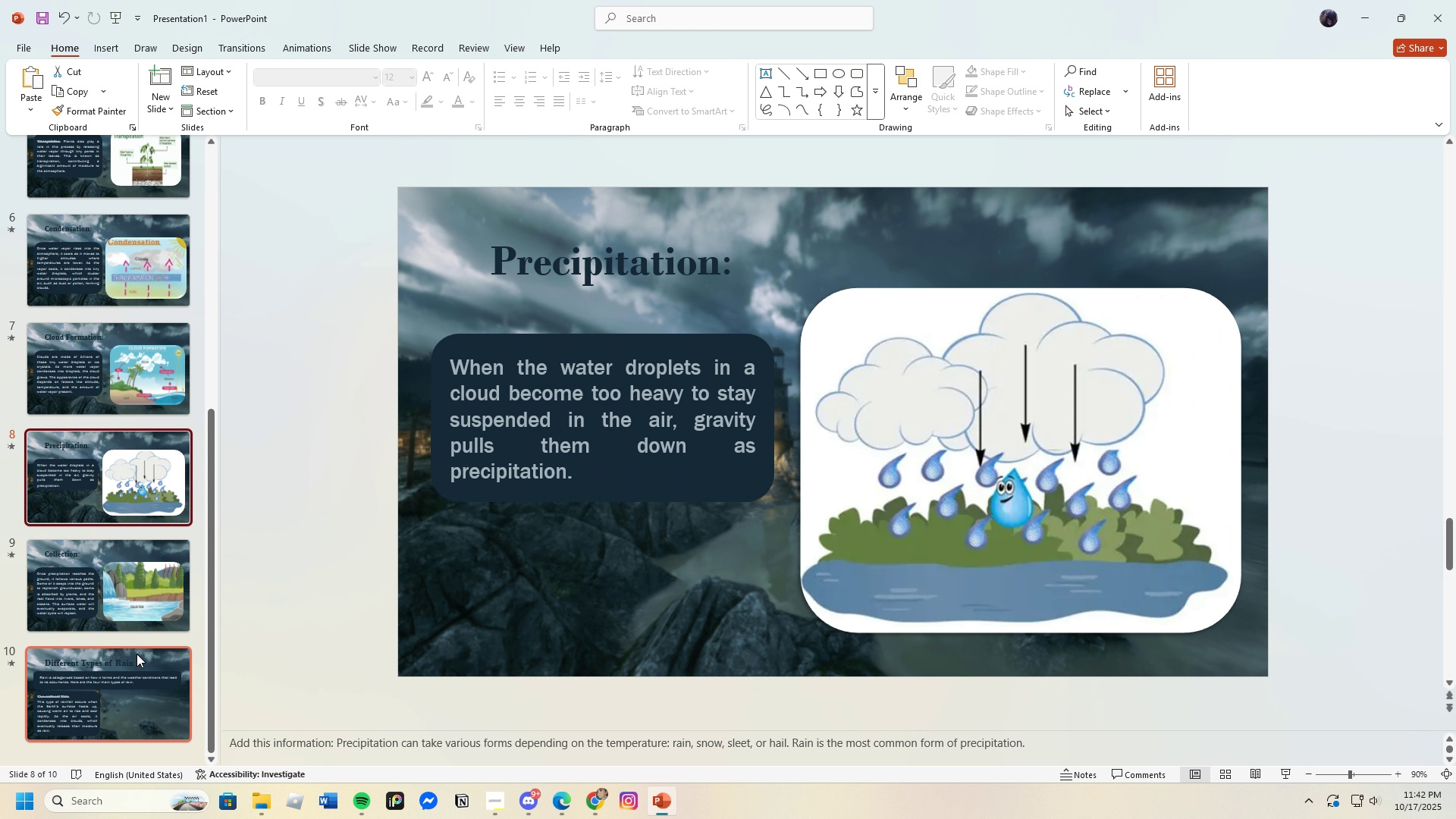 
left_click([90, 567])
 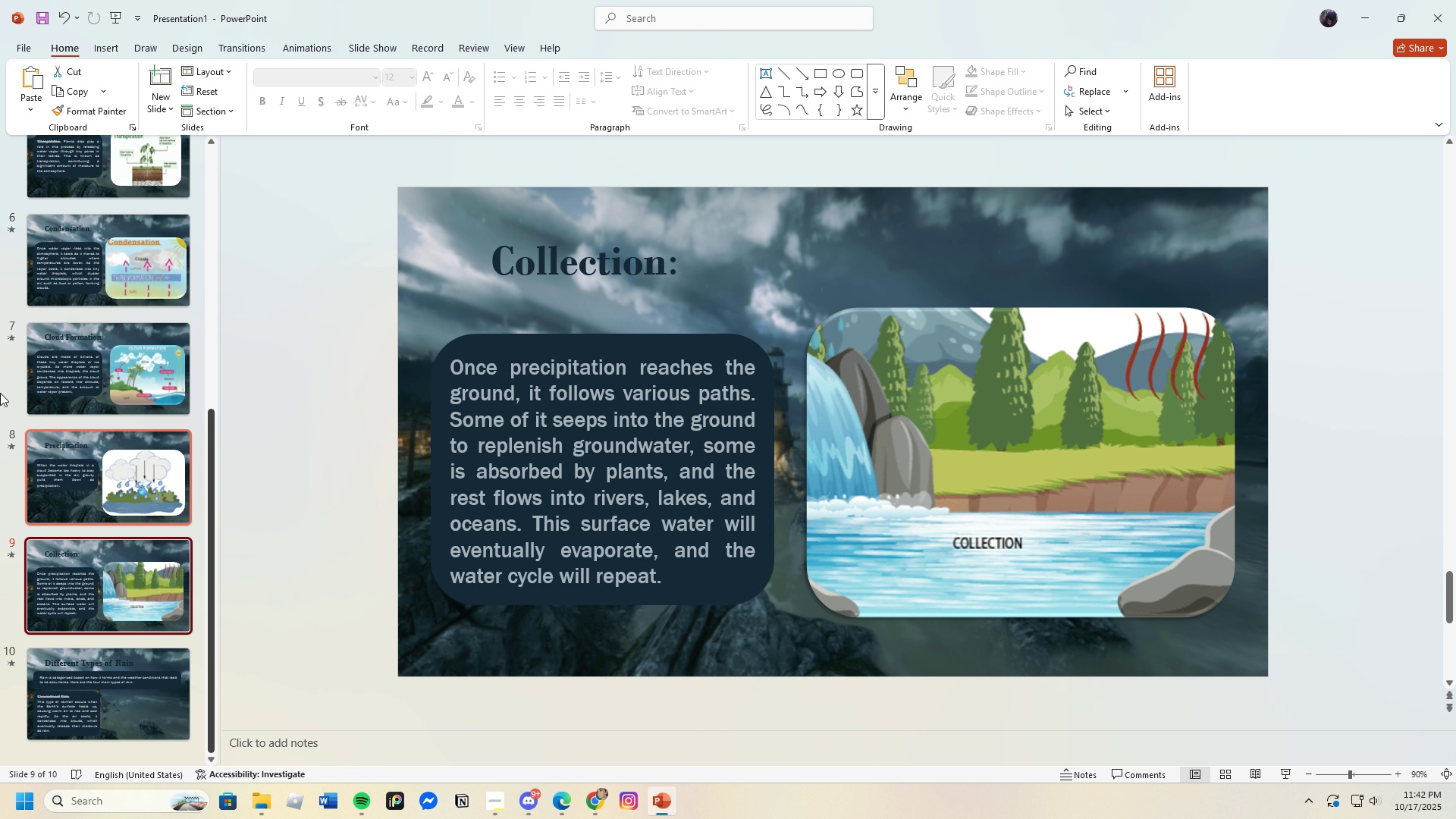 
left_click([49, 335])
 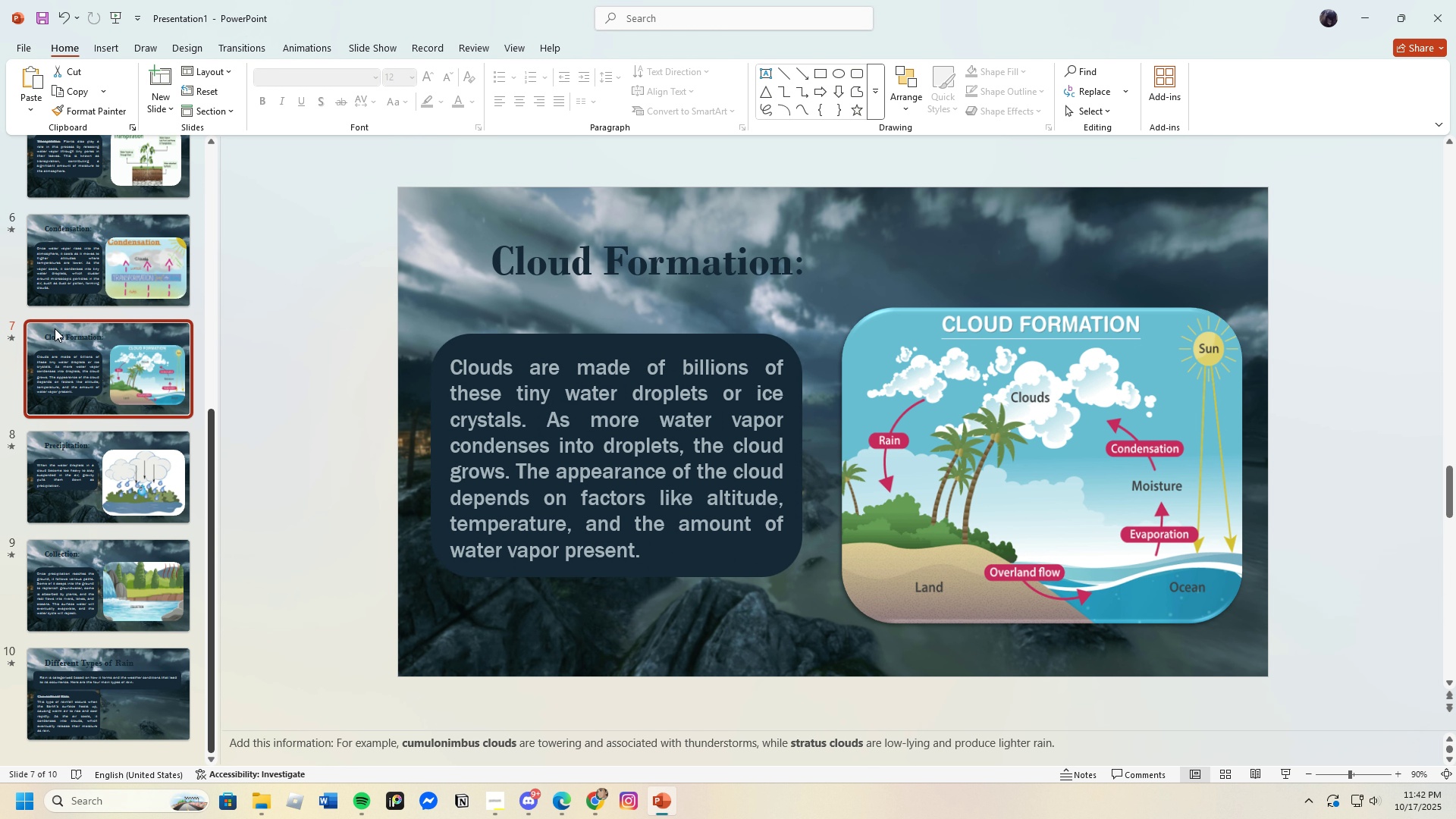 
left_click([72, 286])
 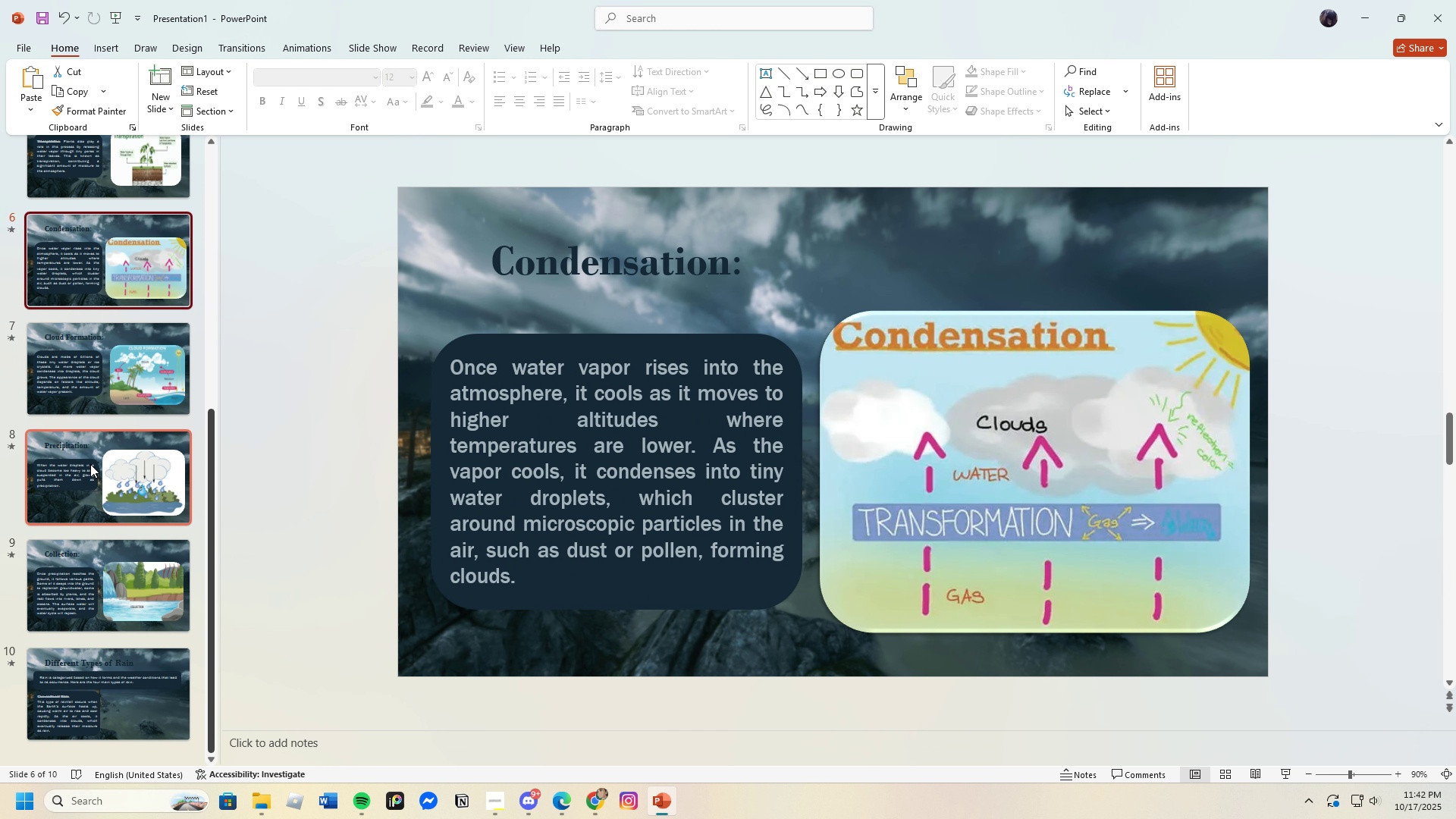 
left_click([89, 491])
 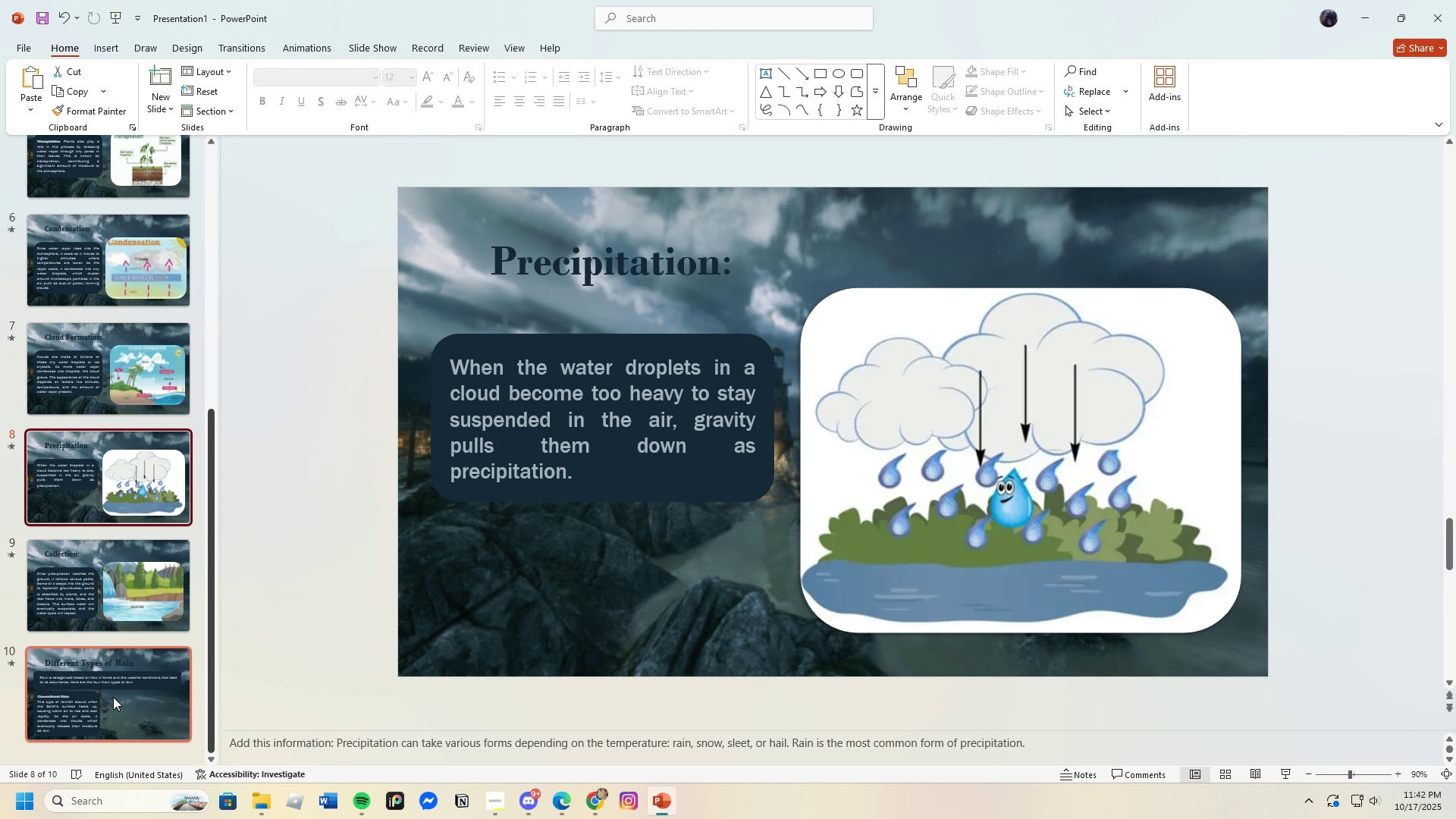 
left_click([112, 697])
 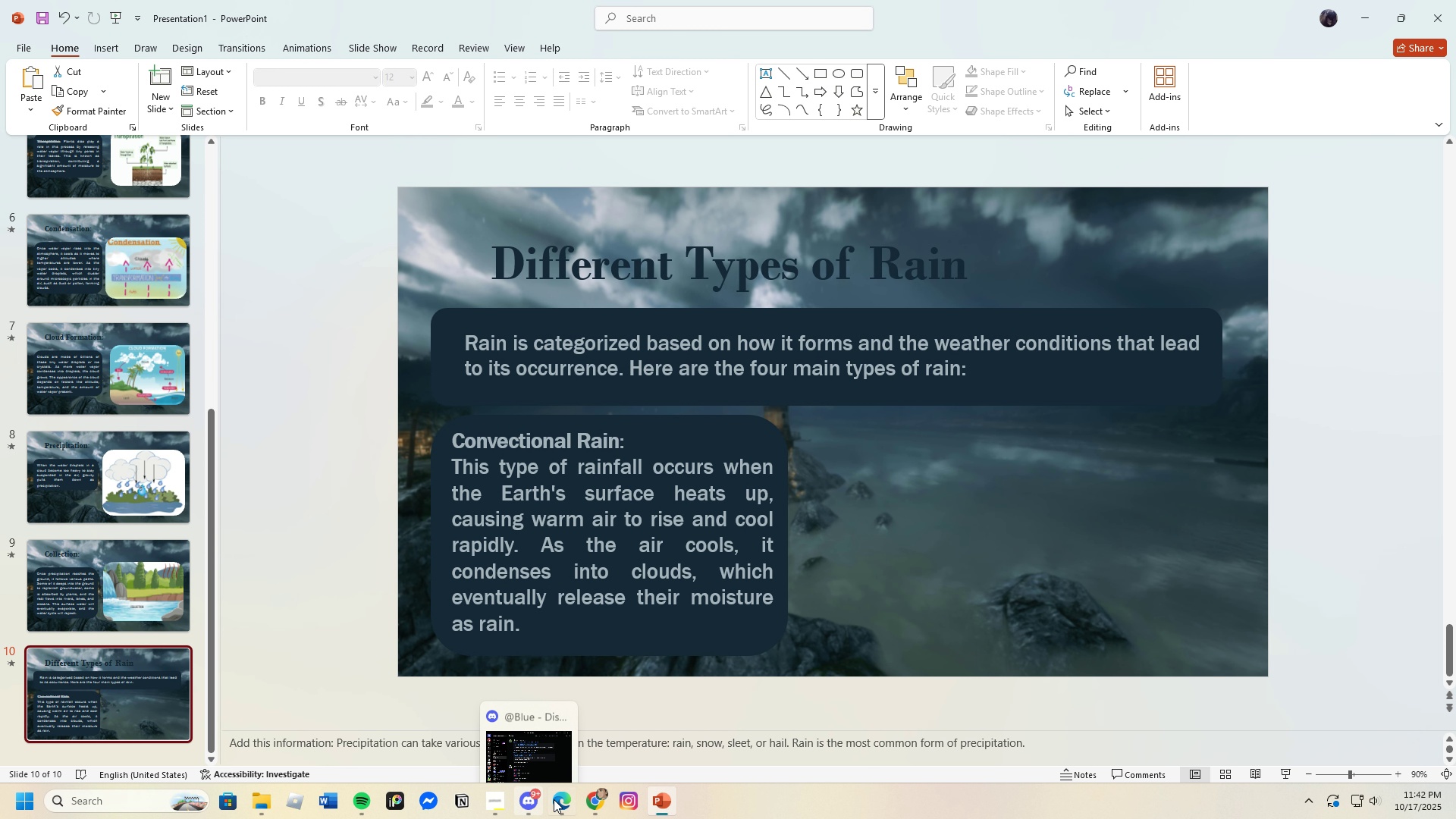 
left_click([563, 803])
 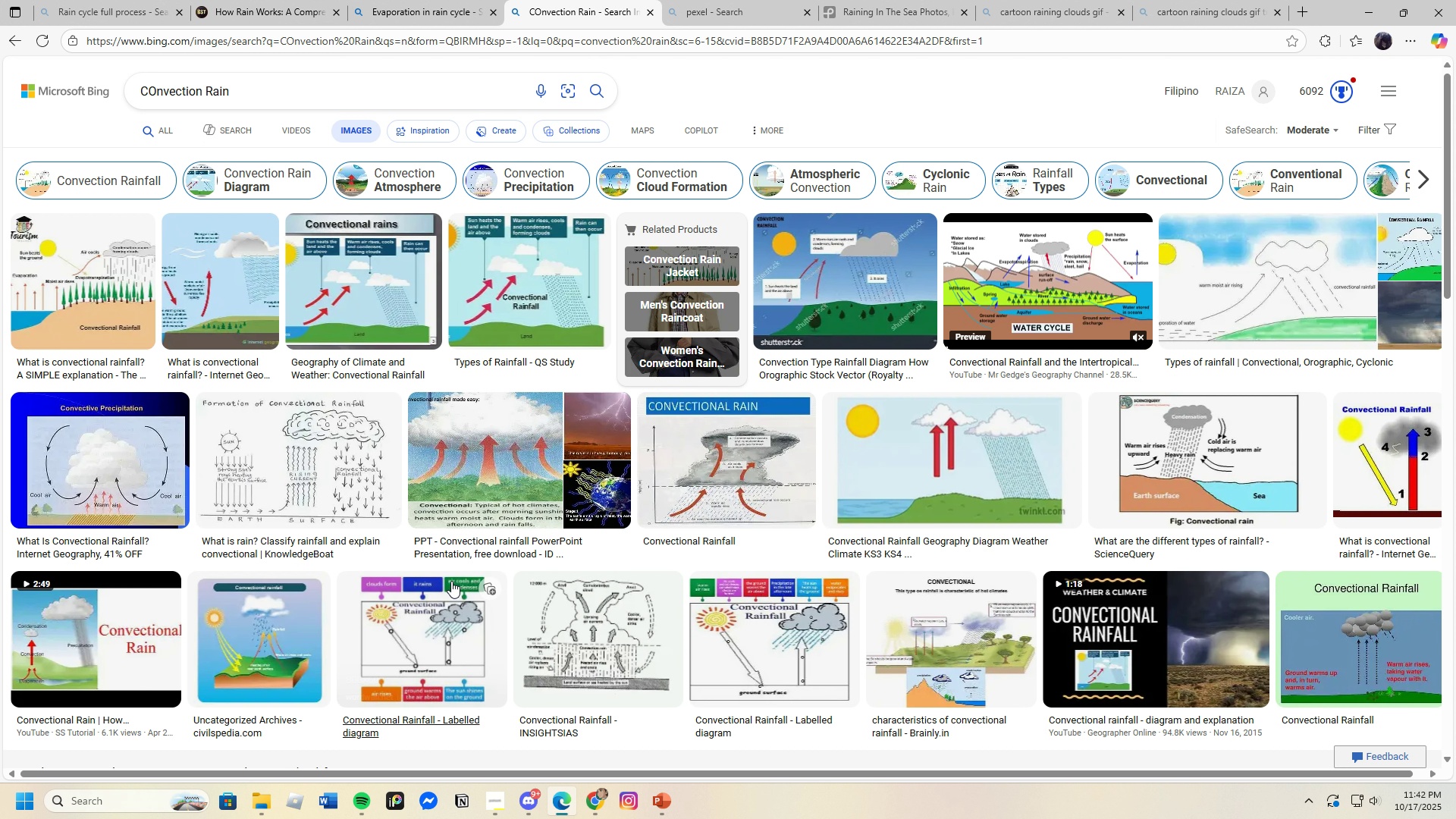 
mouse_move([449, 530])
 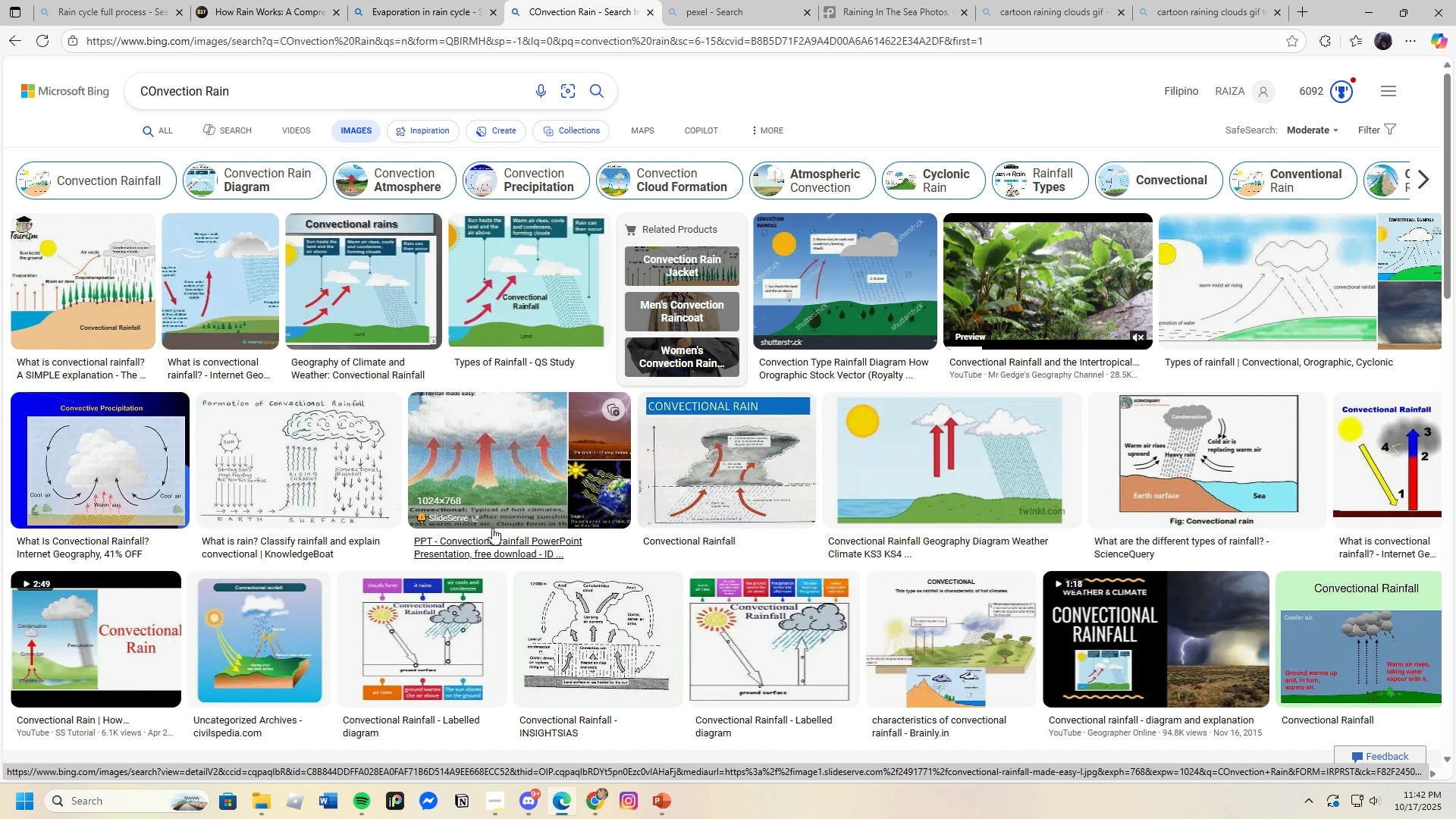 
scroll: coordinate [492, 528], scroll_direction: down, amount: 3.0
 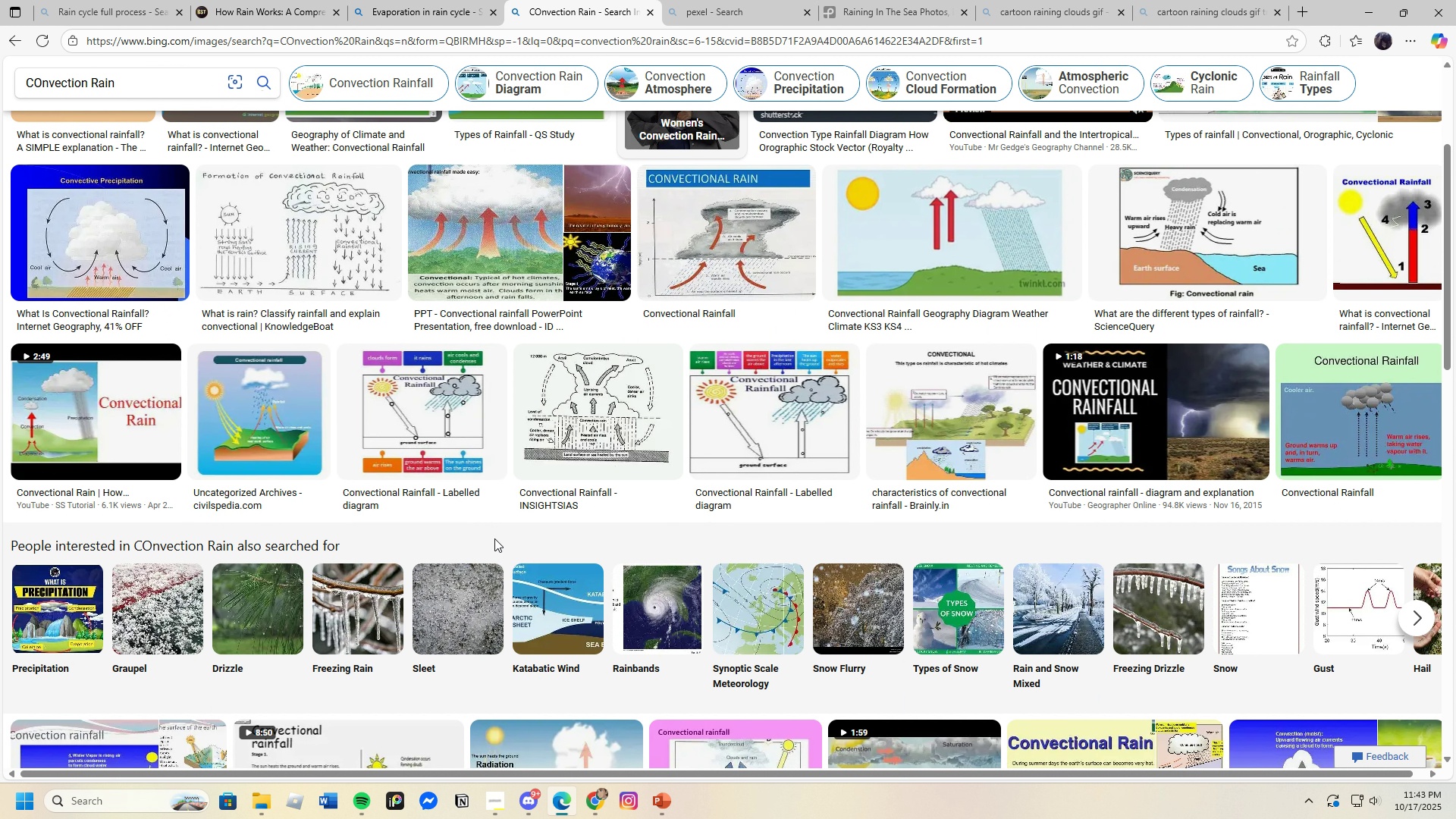 
mouse_move([289, 425])
 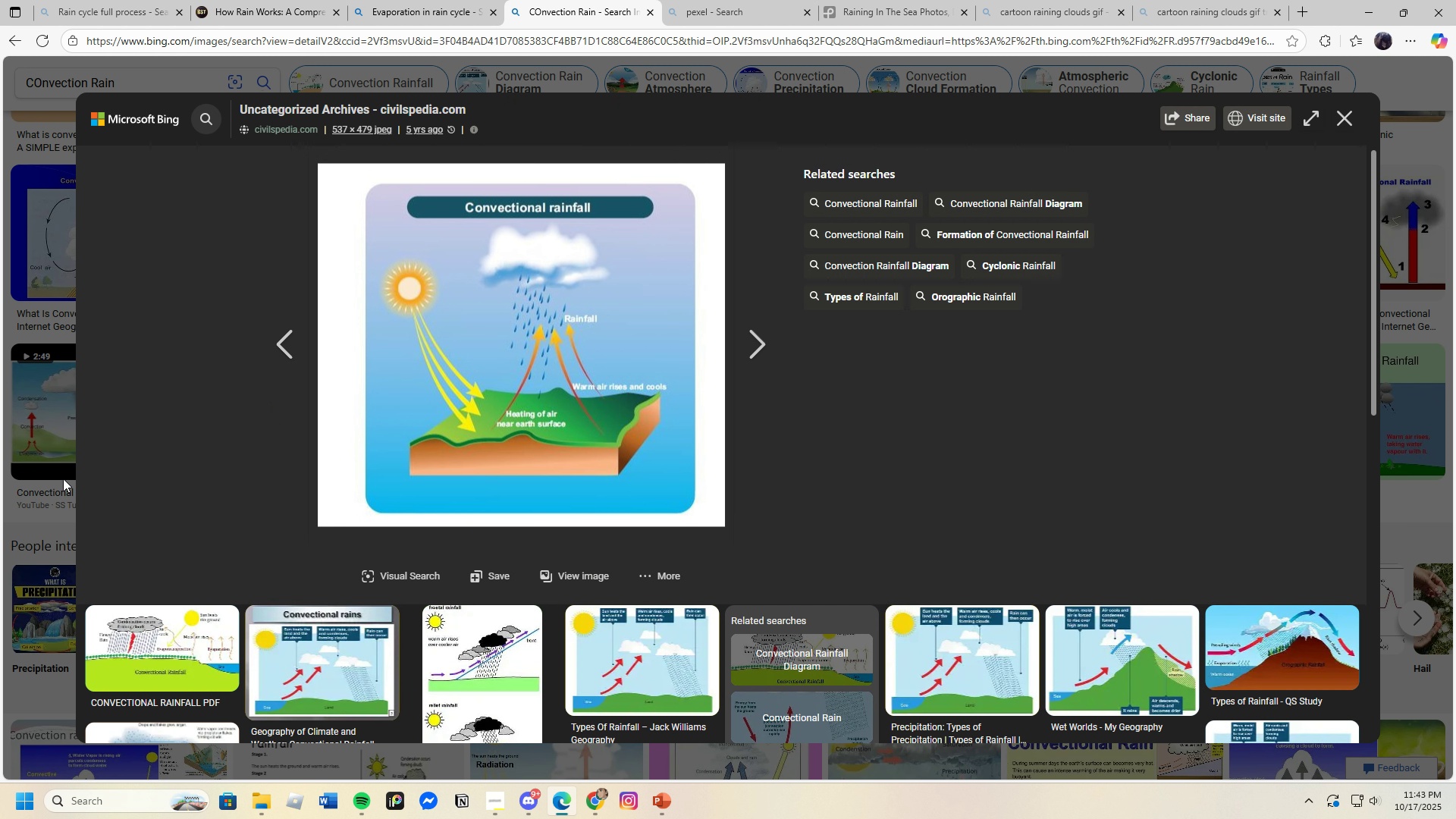 
left_click([61, 479])
 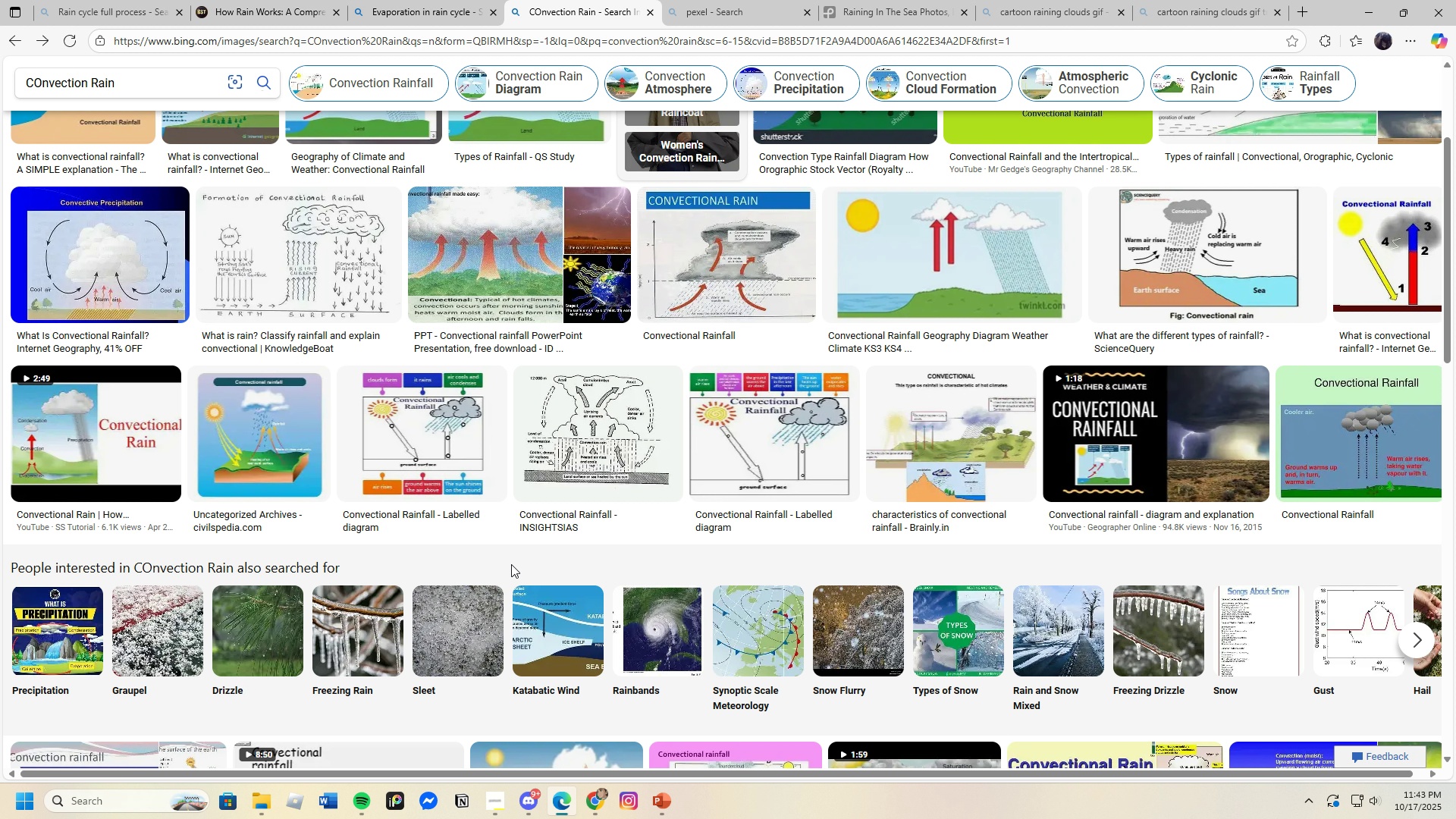 
scroll: coordinate [511, 564], scroll_direction: up, amount: 5.0
 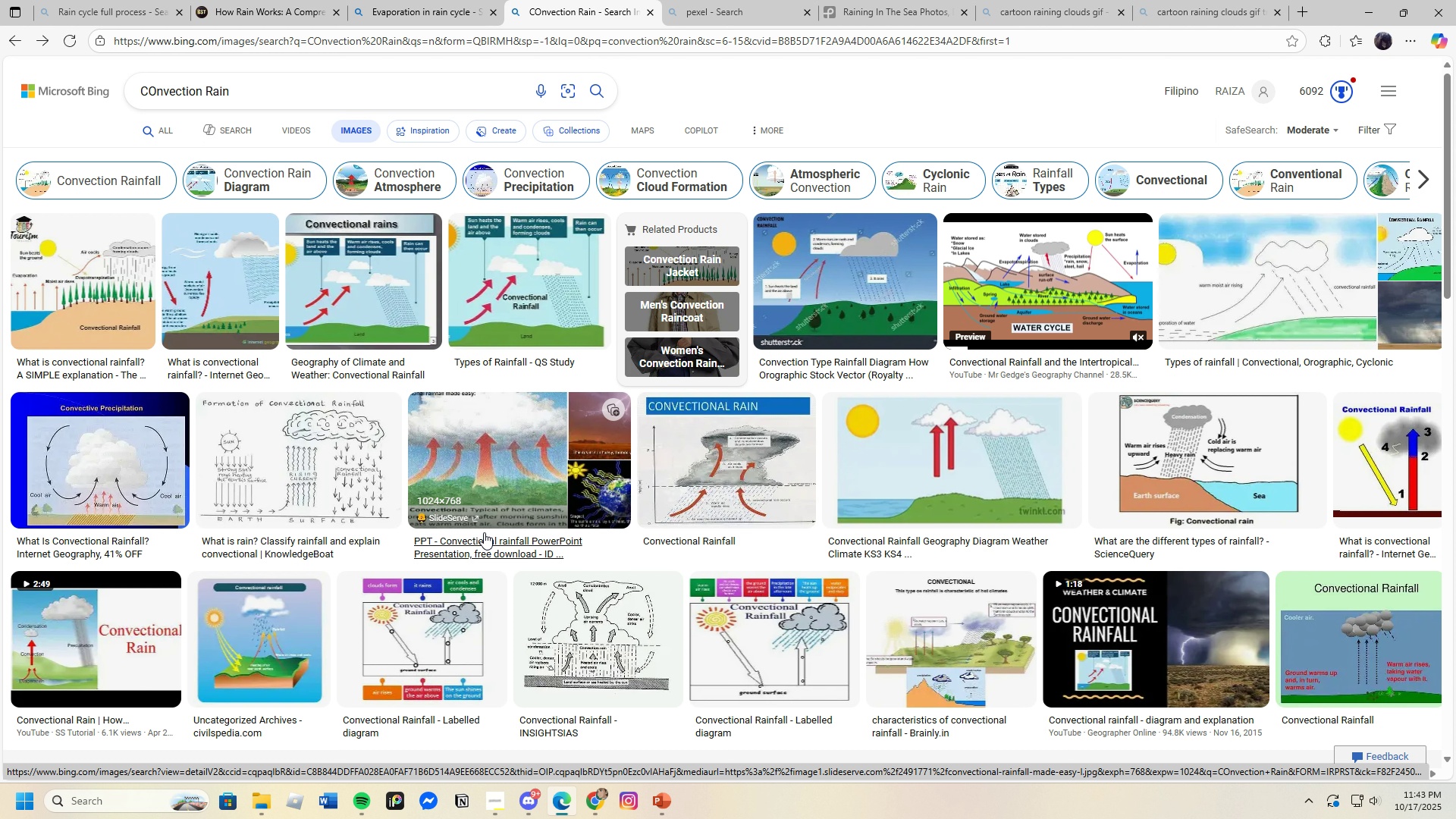 
wait(5.35)
 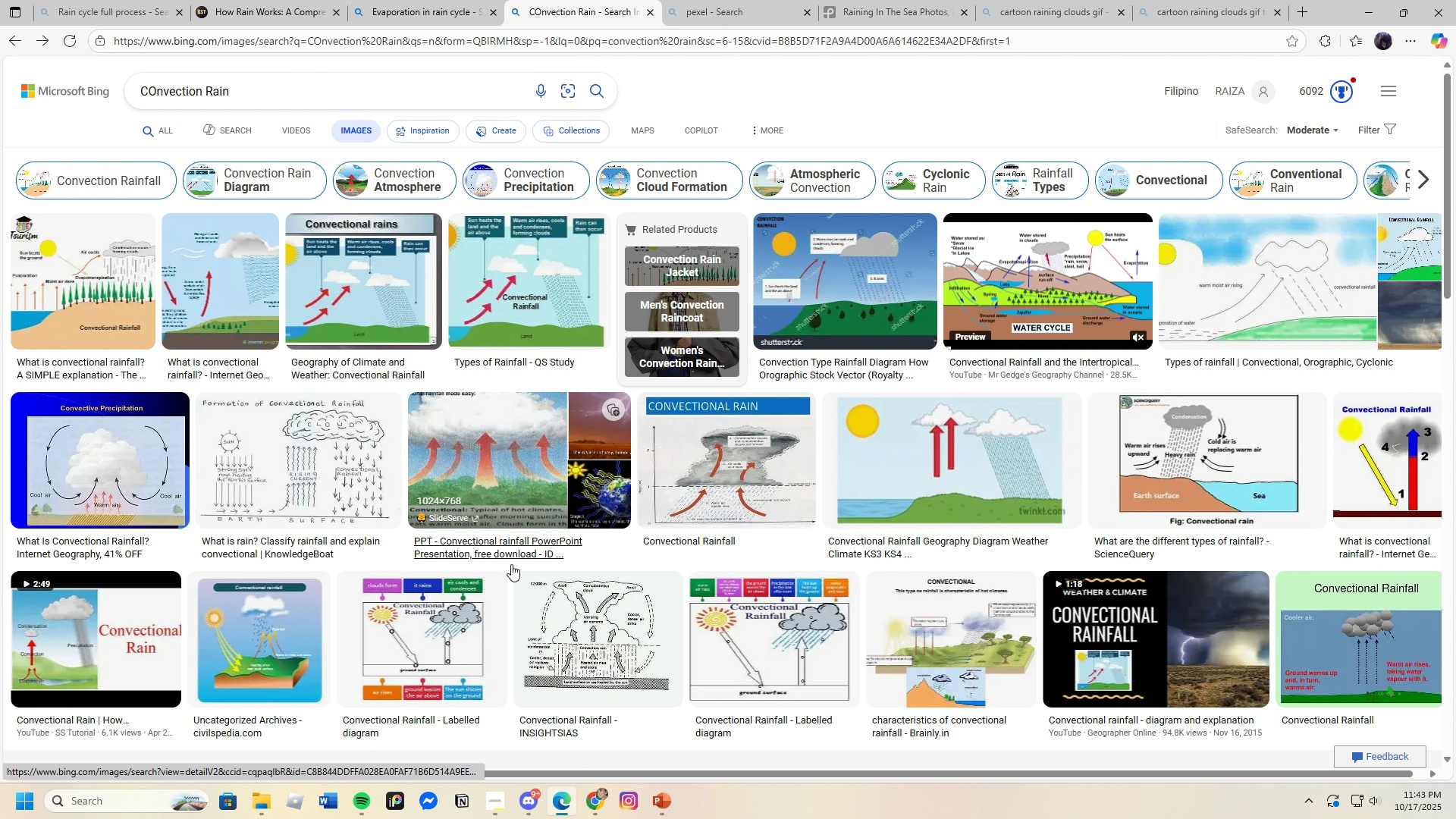 
scroll: coordinate [484, 533], scroll_direction: down, amount: 7.0
 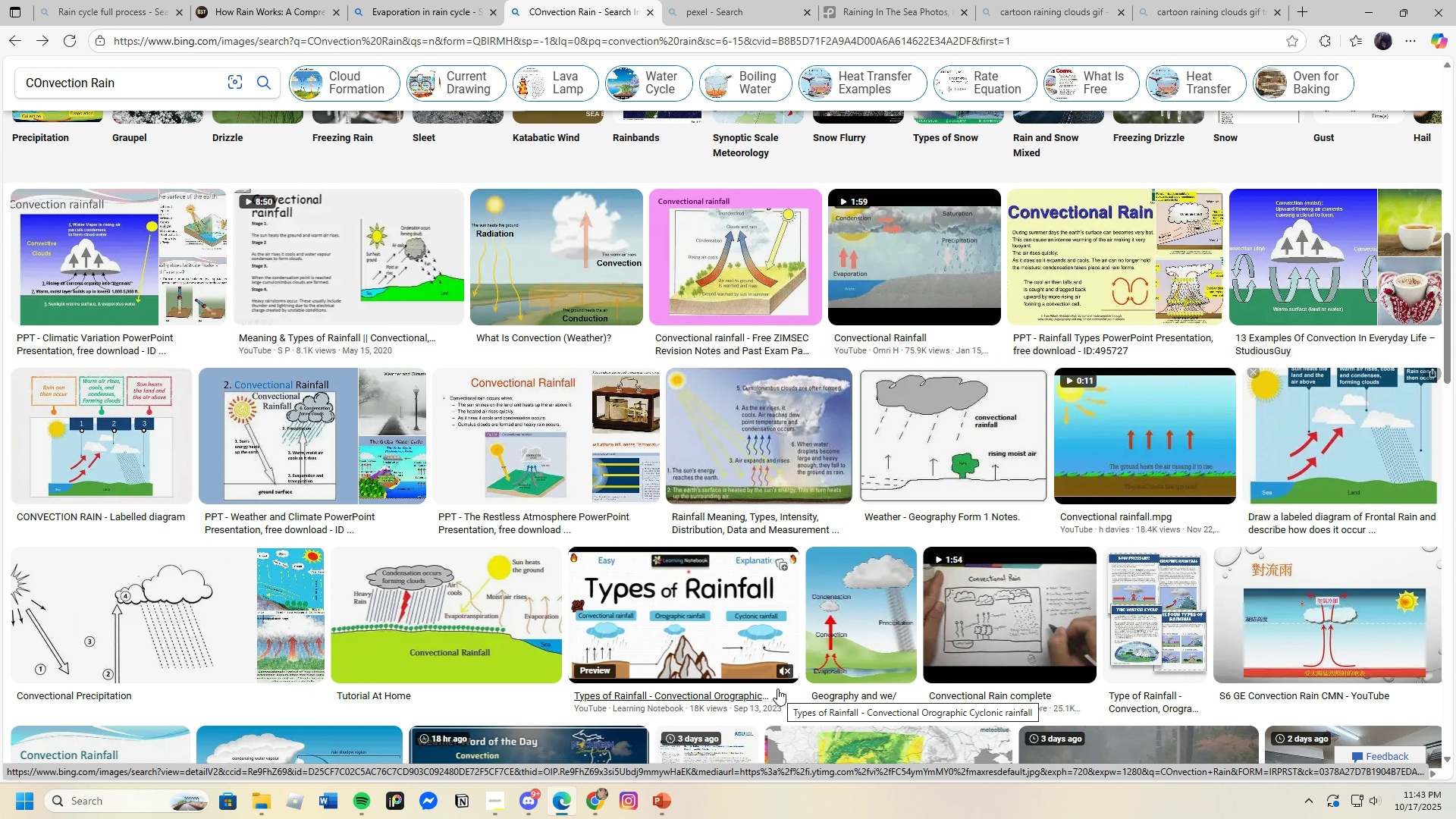 
wait(9.76)
 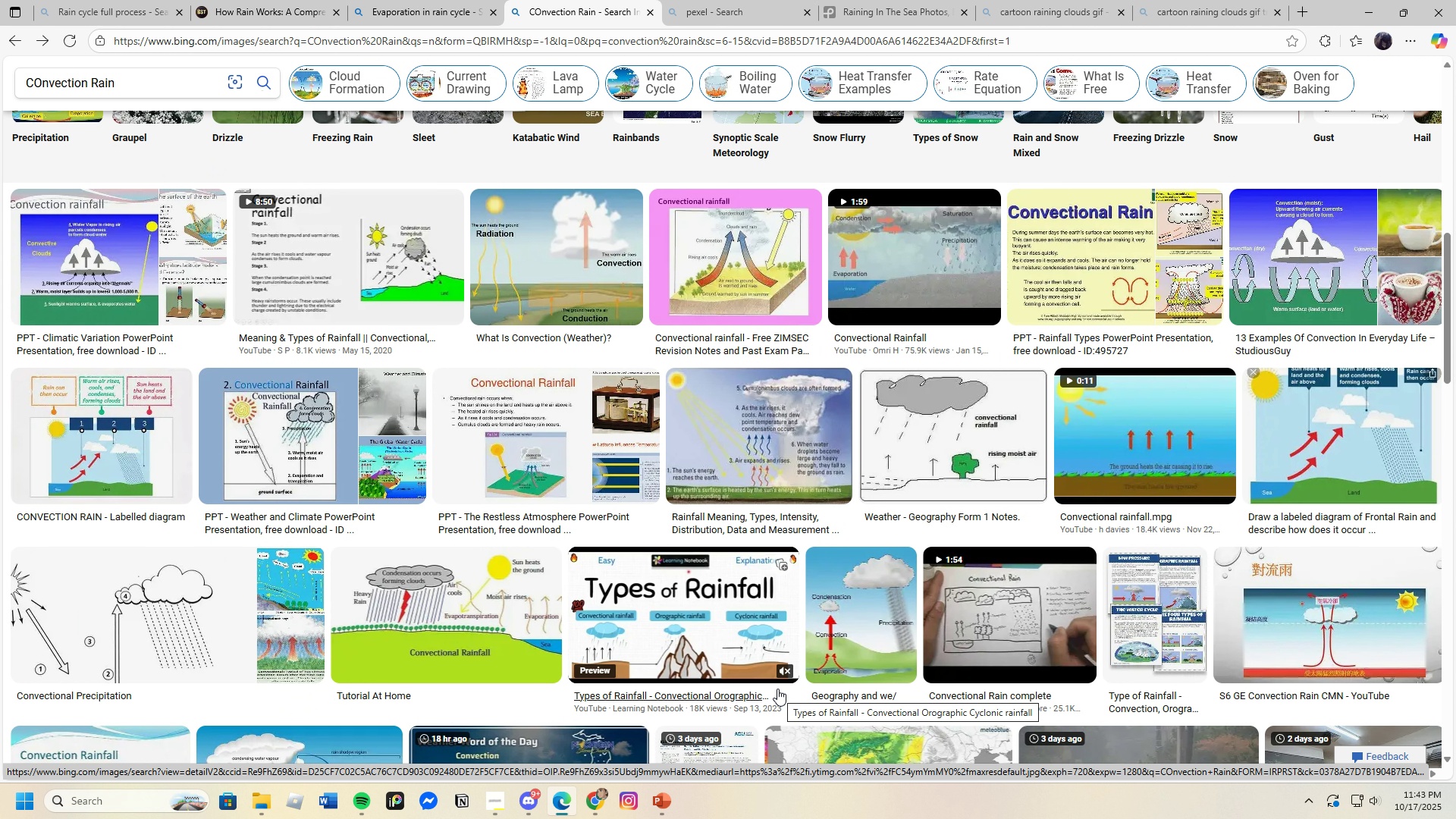 
left_click([587, 266])
 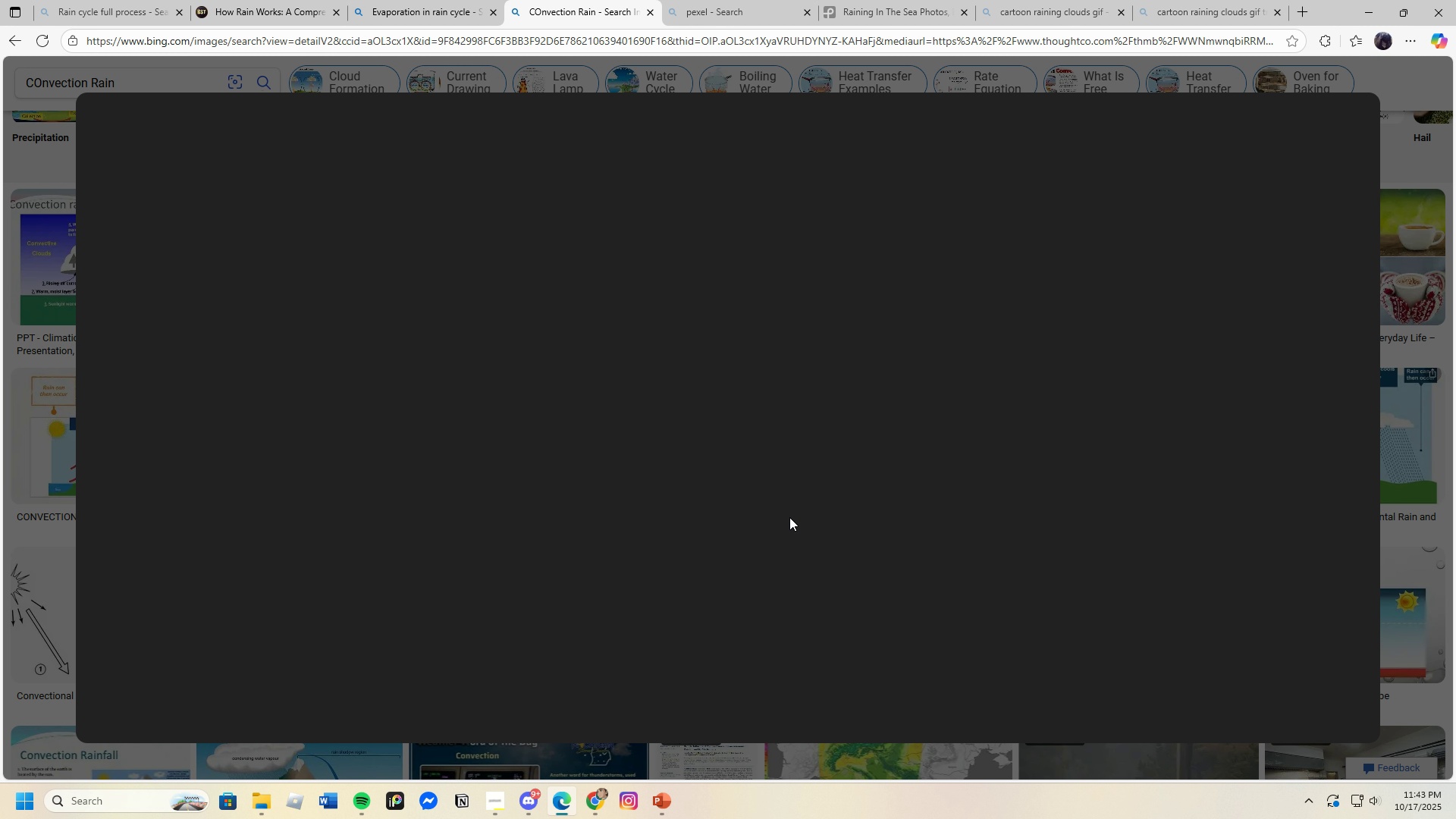 
mouse_move([783, 540])
 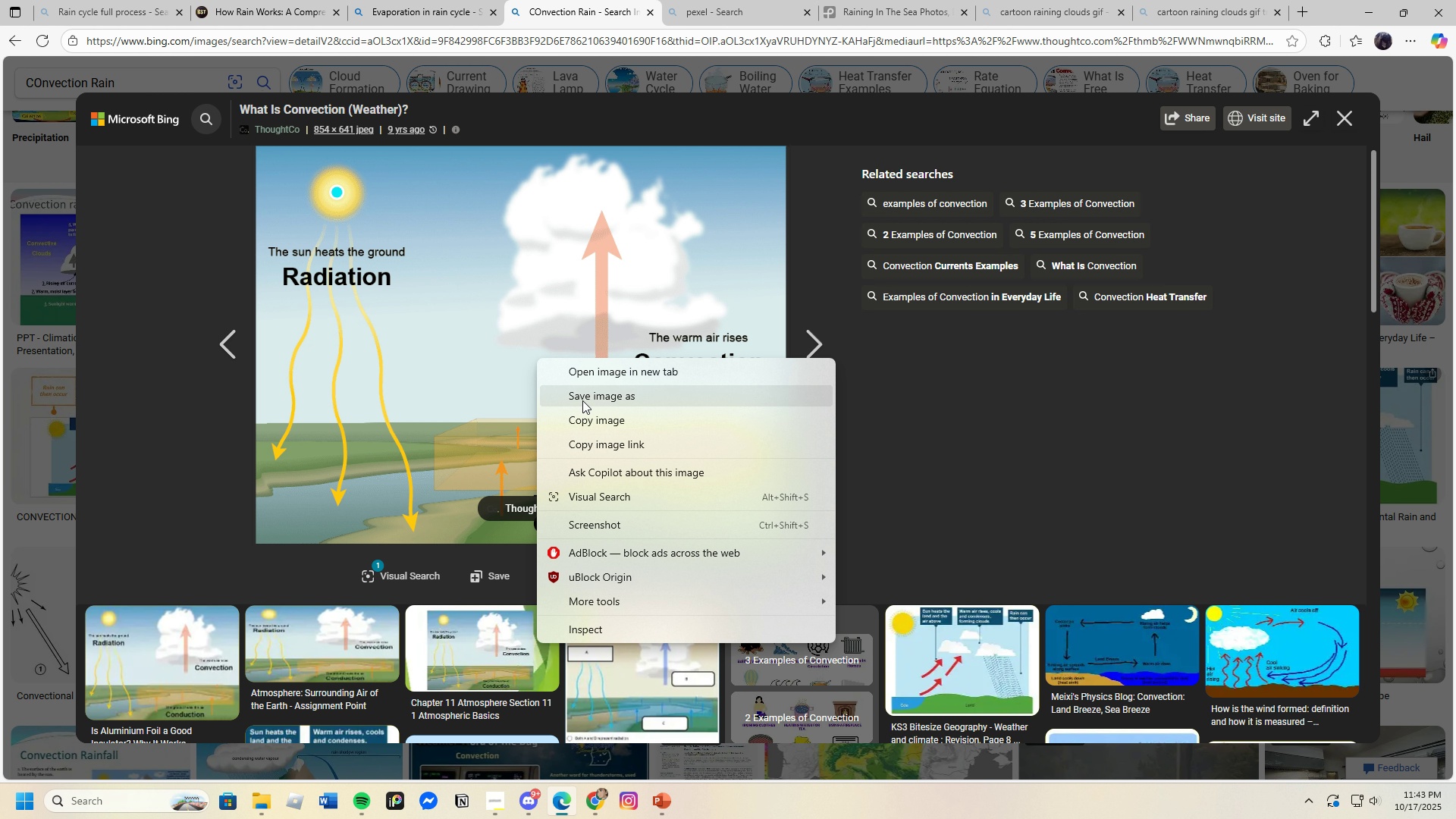 
left_click([582, 400])
 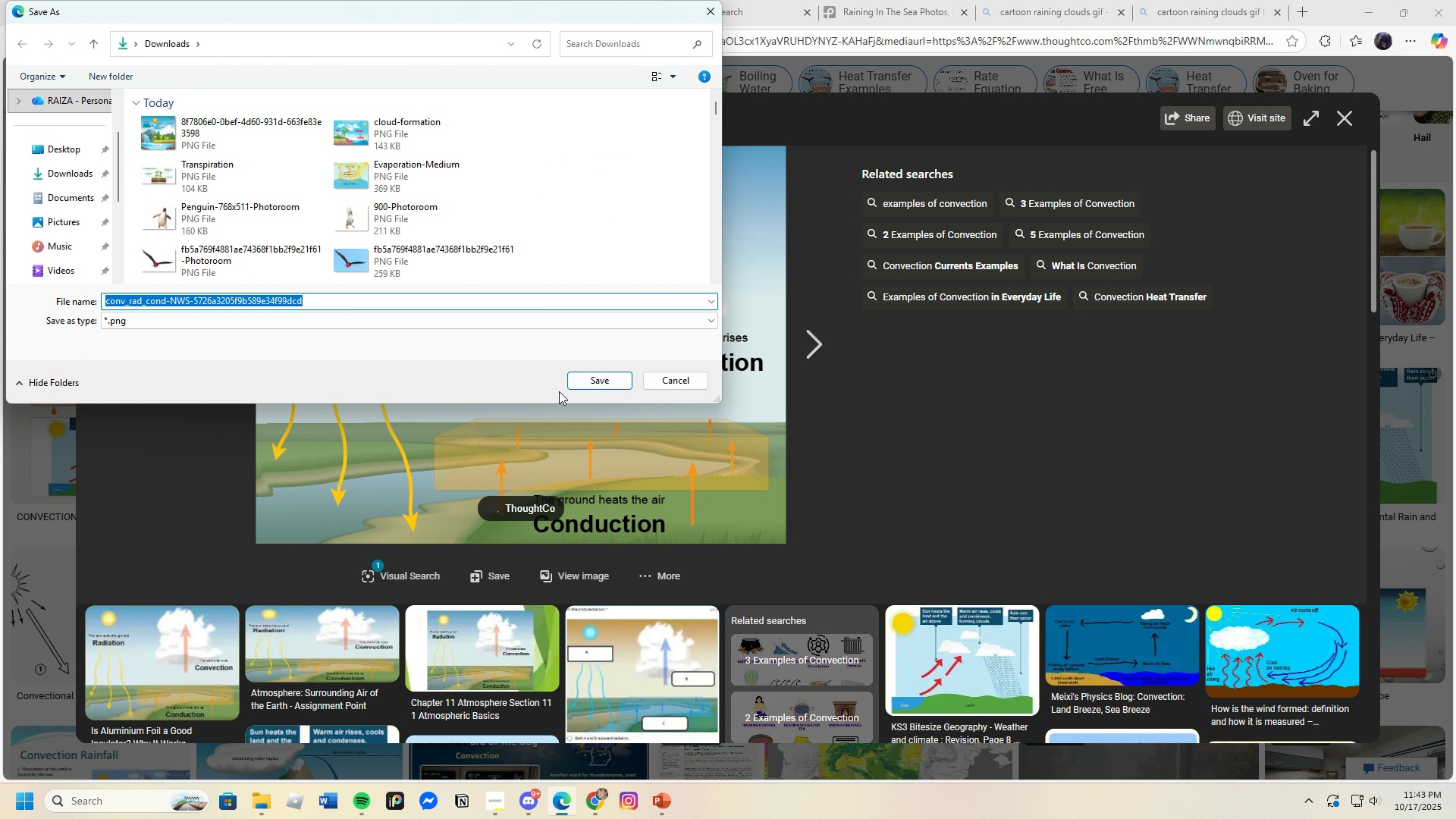 
left_click([579, 376])
 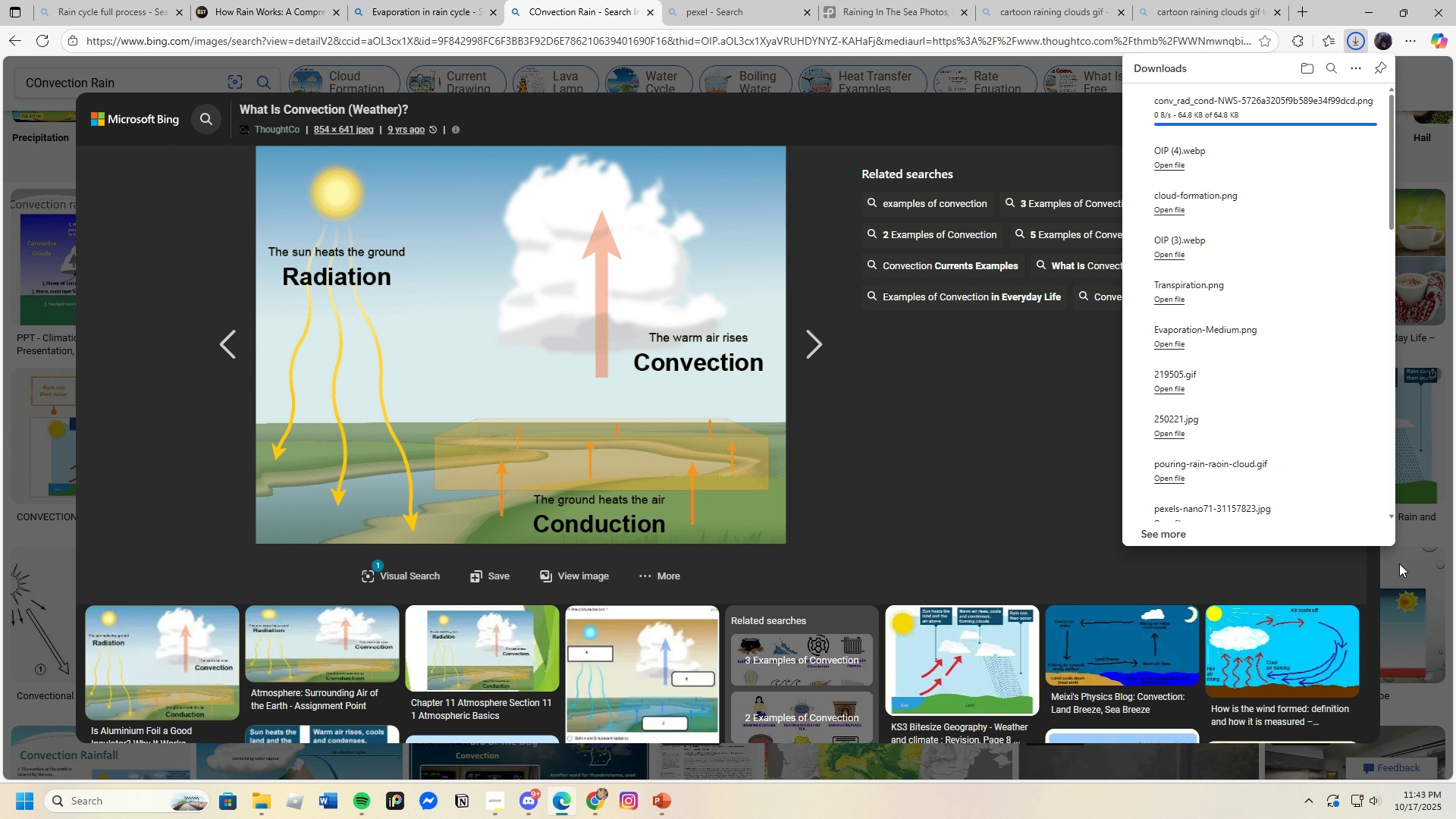 
left_click([1399, 563])
 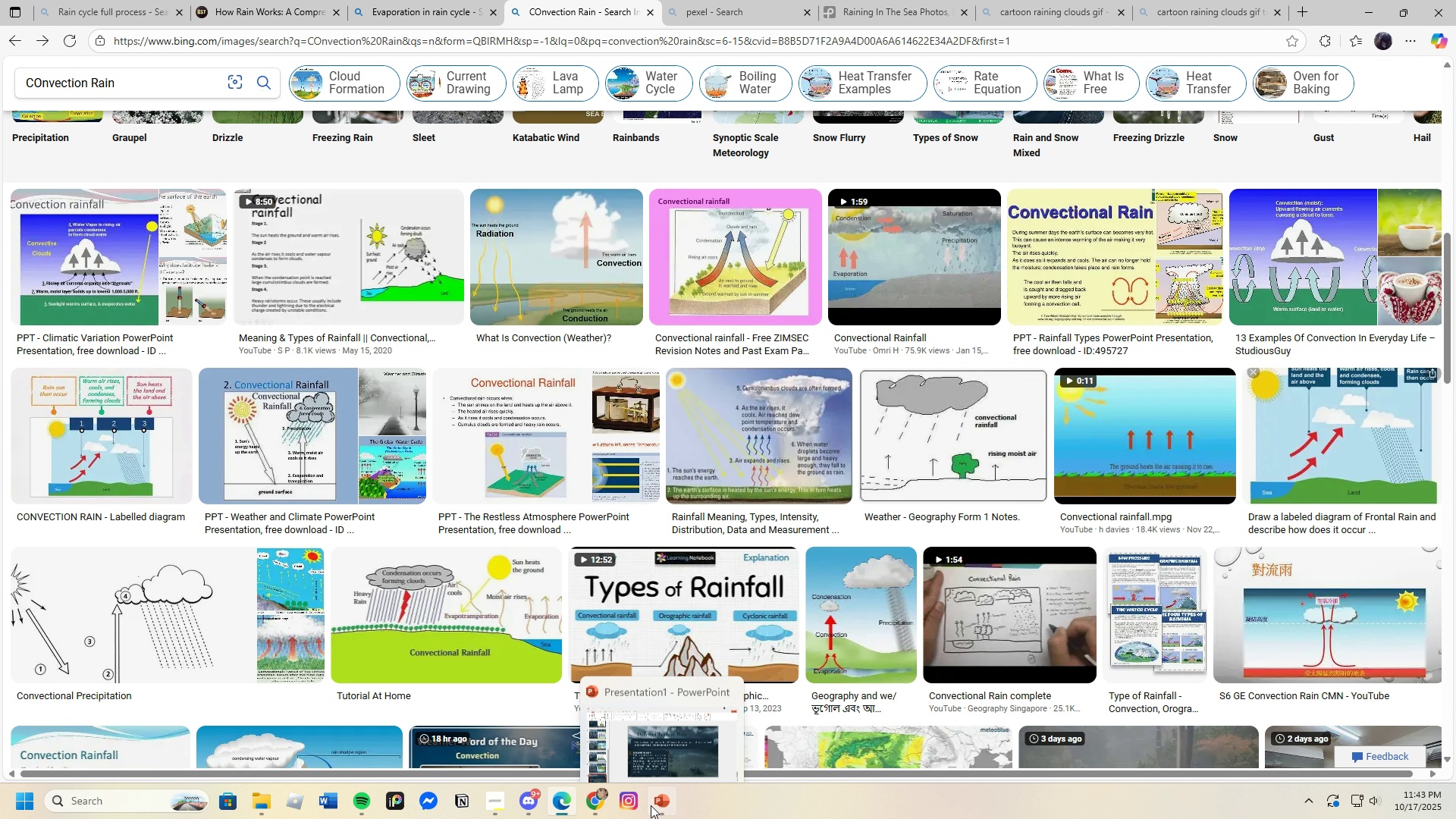 
wait(8.97)
 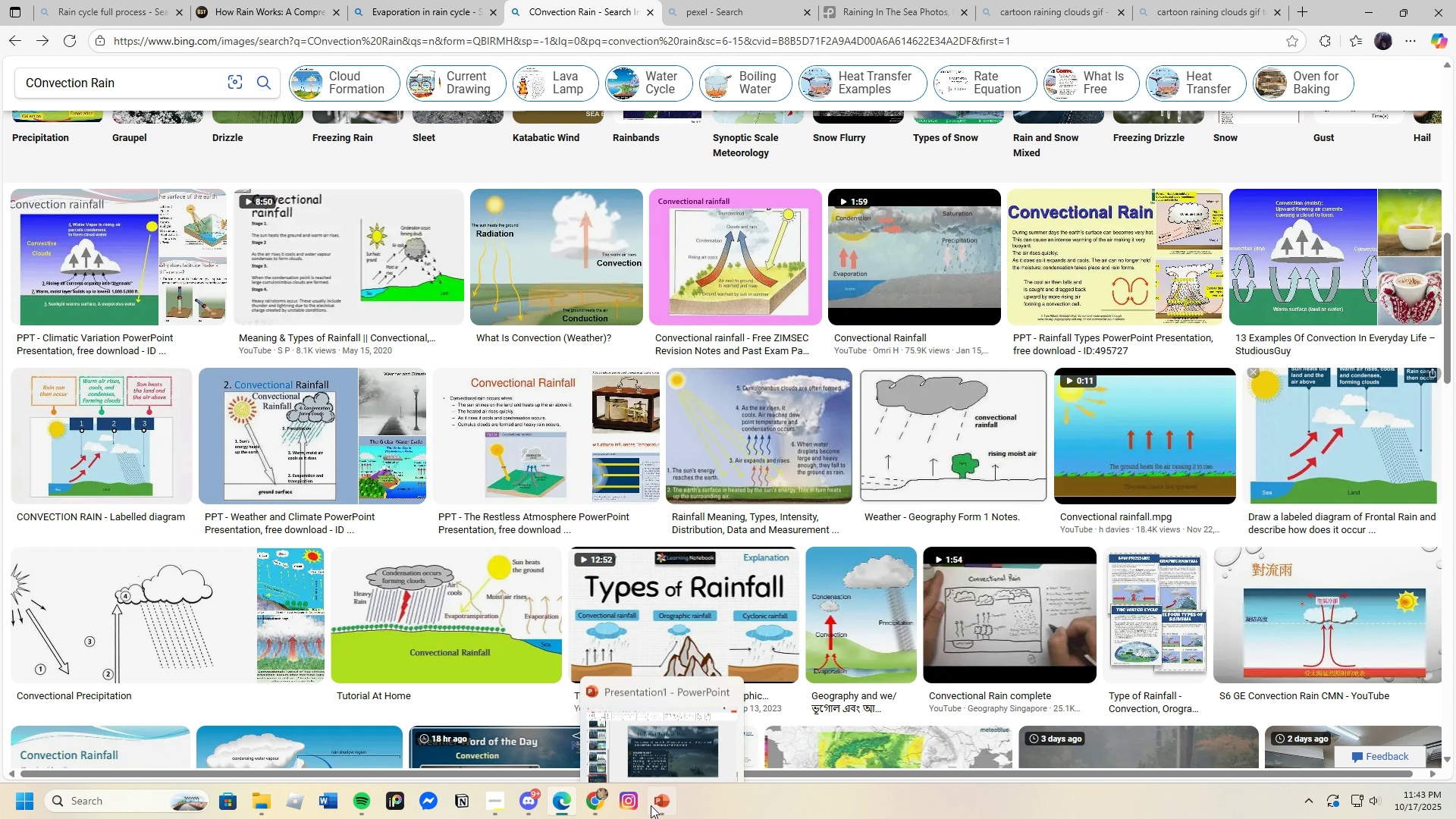 
left_click([107, 43])
 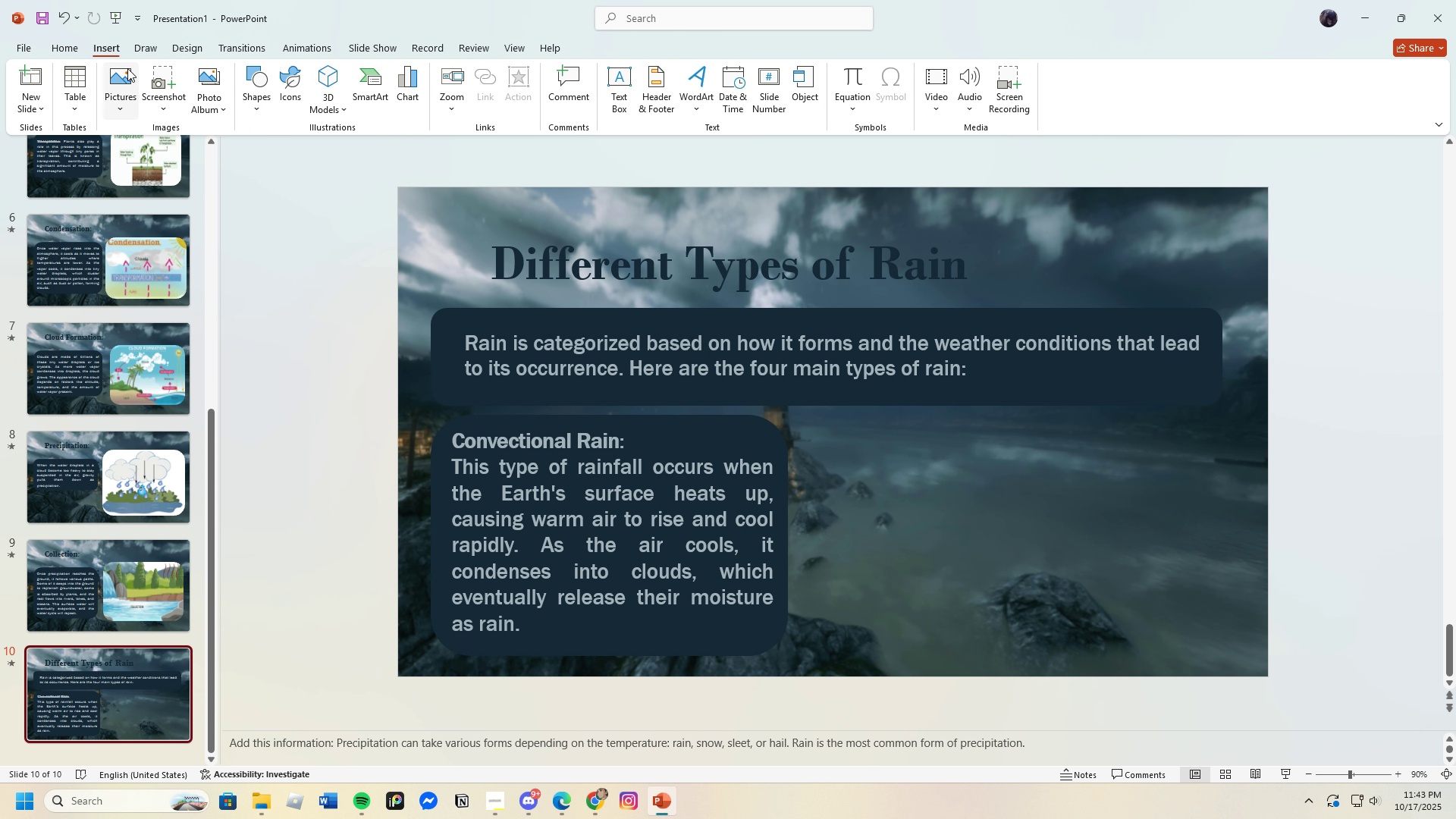 
left_click([127, 70])
 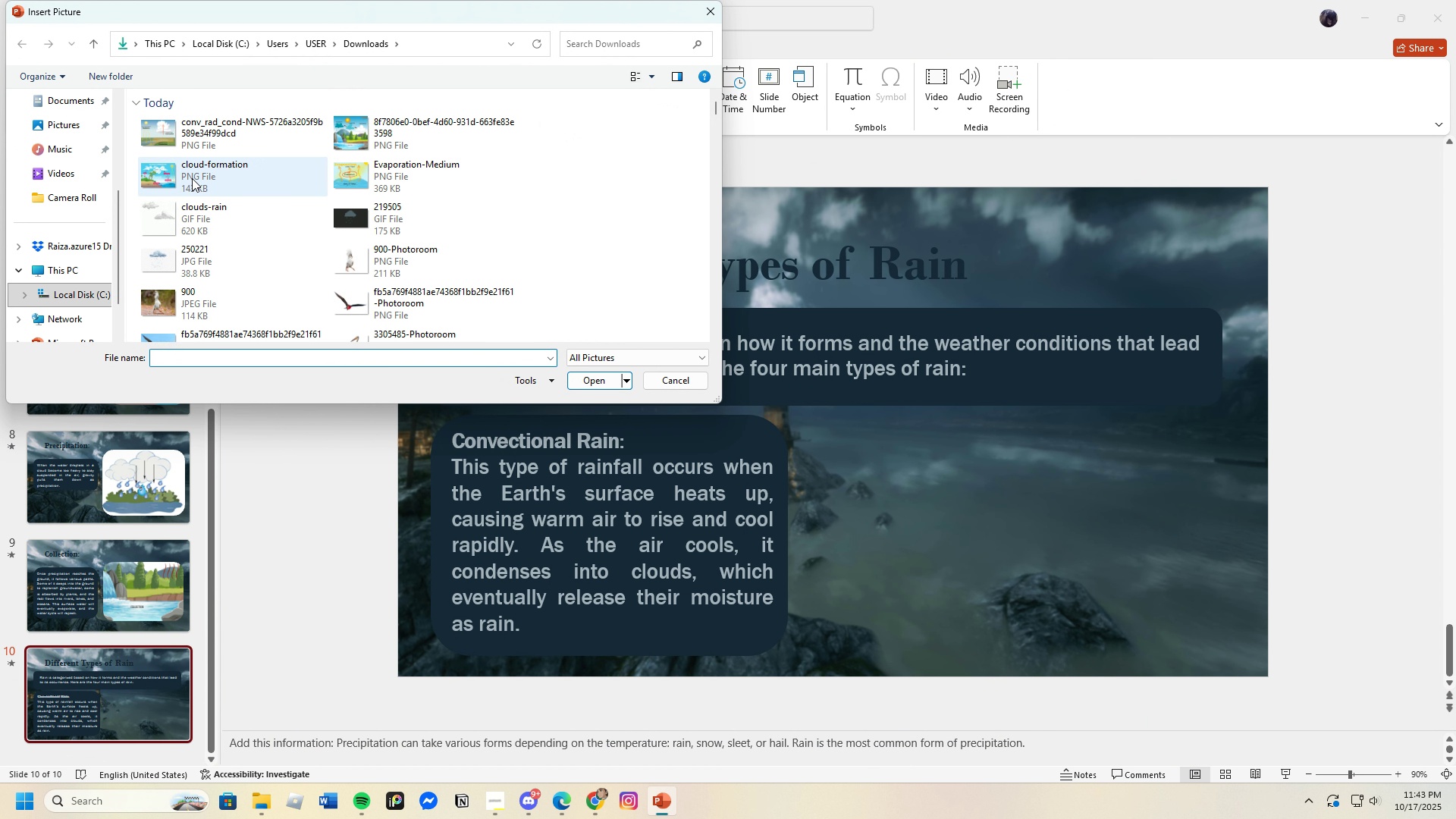 
left_click([190, 136])
 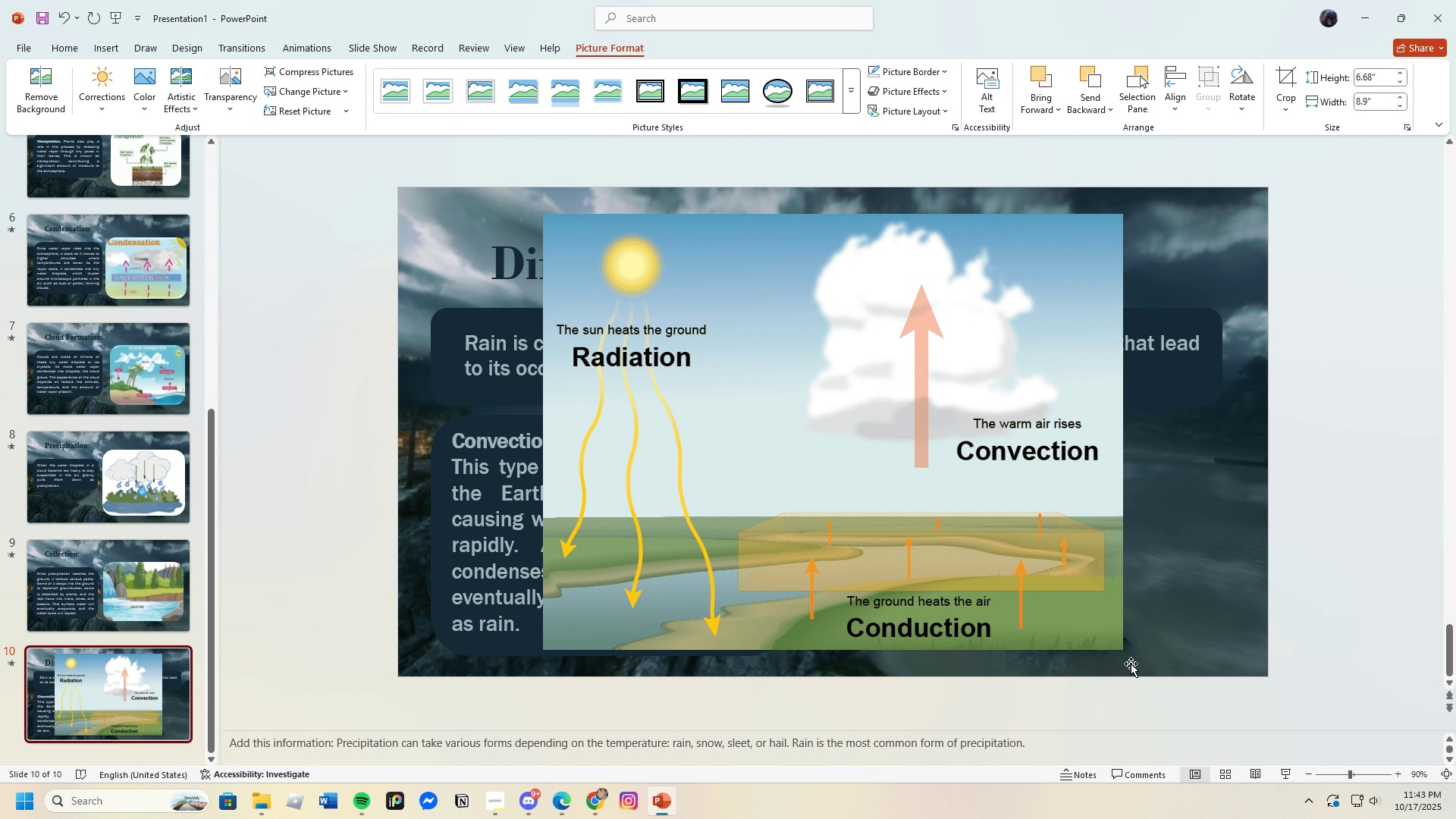 
left_click([1113, 649])
 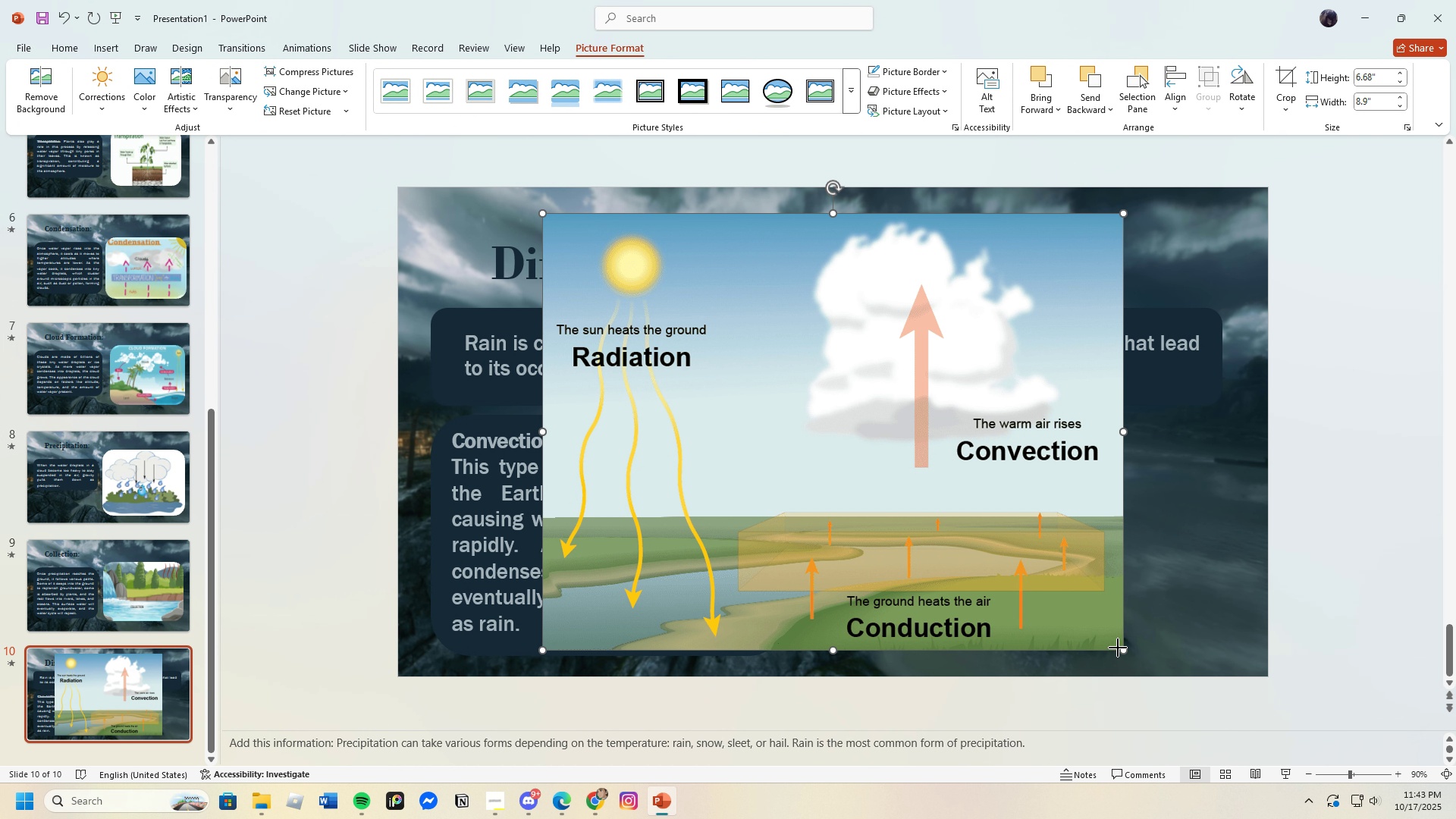 
left_click_drag(start_coordinate=[1122, 652], to_coordinate=[699, 444])
 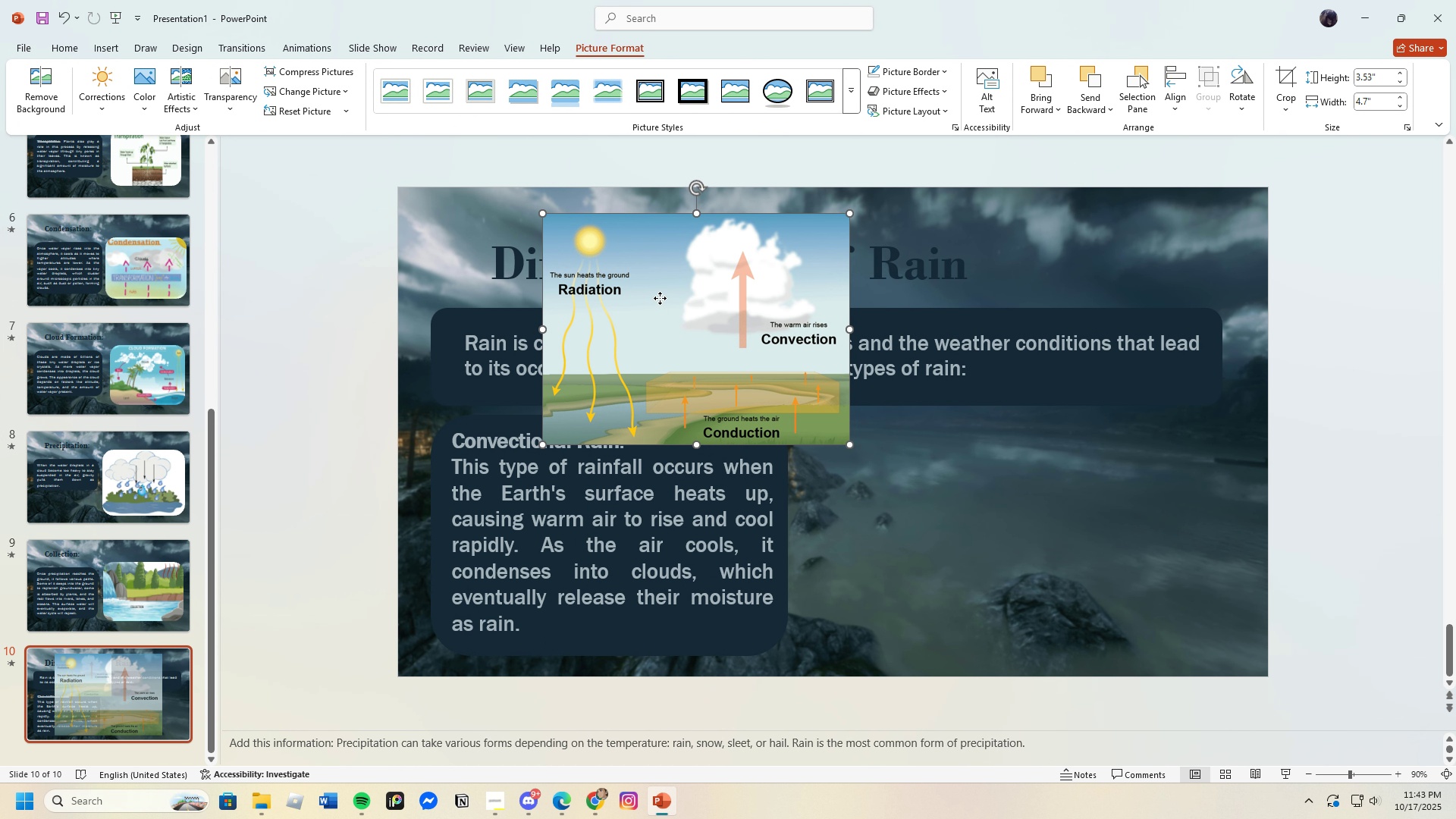 
left_click_drag(start_coordinate=[660, 298], to_coordinate=[958, 504])
 